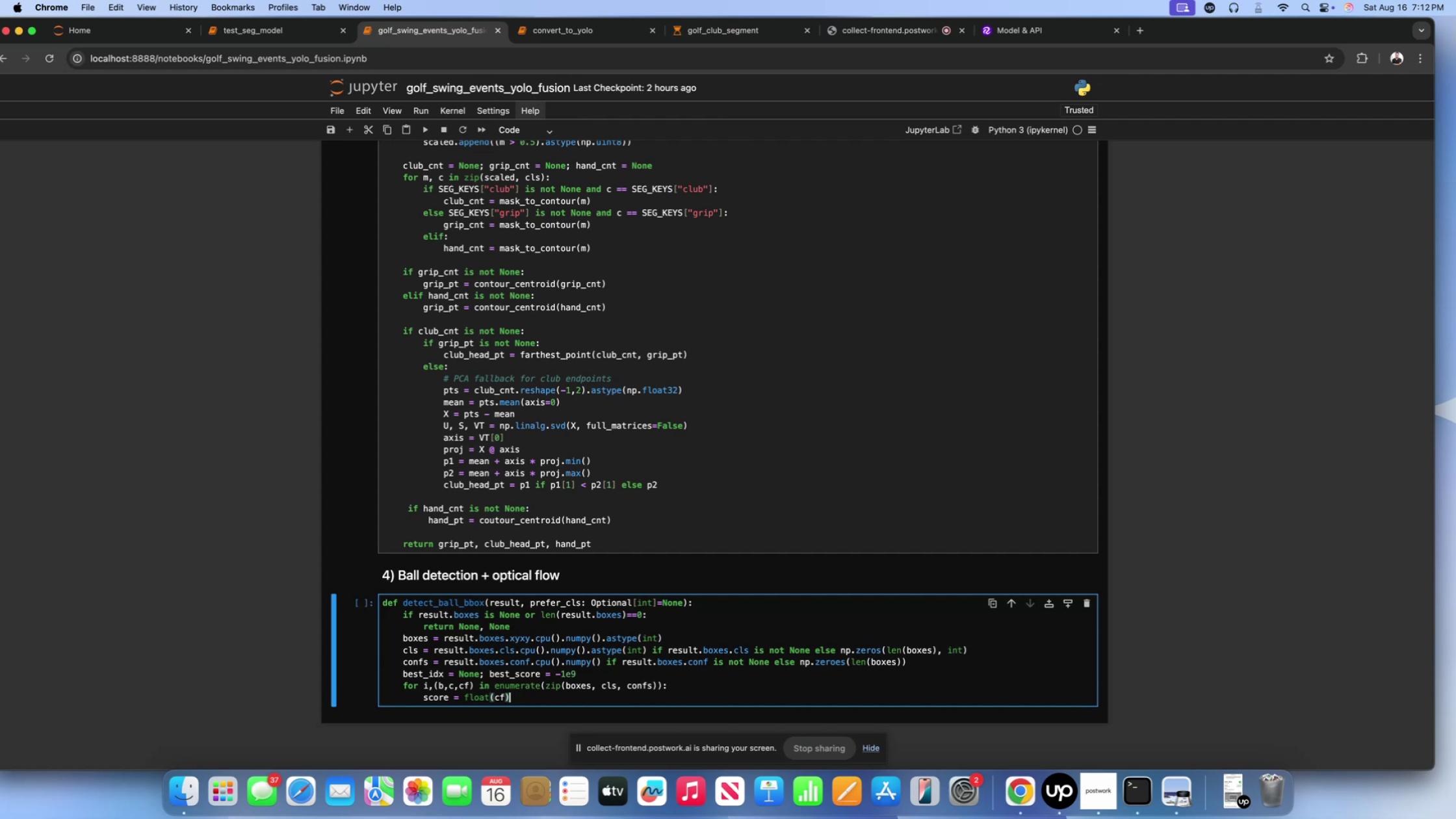 
key(Enter)
 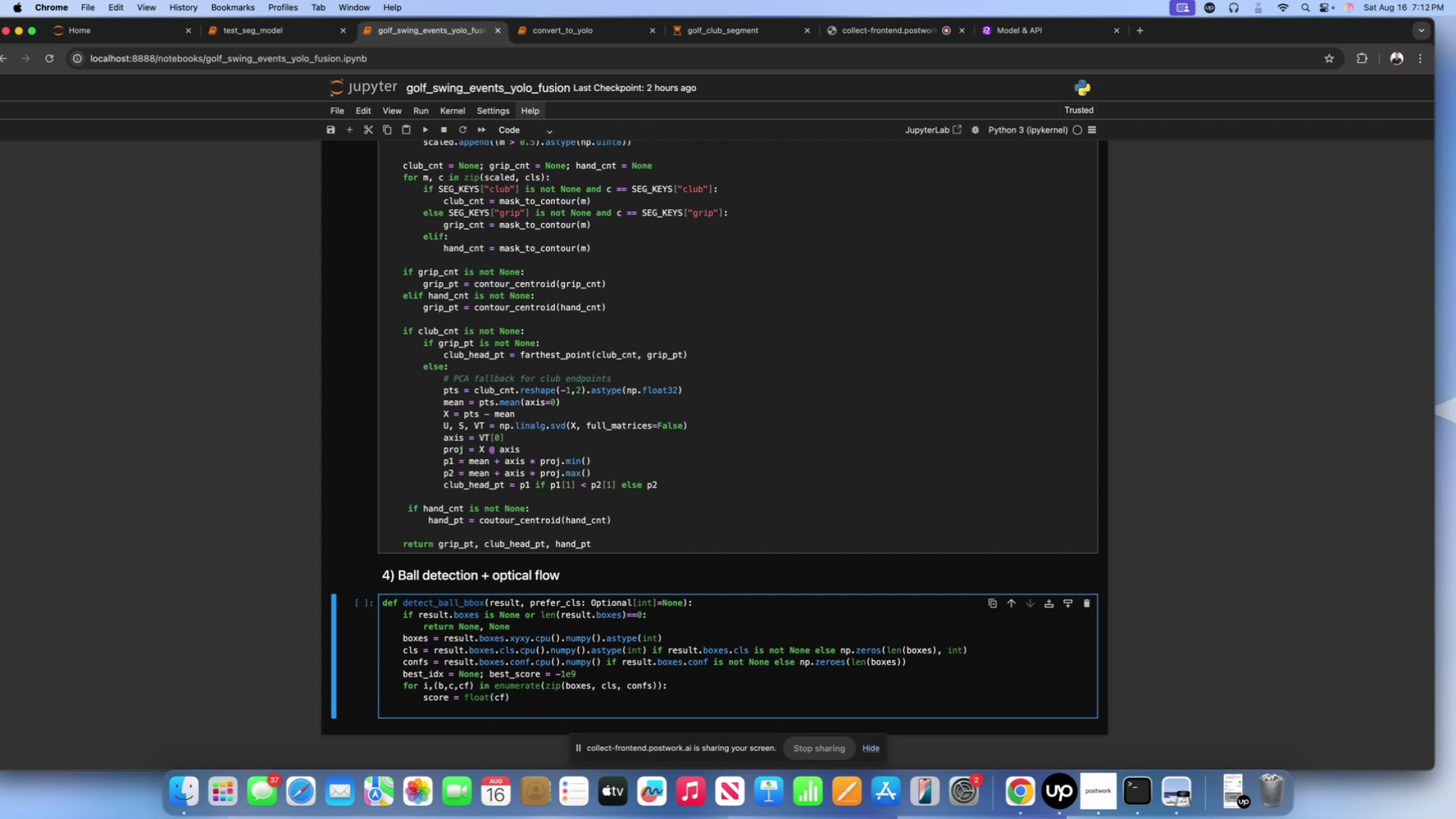 
type(if prefer_cls )
key(Backspace)
type( is n)
 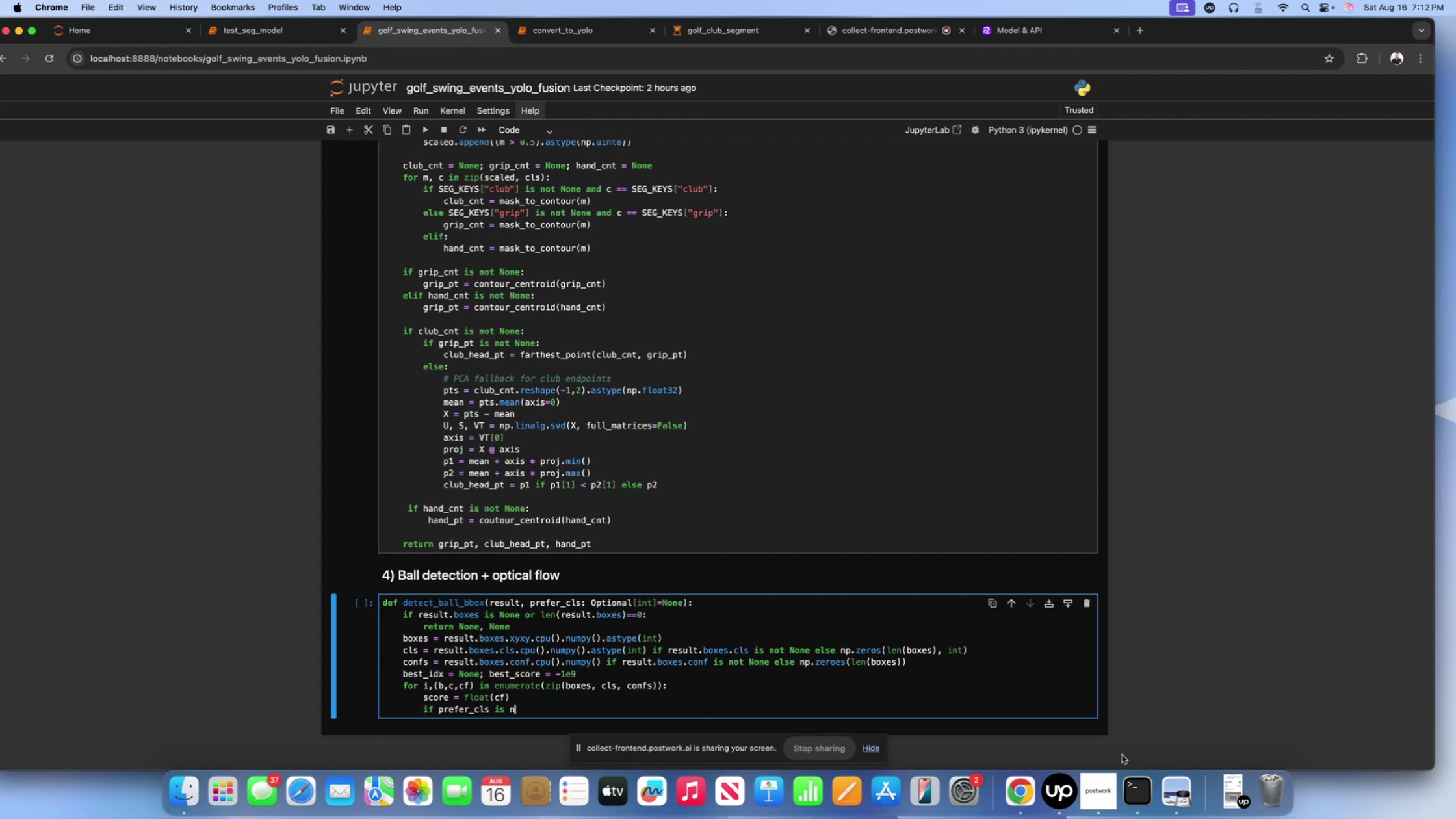 
left_click([1139, 792])
 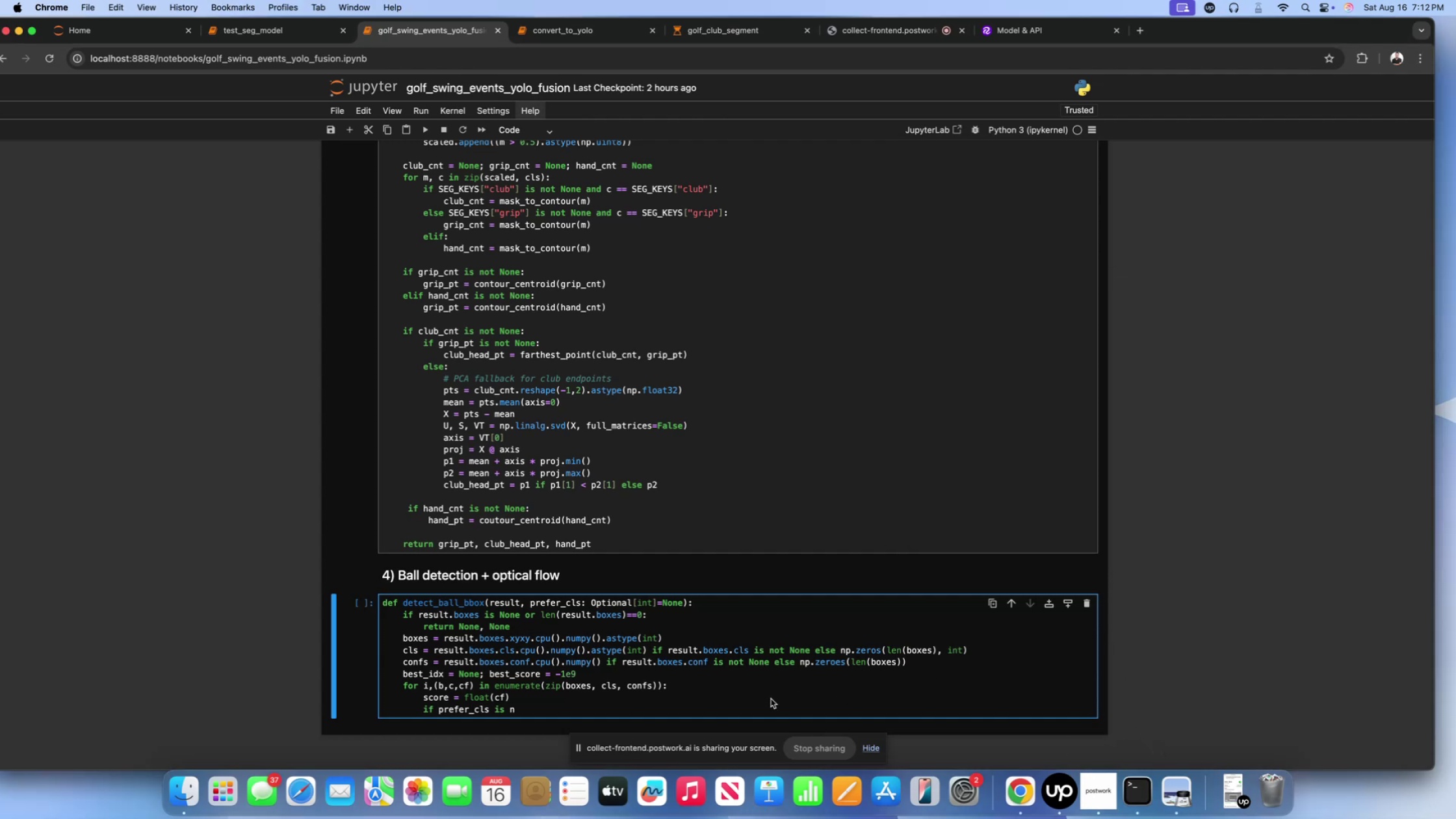 
double_click([624, 696])
 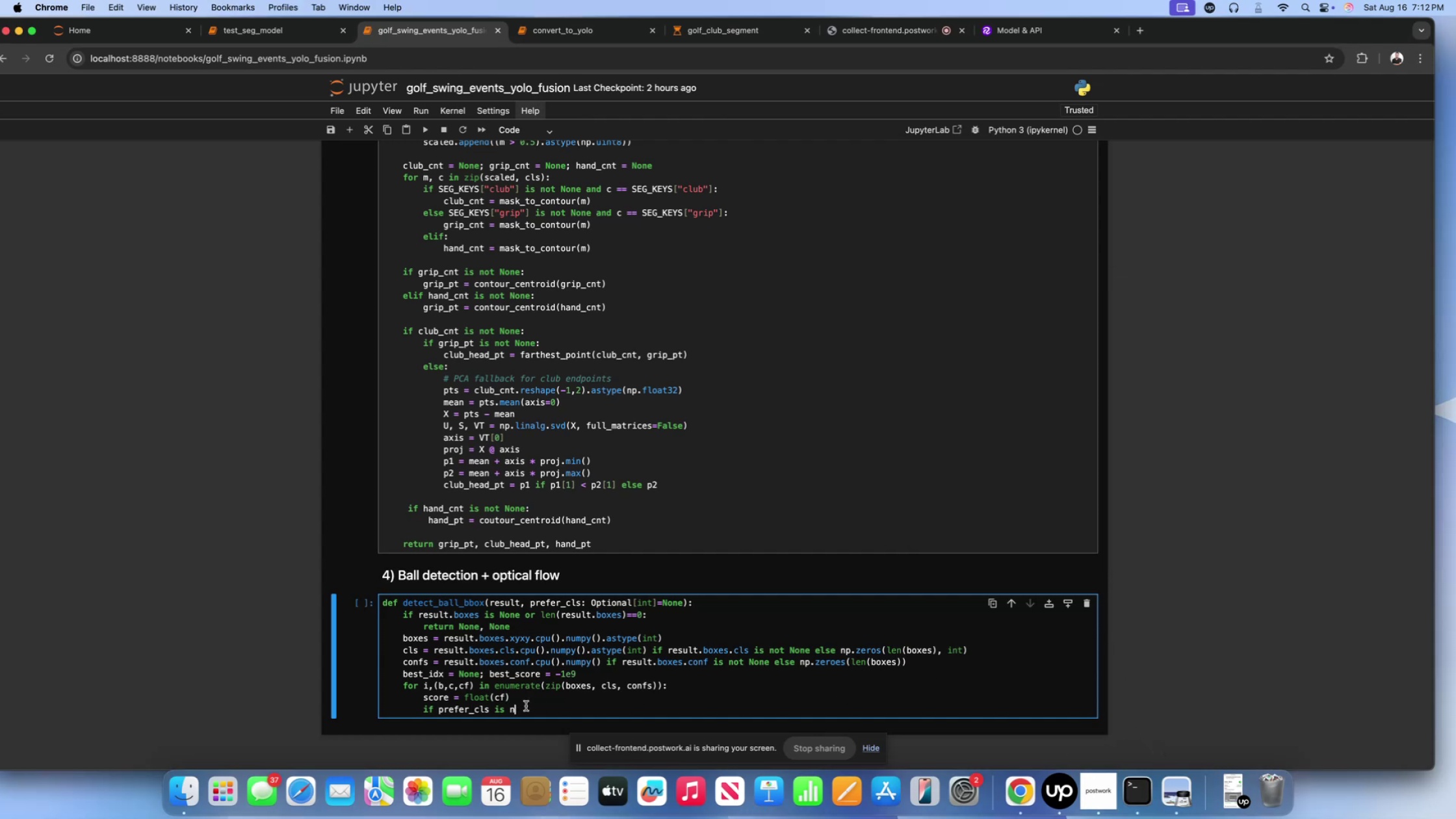 
triple_click([526, 706])
 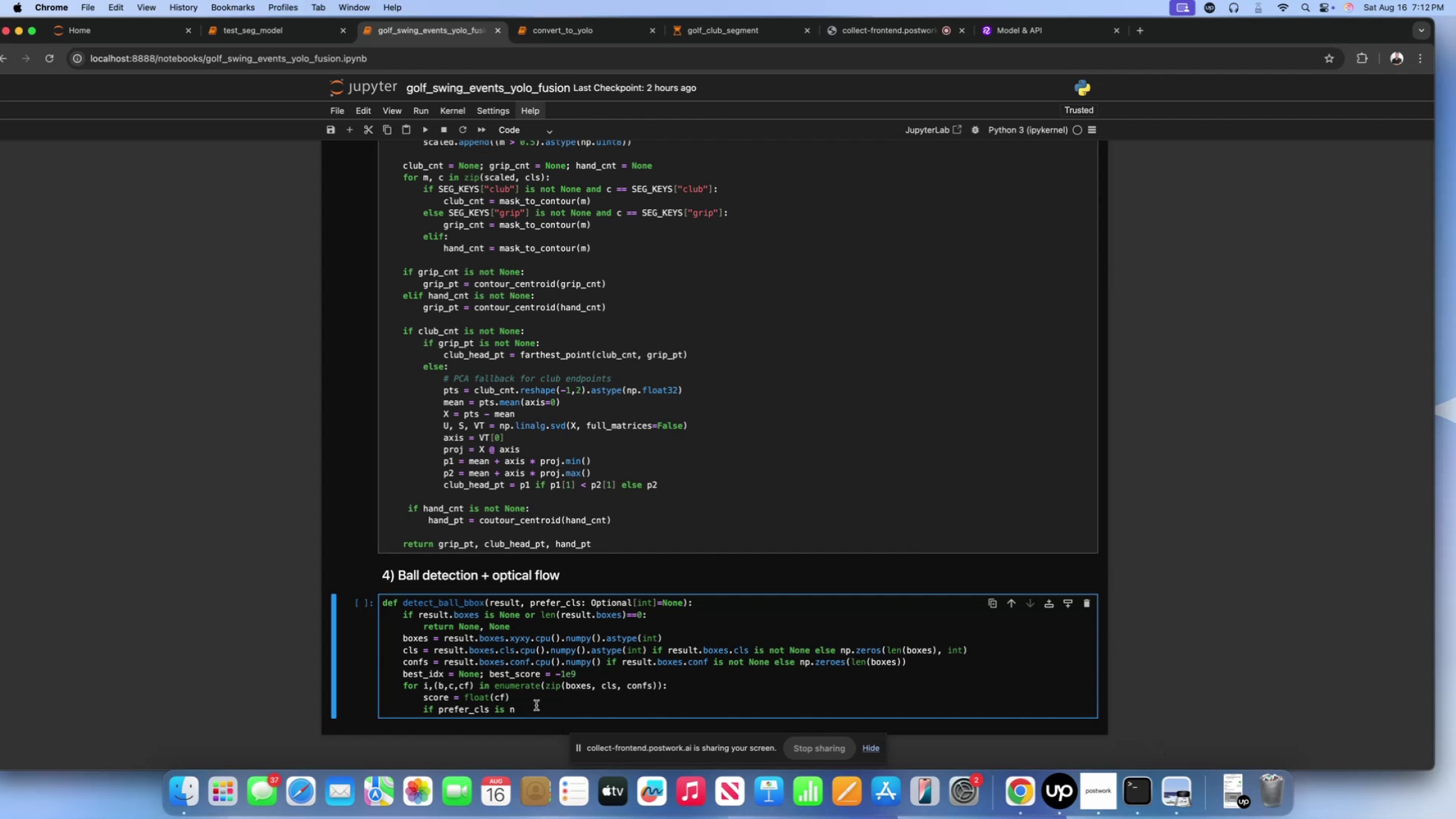 
wait(11.98)
 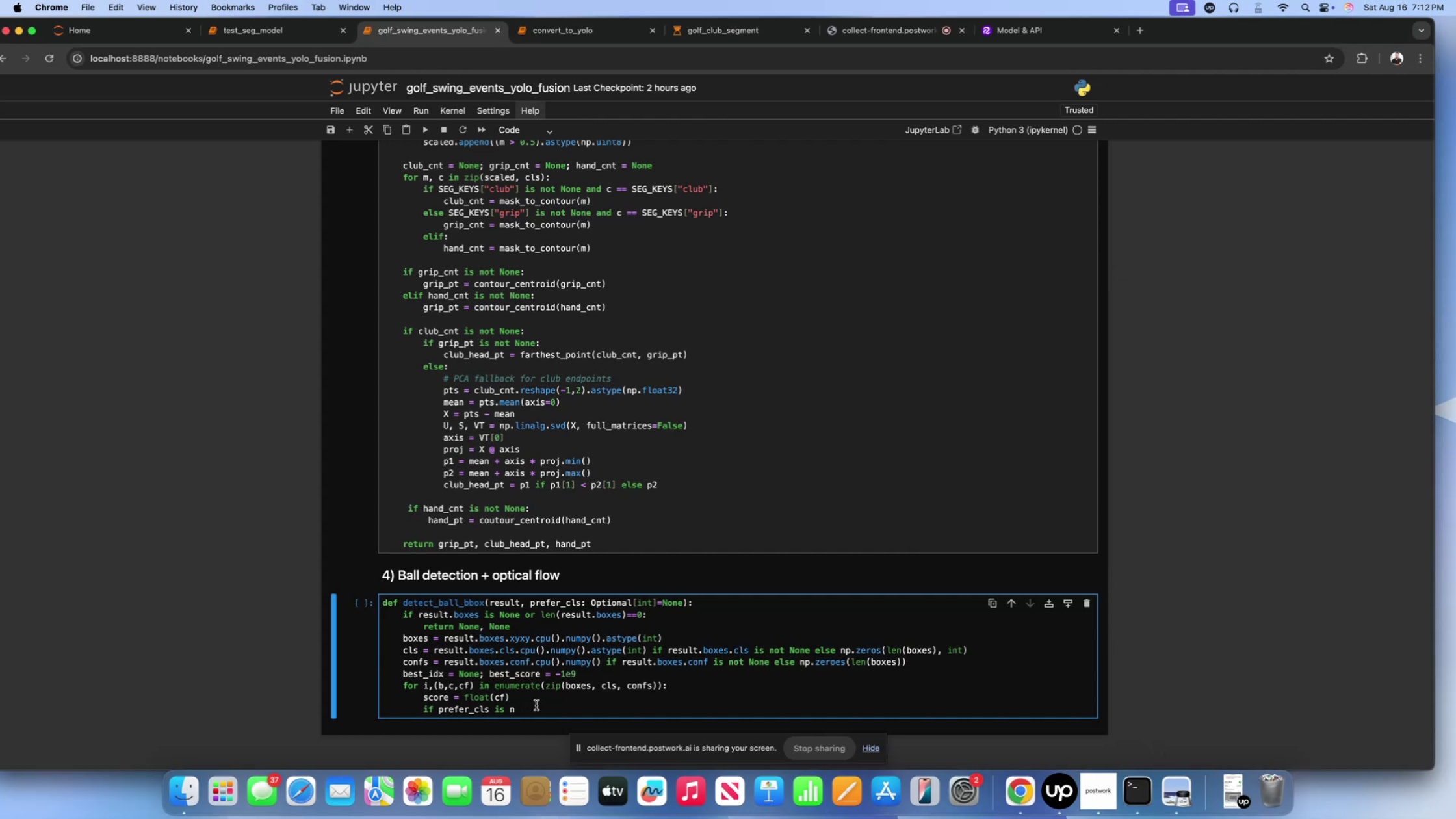 
type(ot None and c == preefr)
key(Backspace)
key(Backspace)
key(Backspace)
type(fer_cls:)
 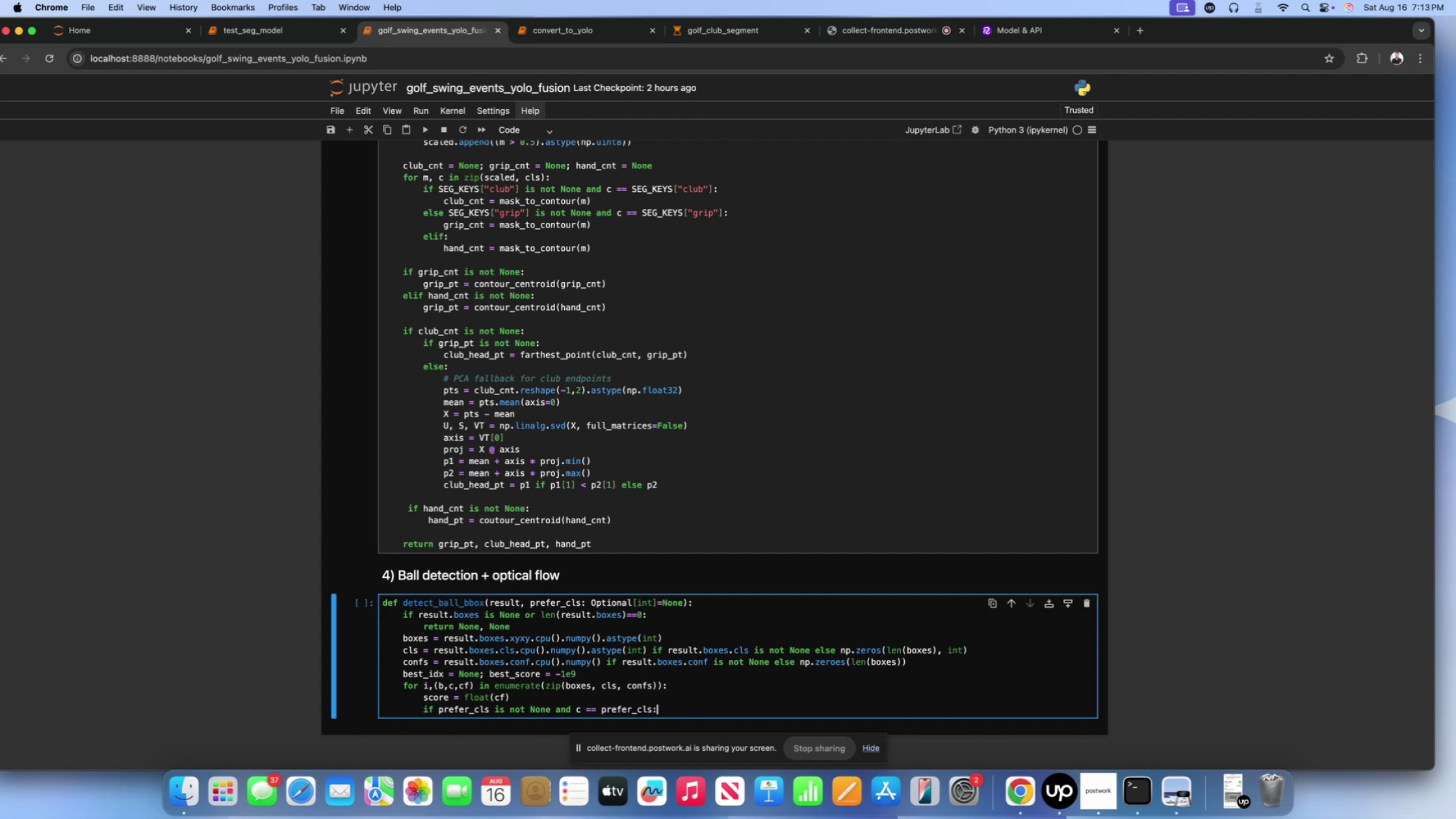 
key(Enter)
 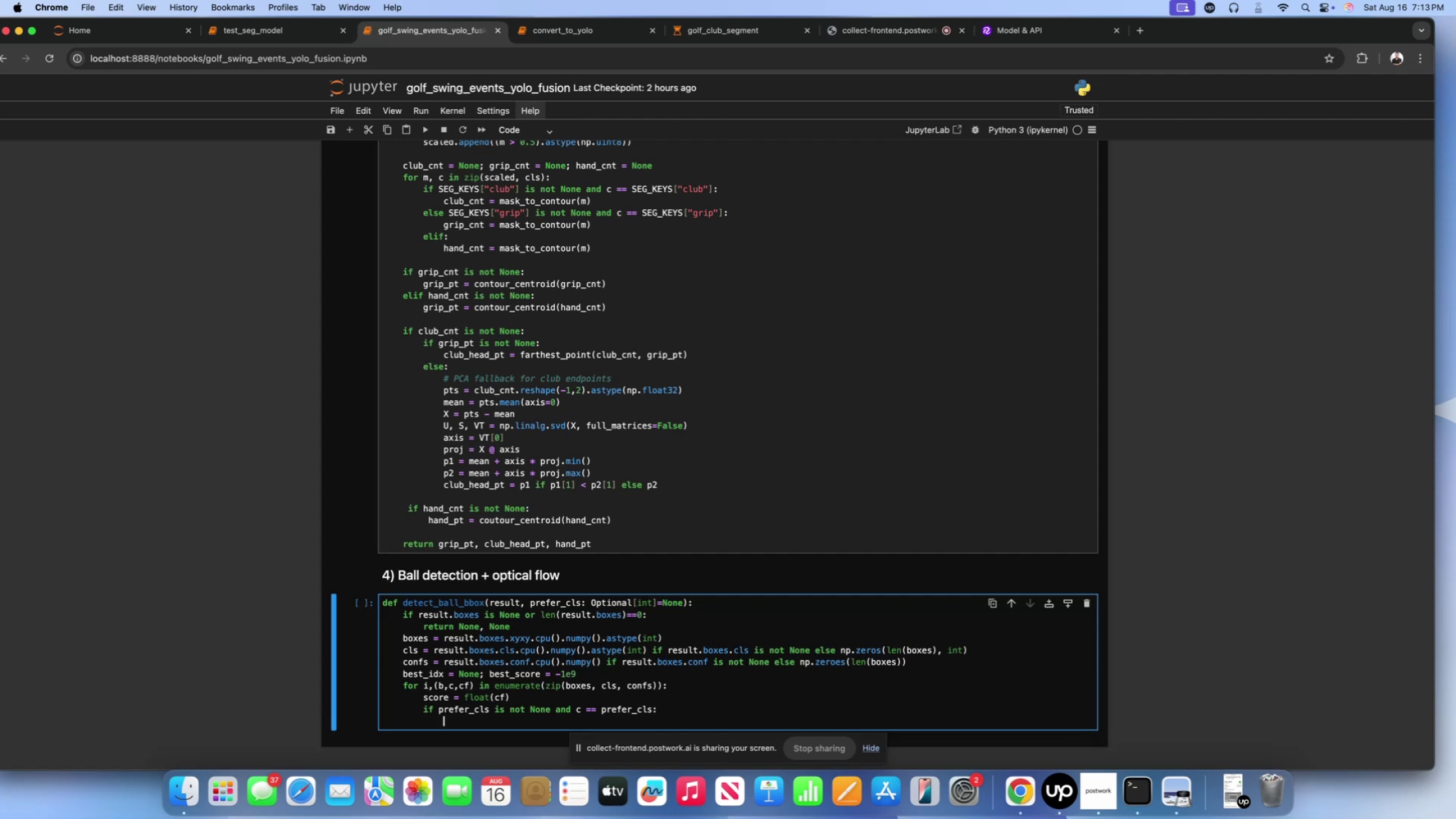 
type(score += 0.2)
 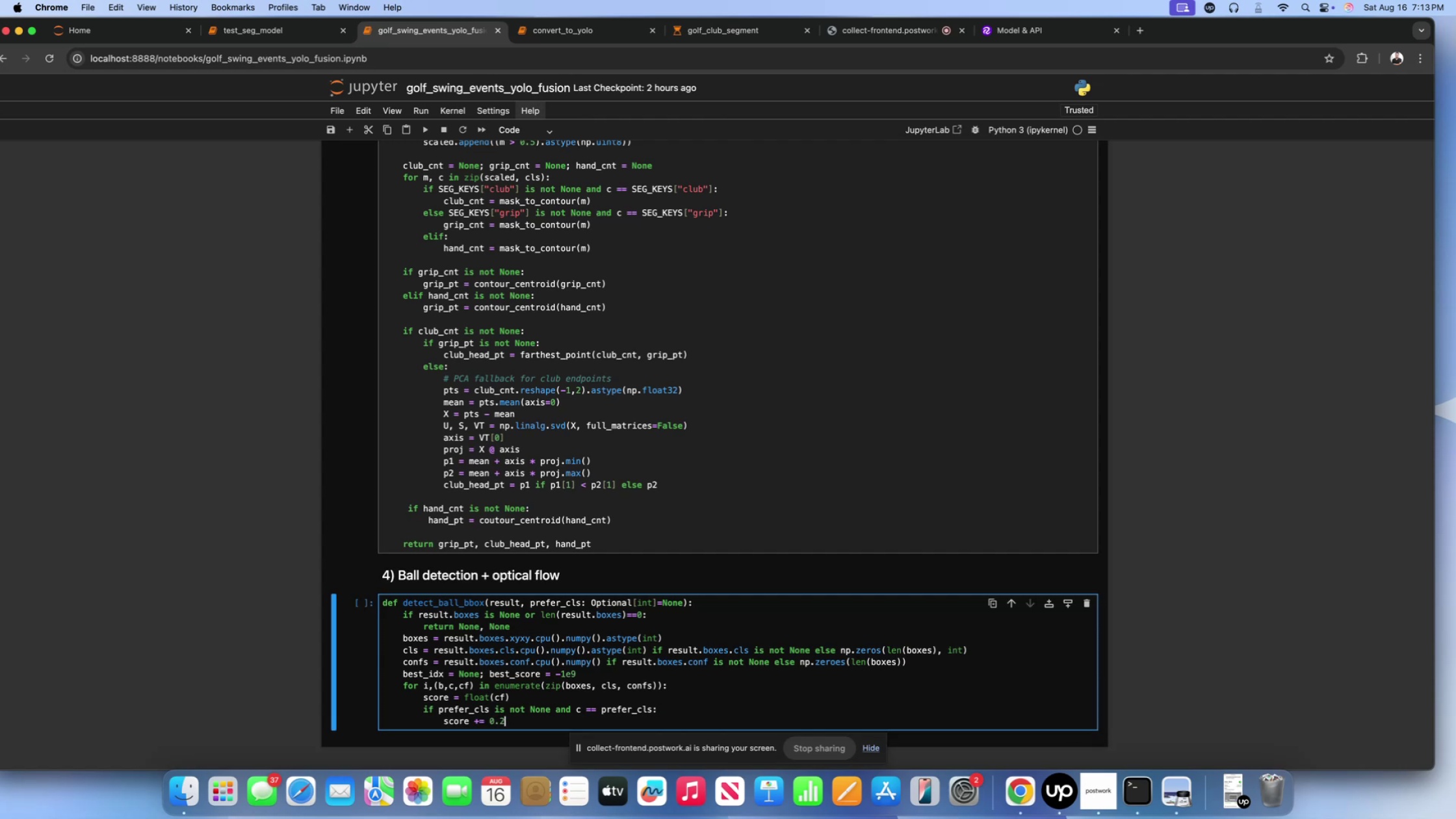 
key(Enter)
 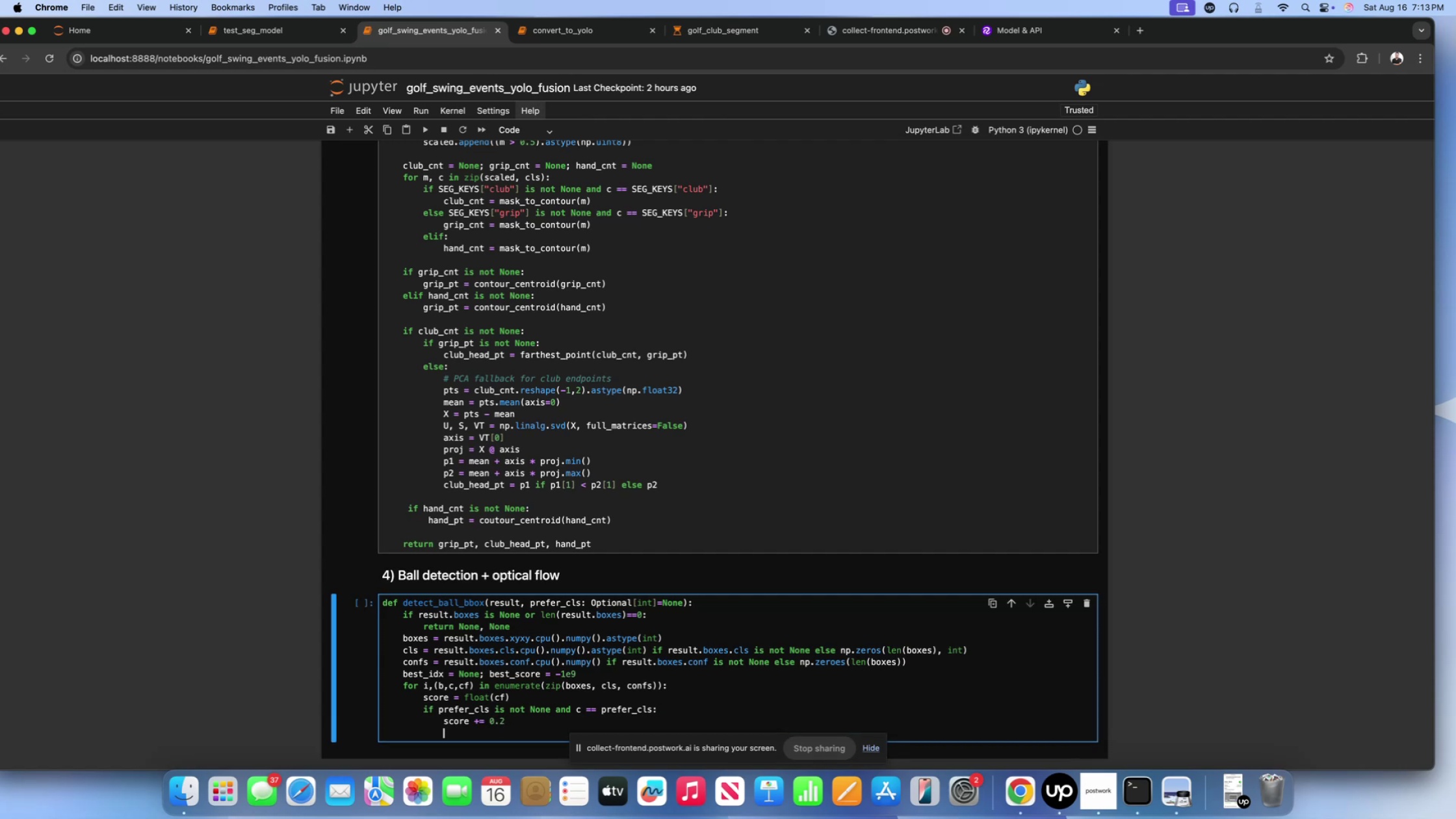 
key(Backspace)
 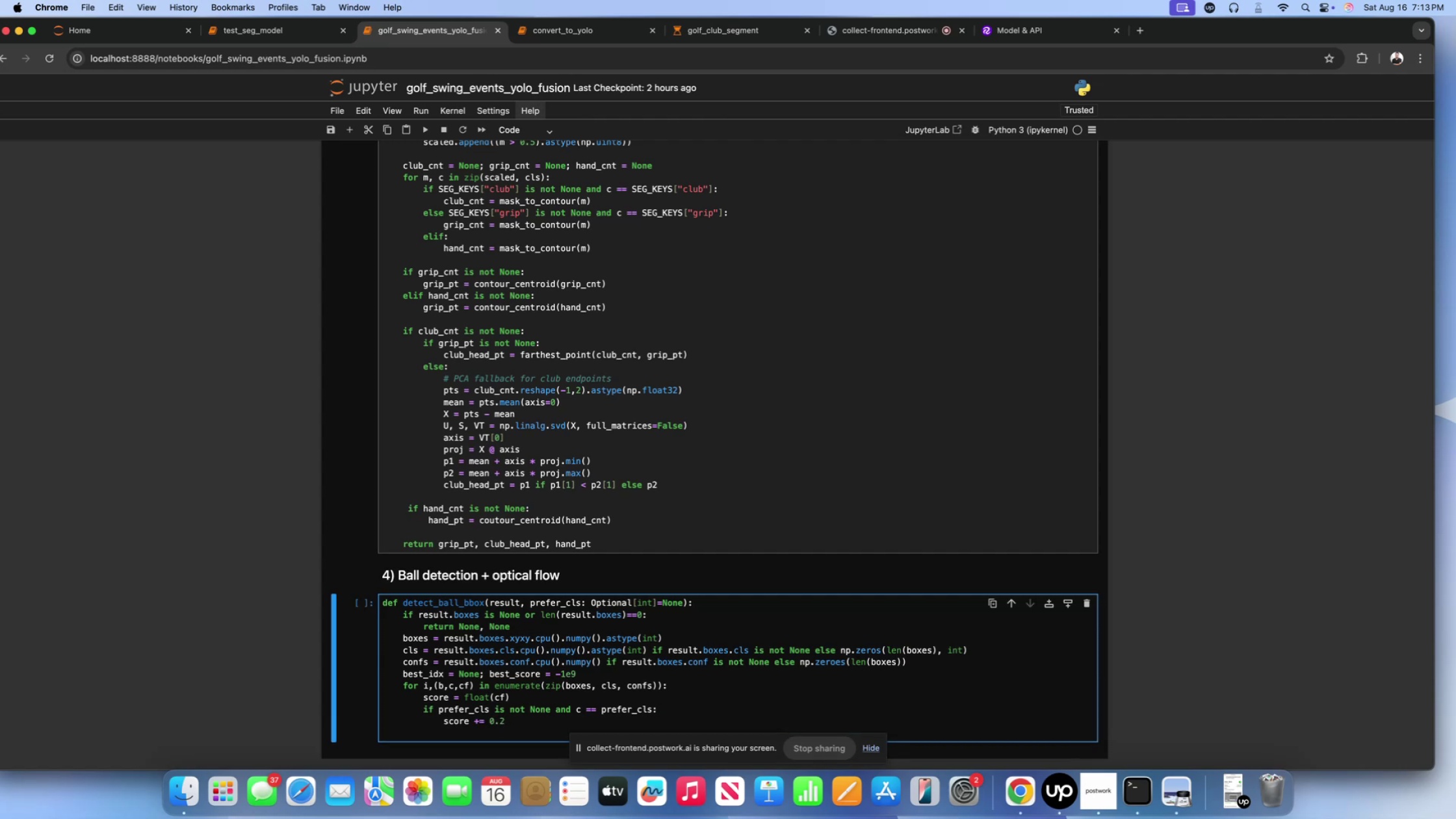 
key(Backspace)
 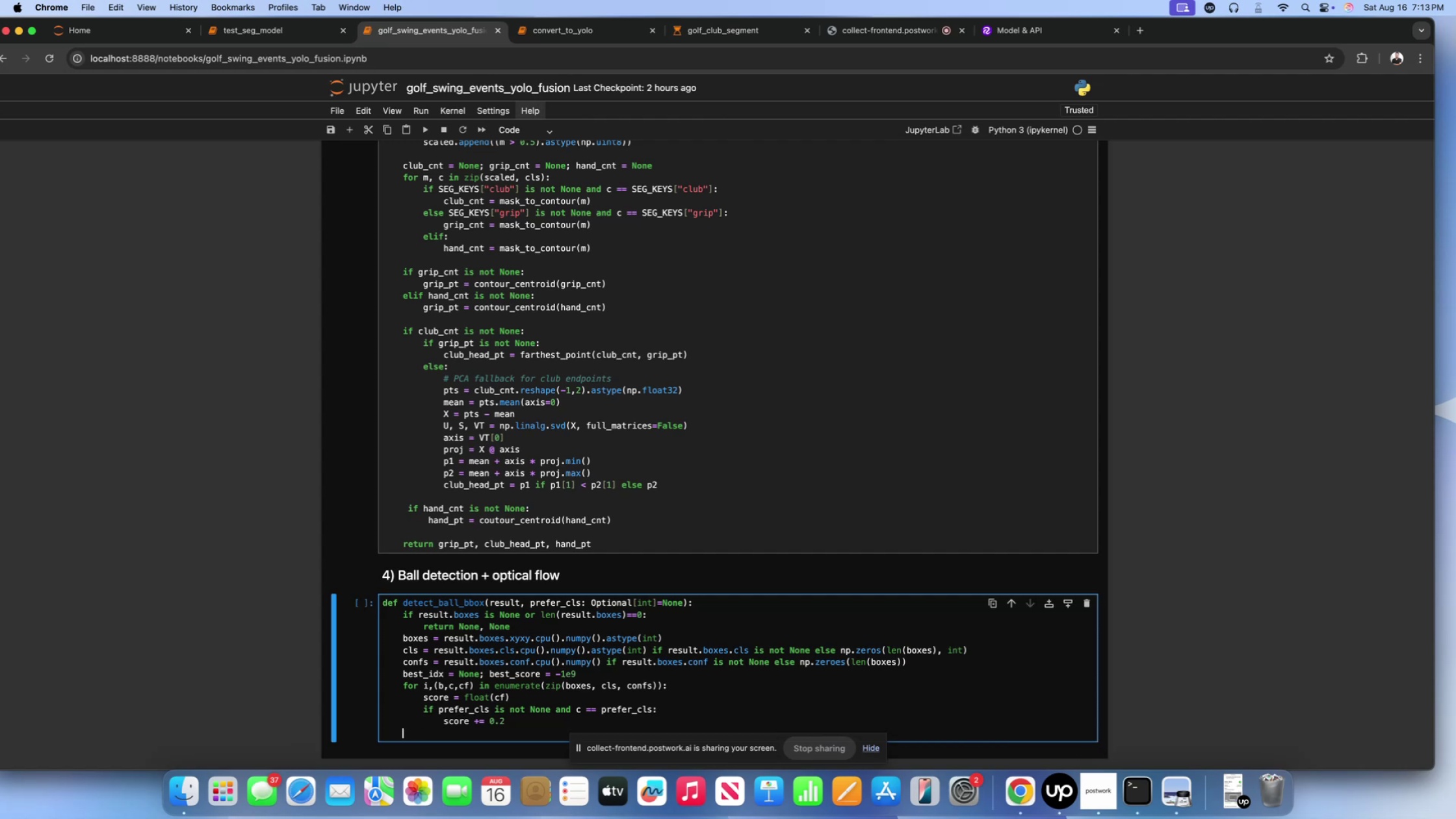 
key(Space)
 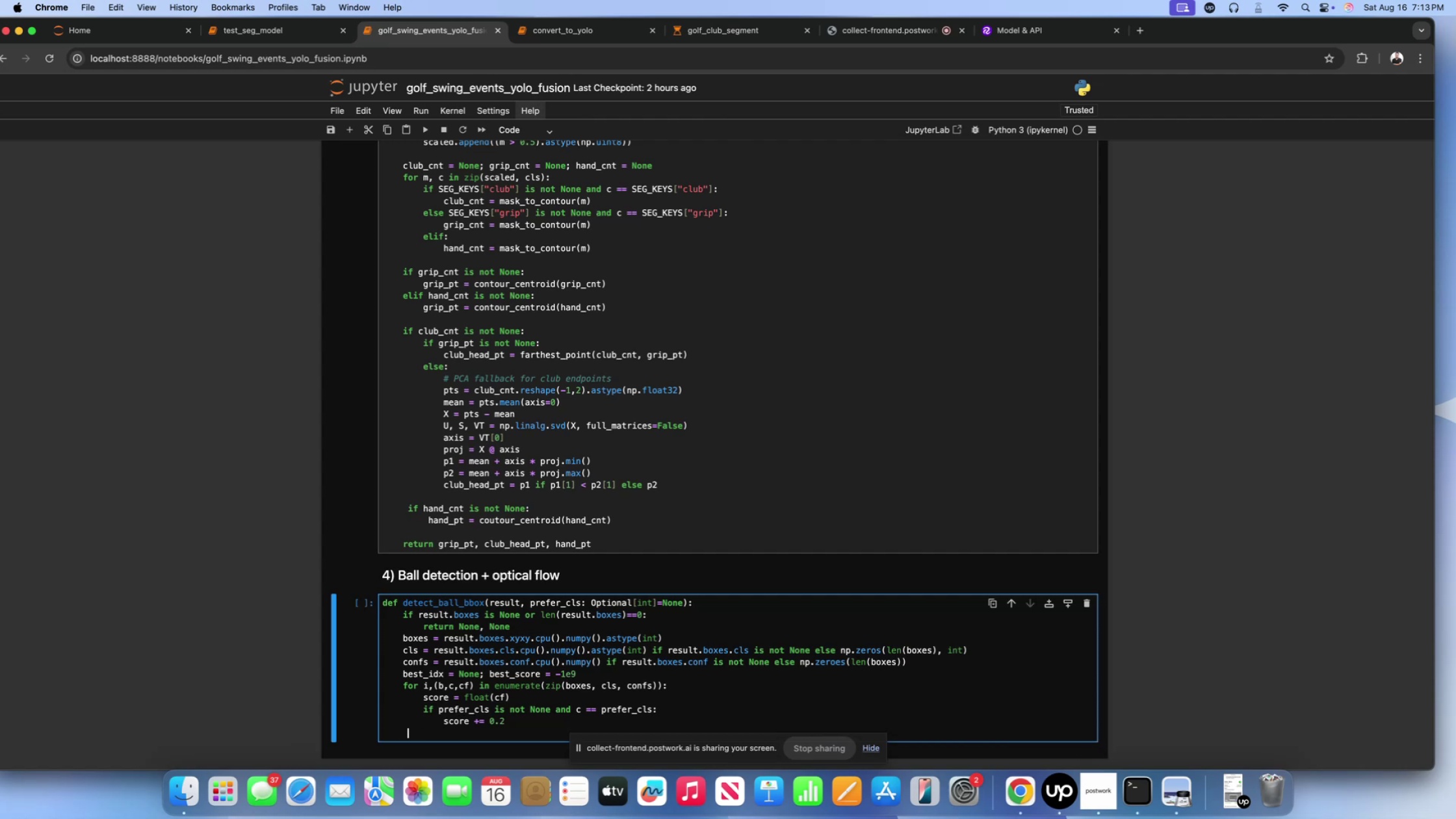 
key(Space)
 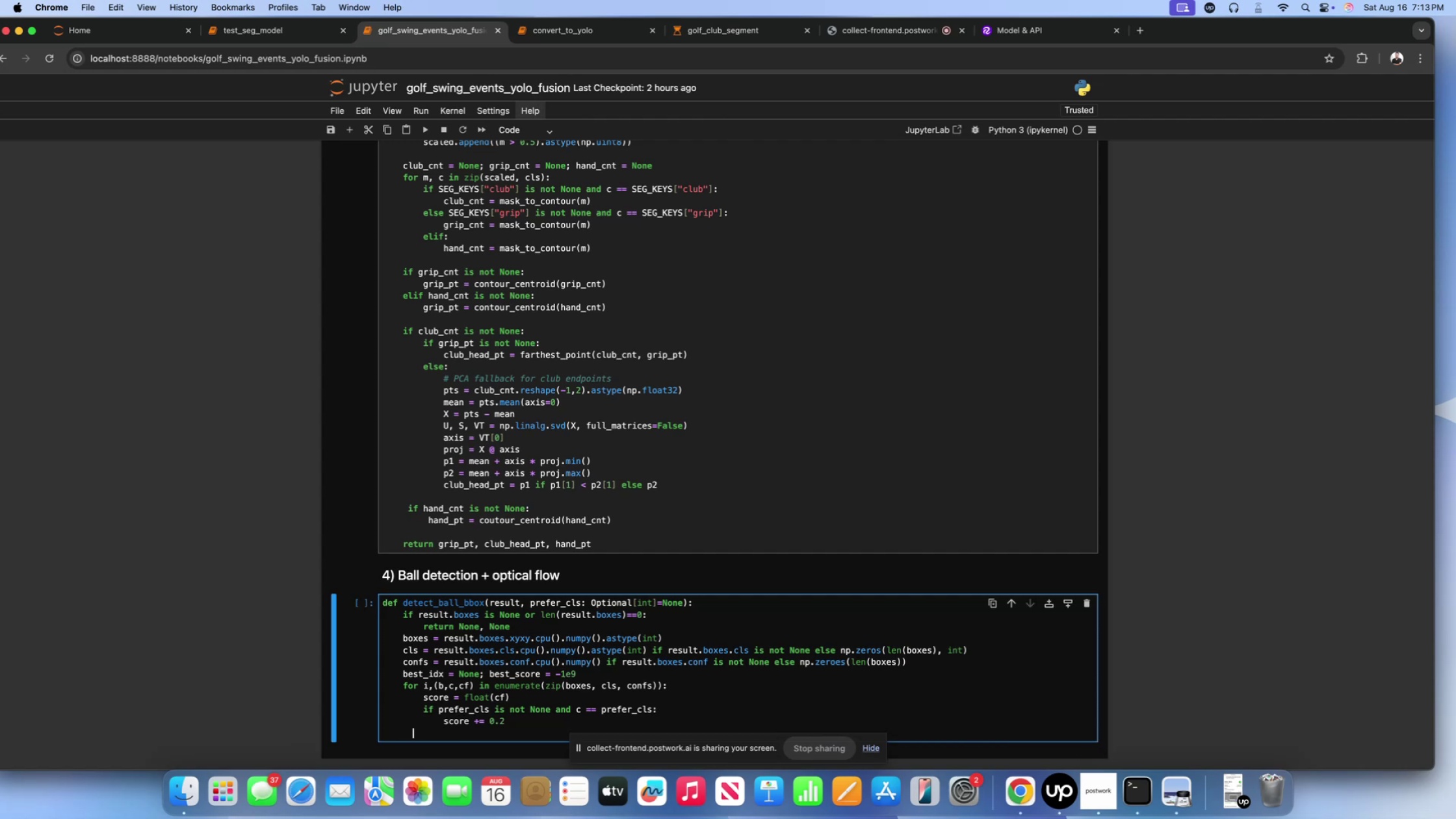 
key(Space)
 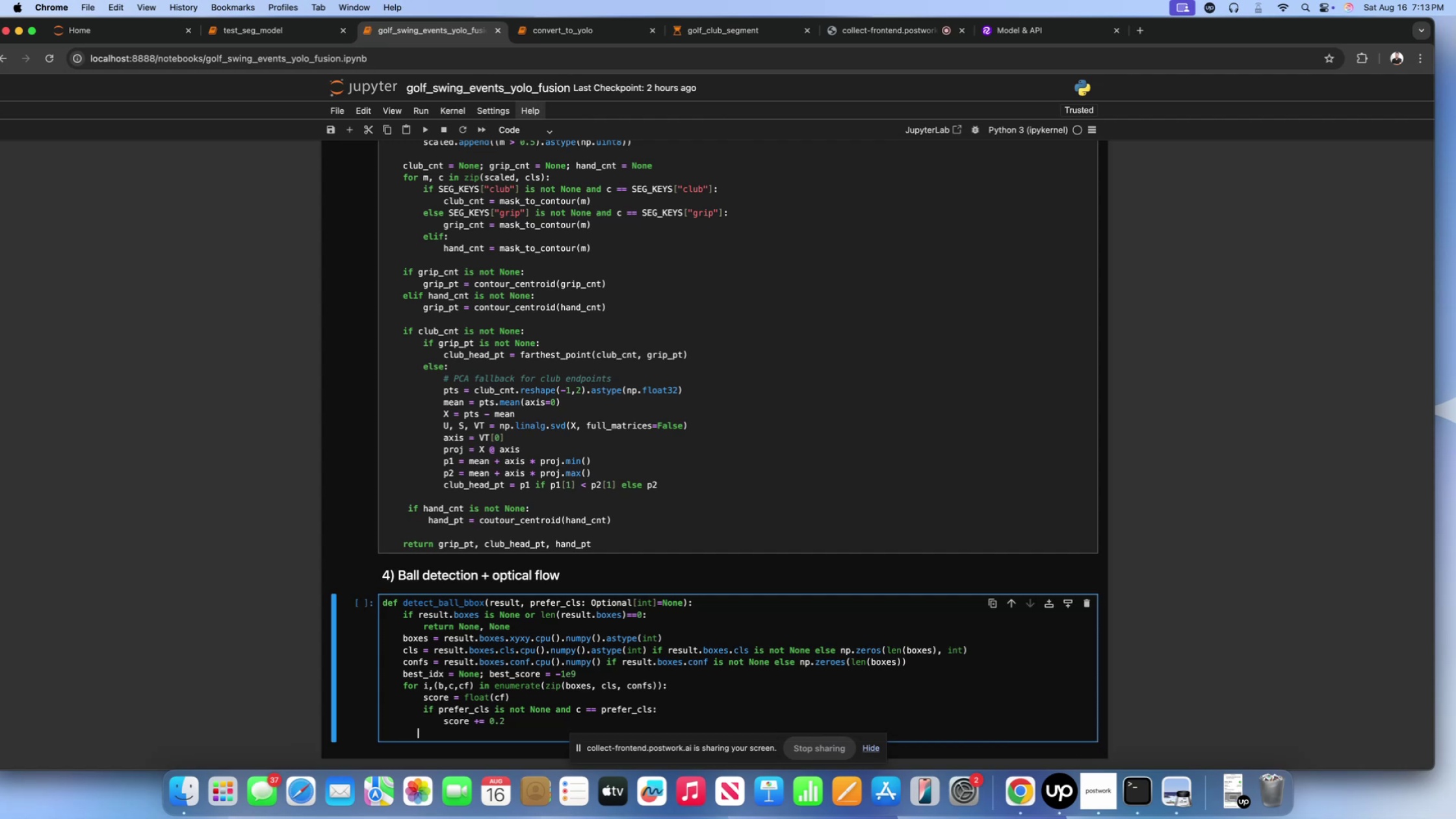 
key(Space)
 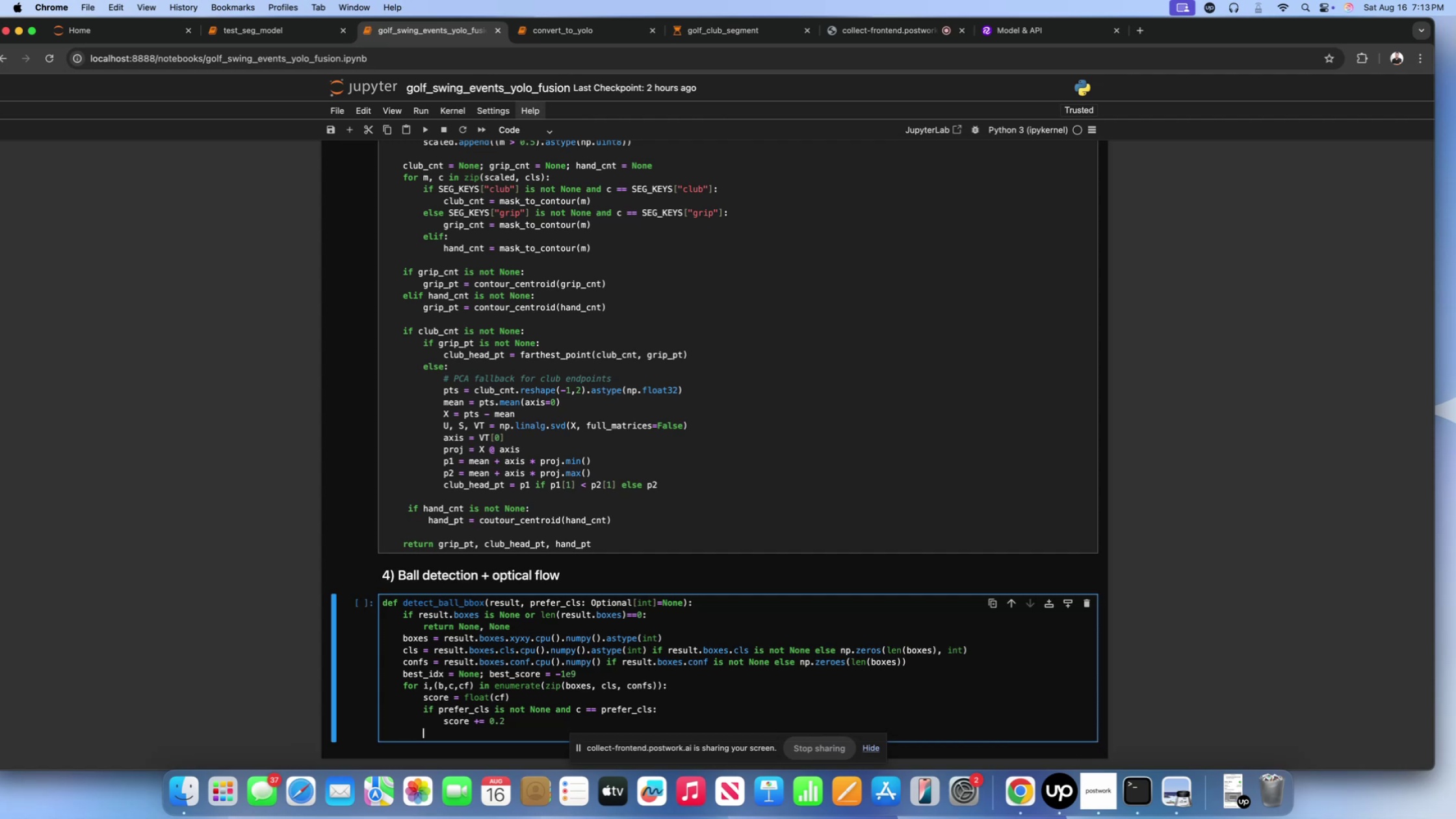 
key(Space)
 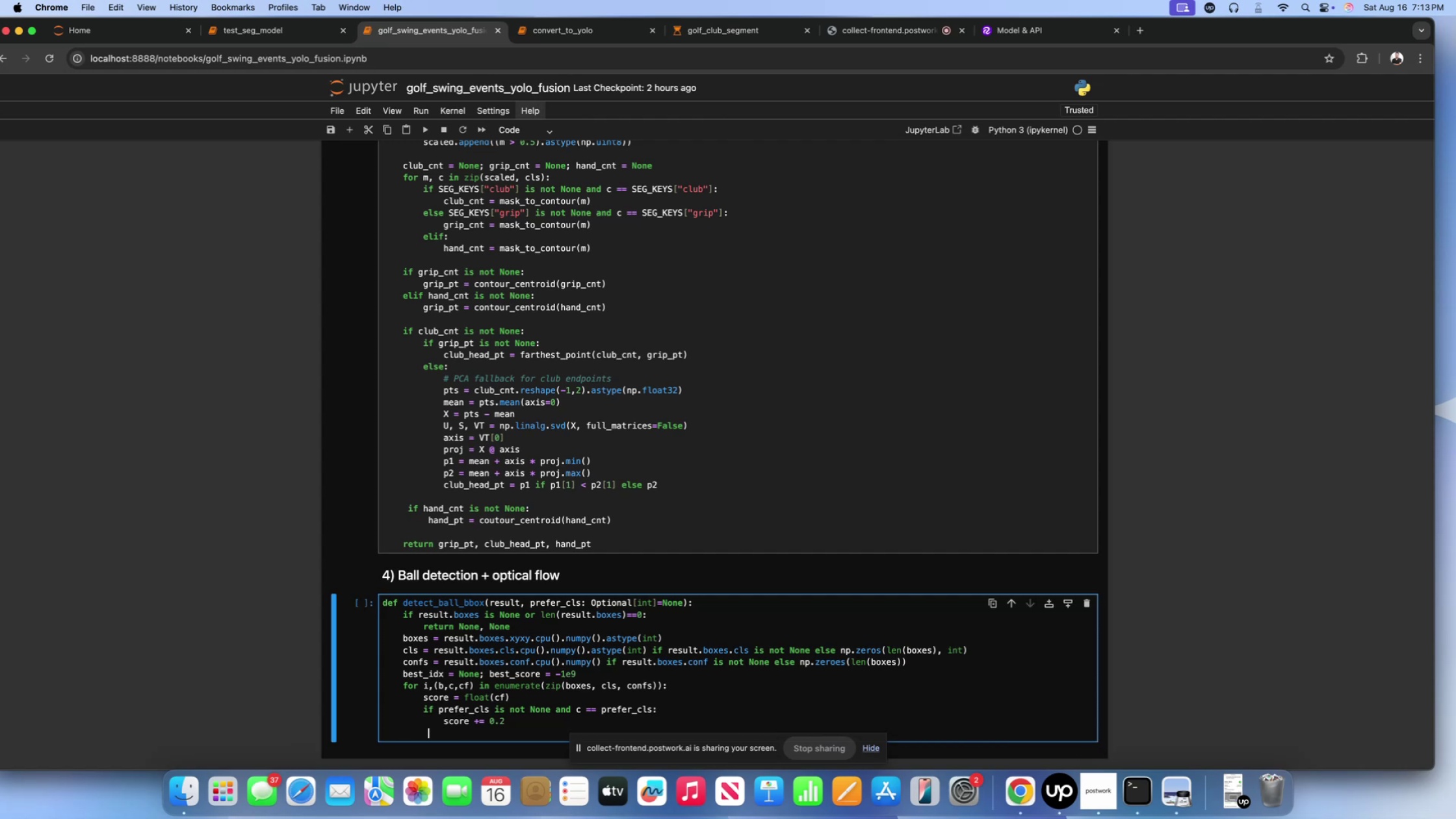 
type(x1,y1,x2,y2 = b)
 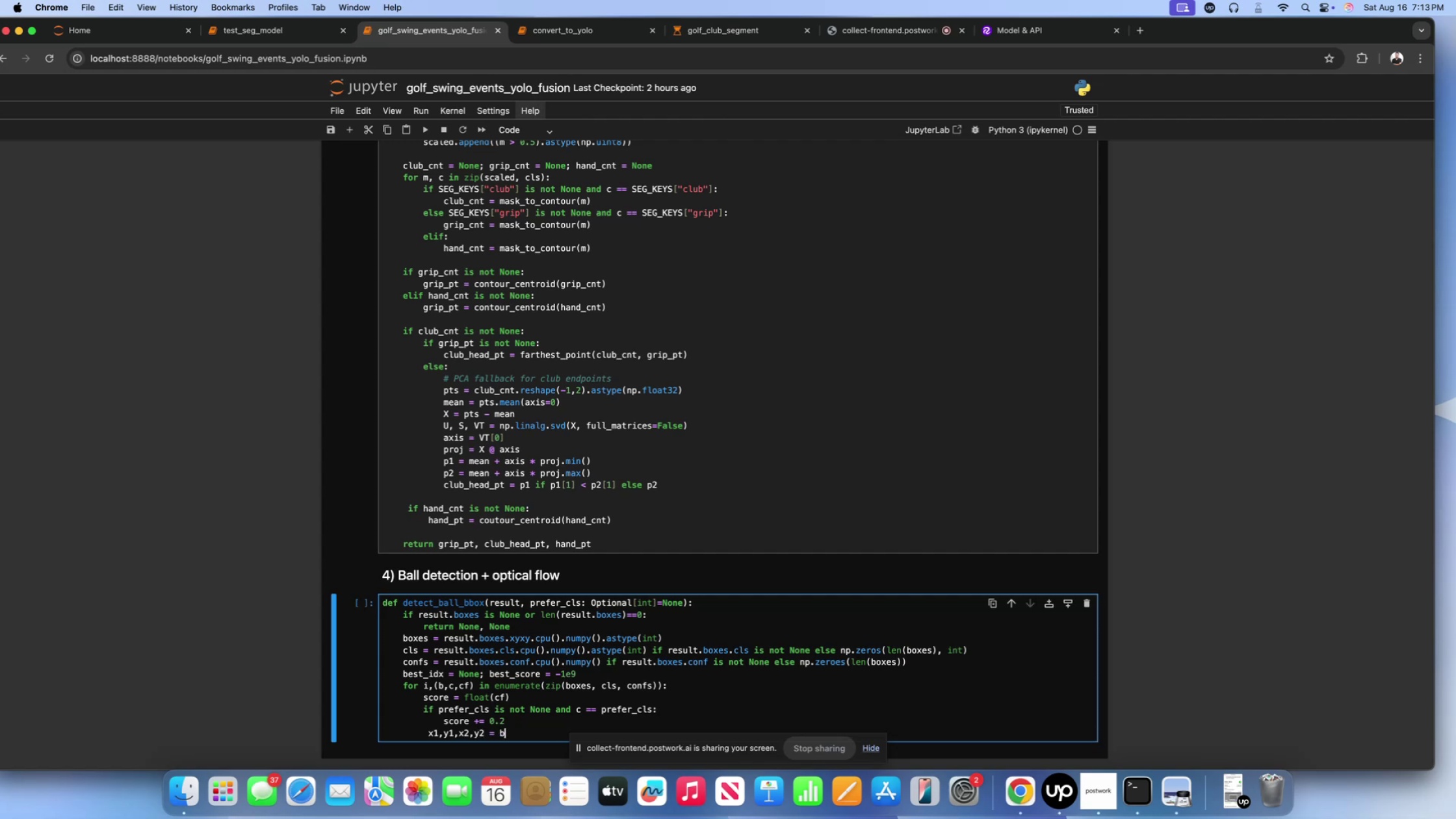 
key(Enter)
 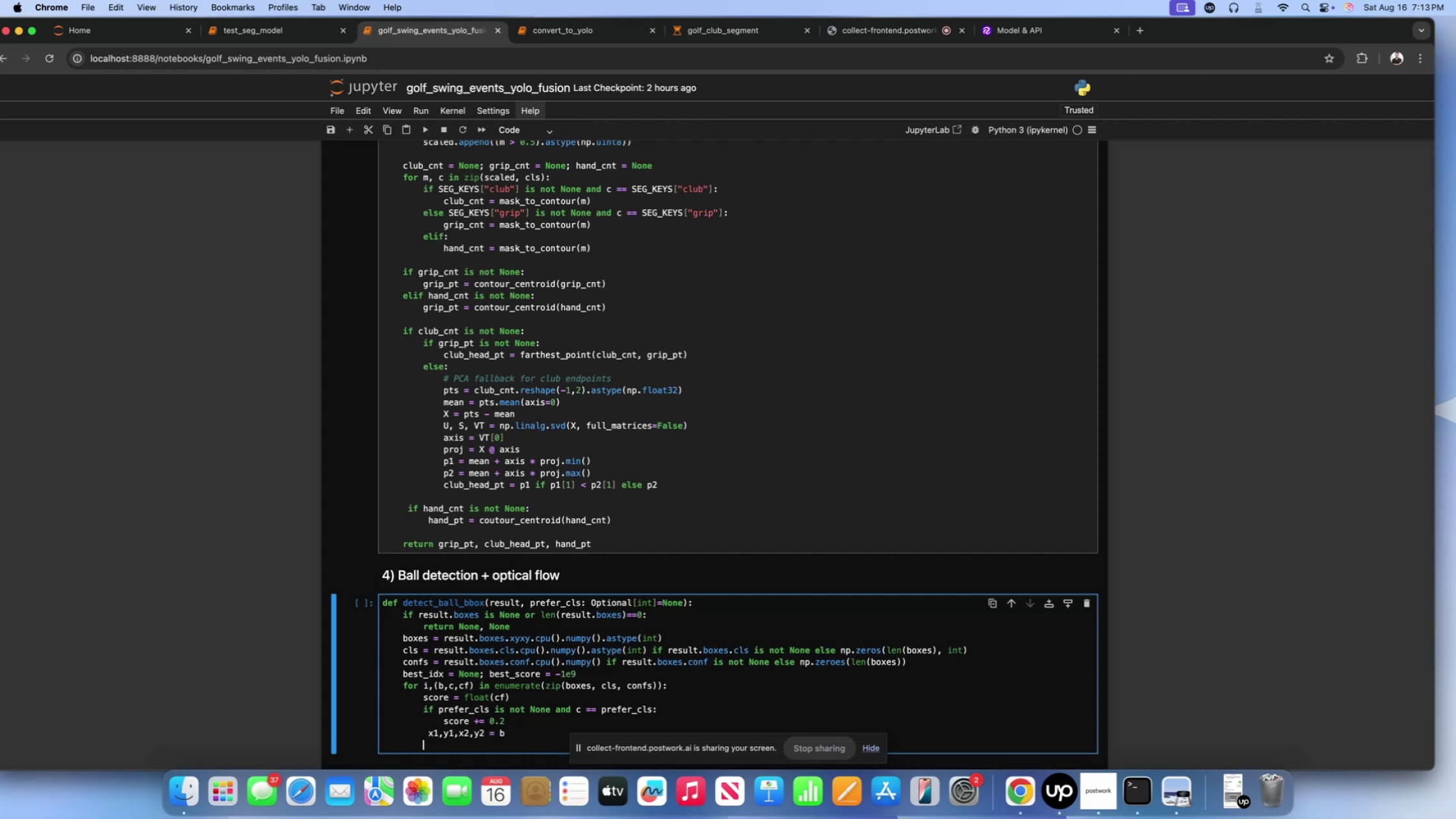 
type(aread)
 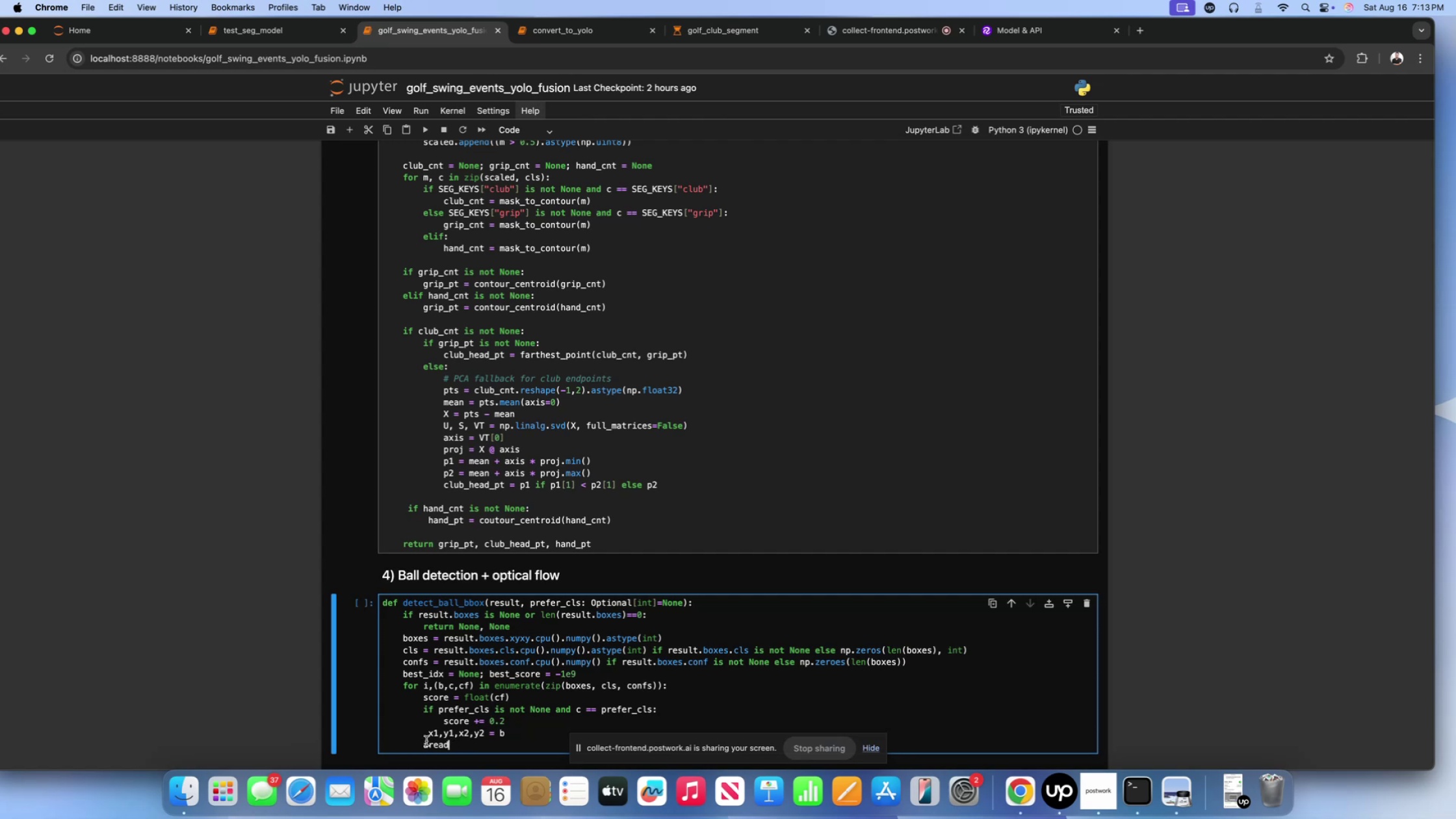 
left_click([431, 736])
 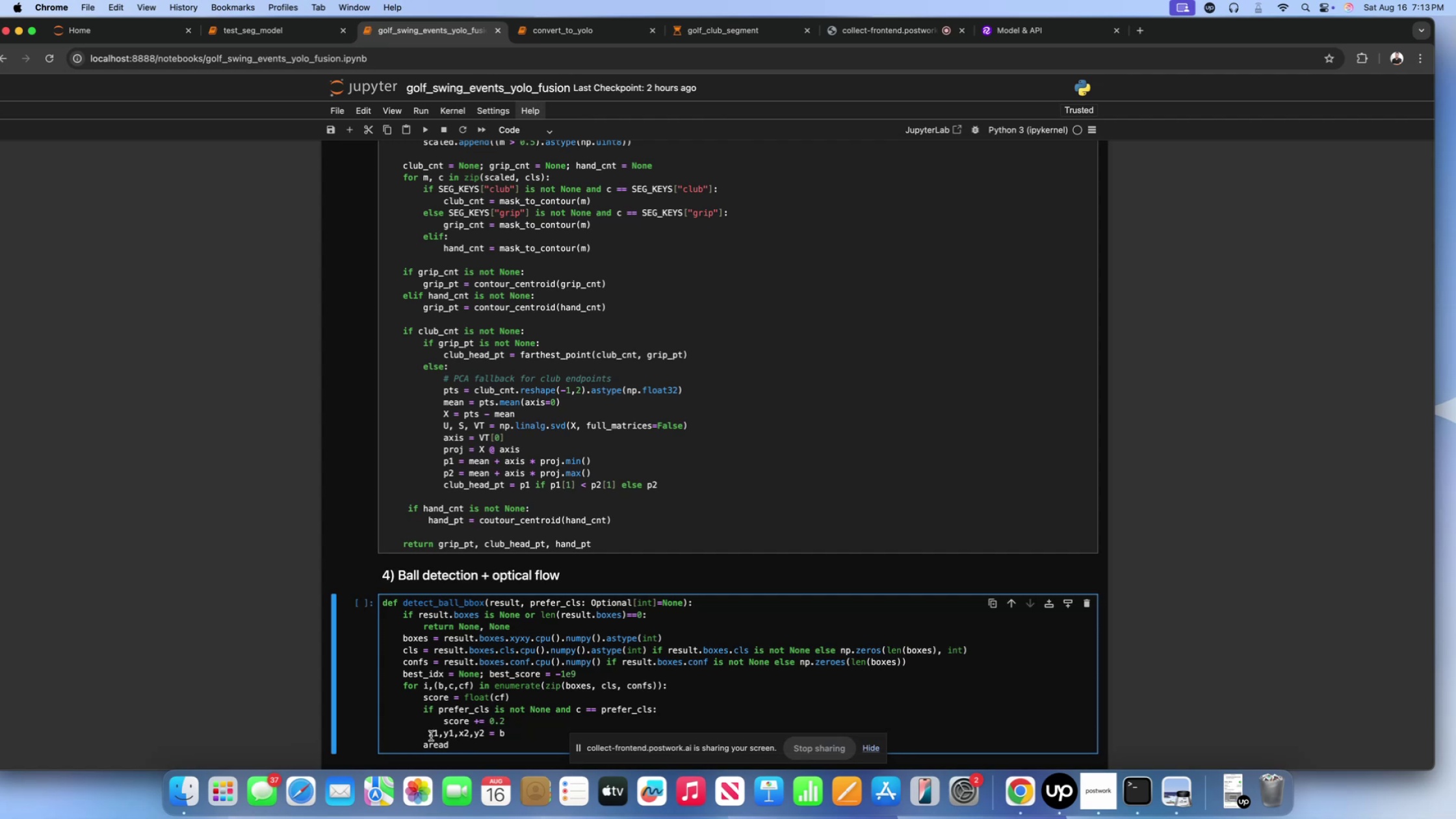 
key(ArrowLeft)
 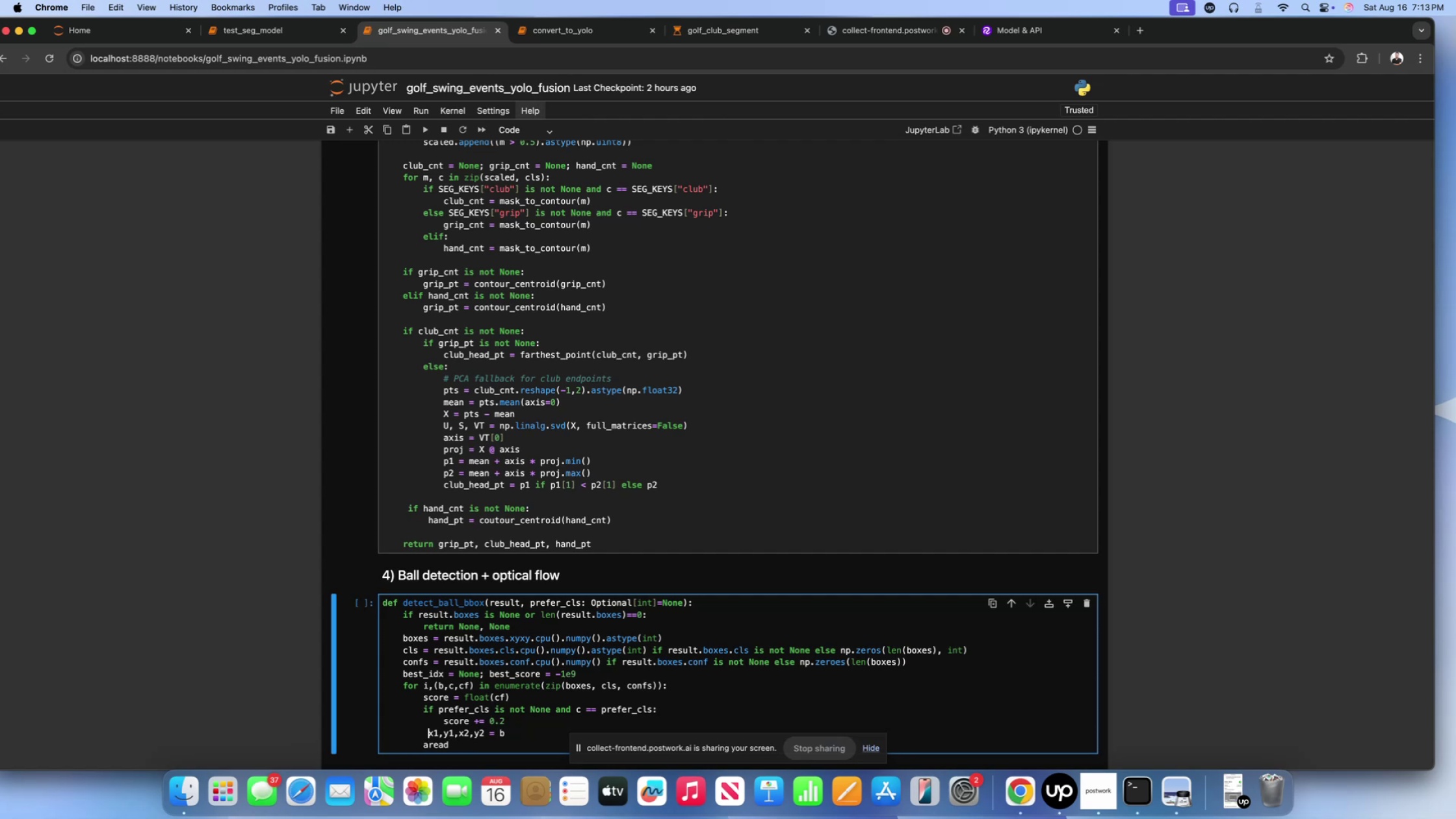 
key(Backspace)
 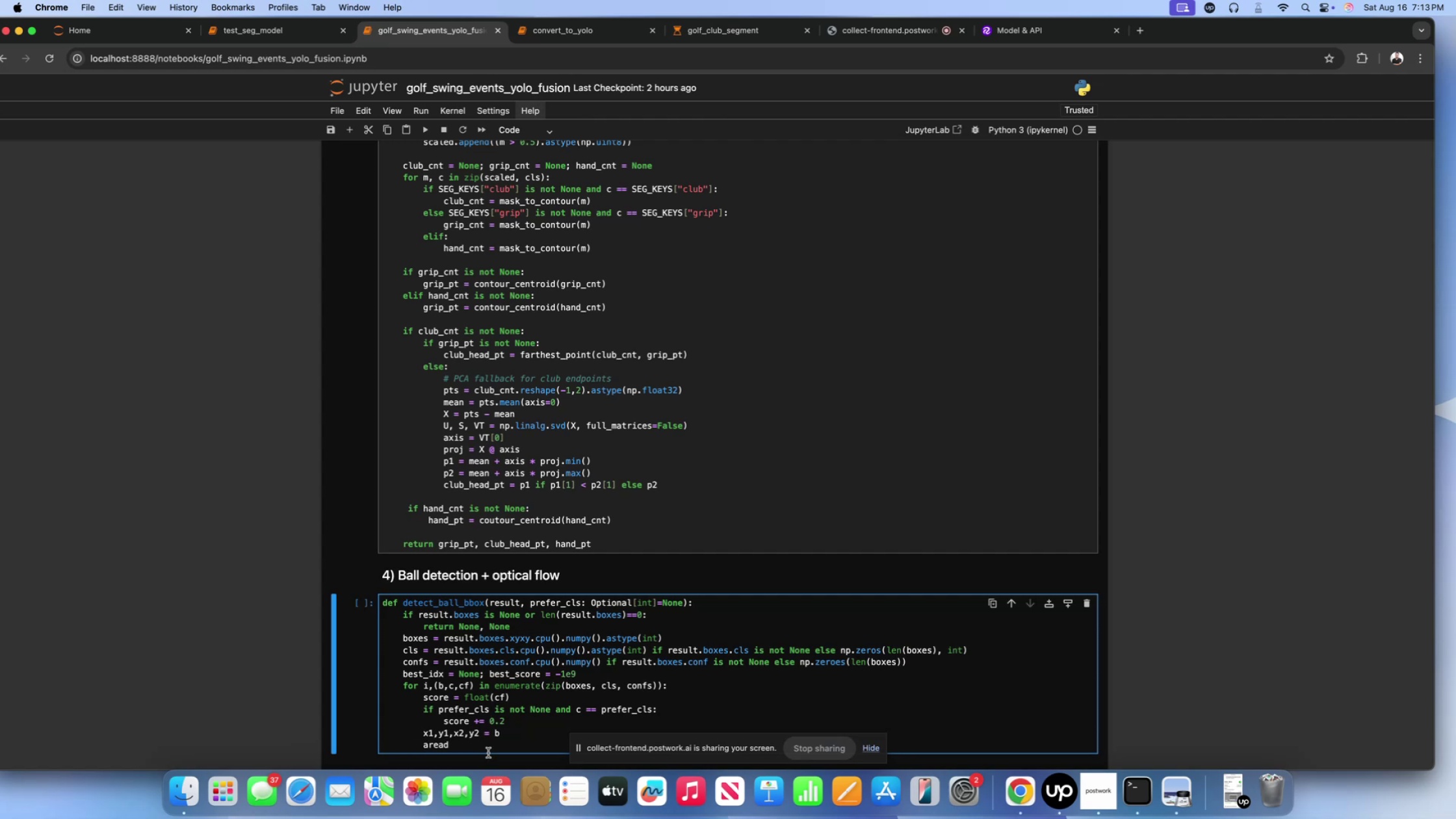 
left_click([488, 753])
 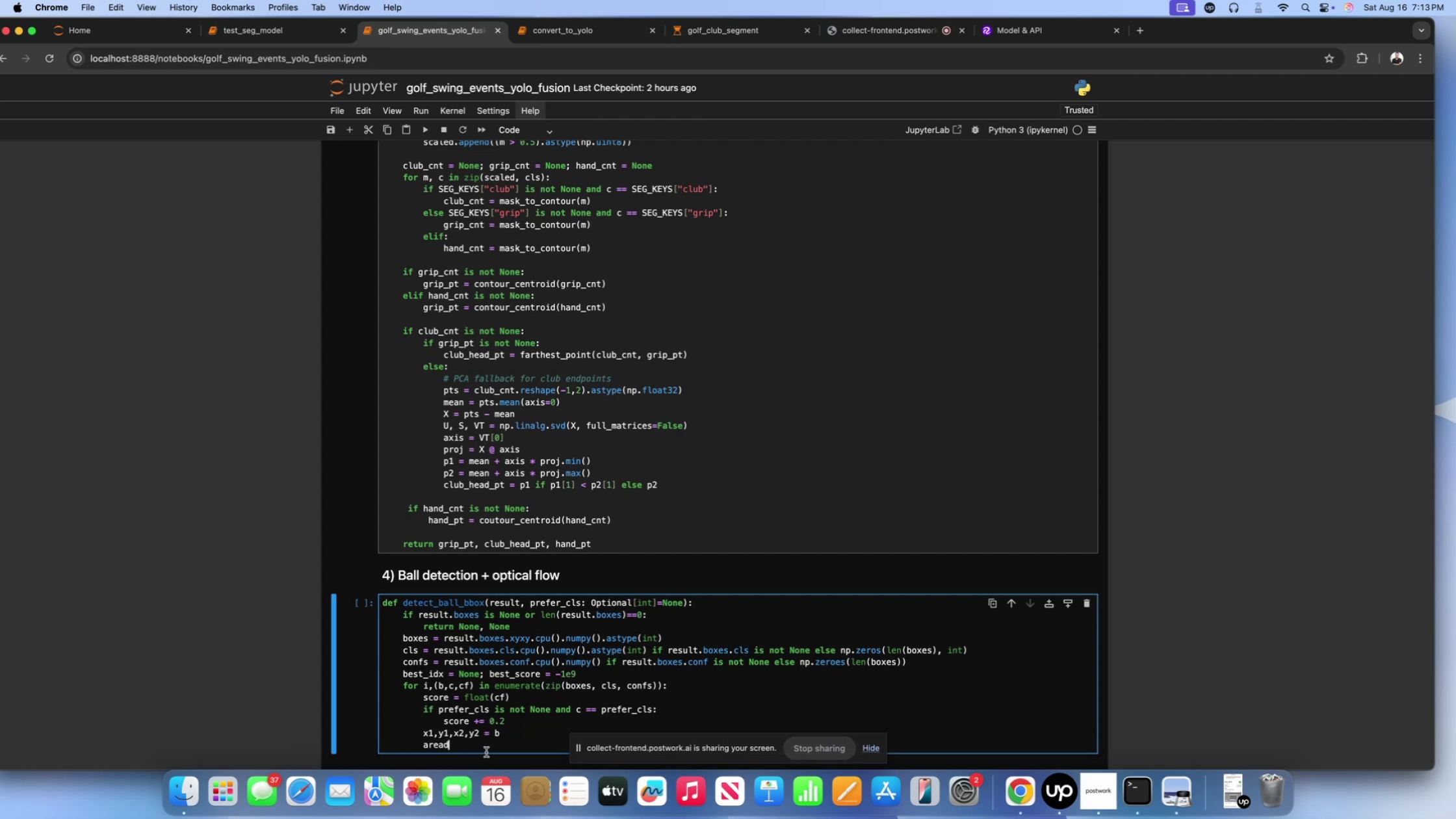 
key(Backspace)
 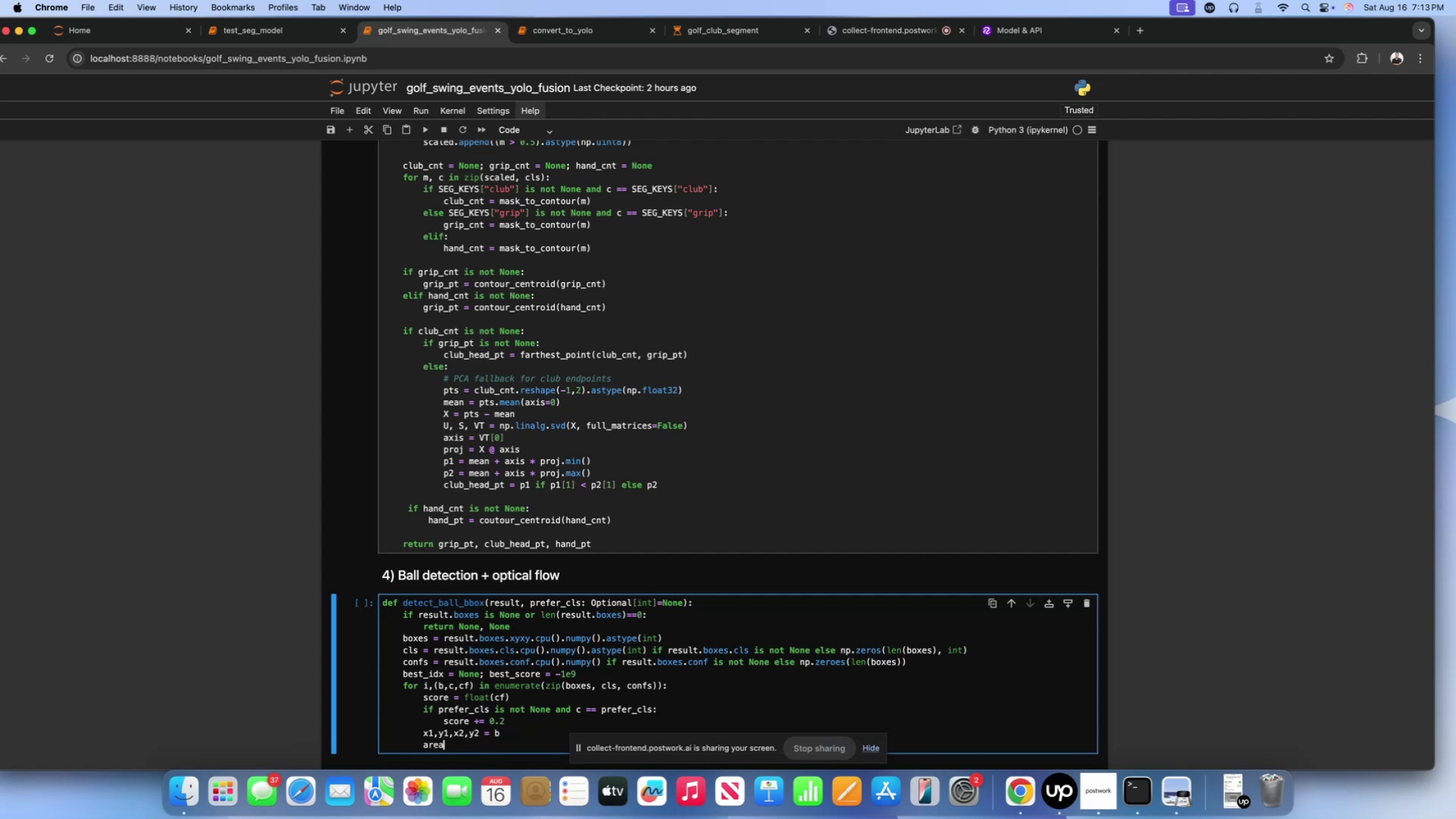 
scroll: coordinate [566, 682], scroll_direction: down, amount: 30.0
 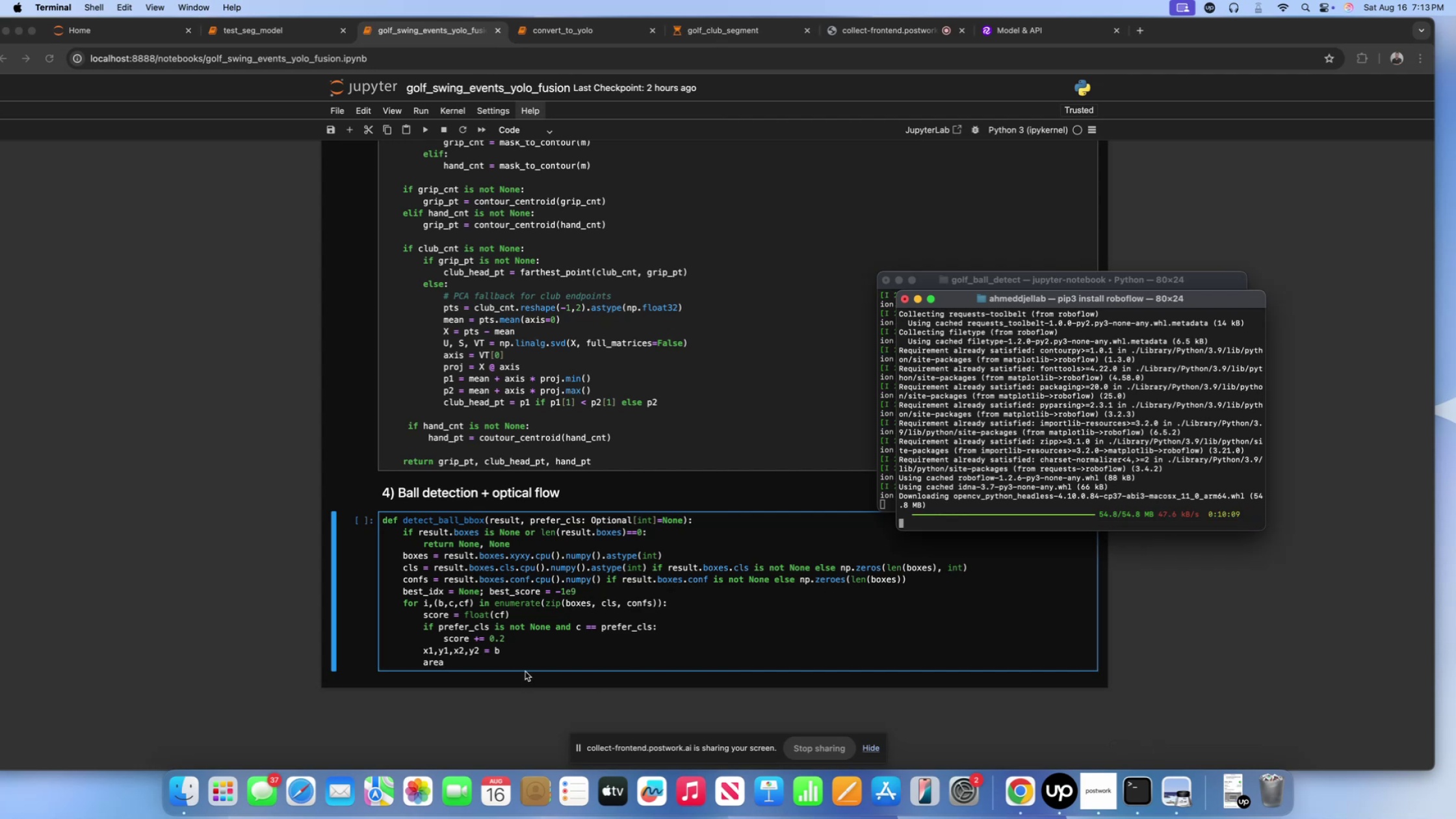 
left_click([525, 671])
 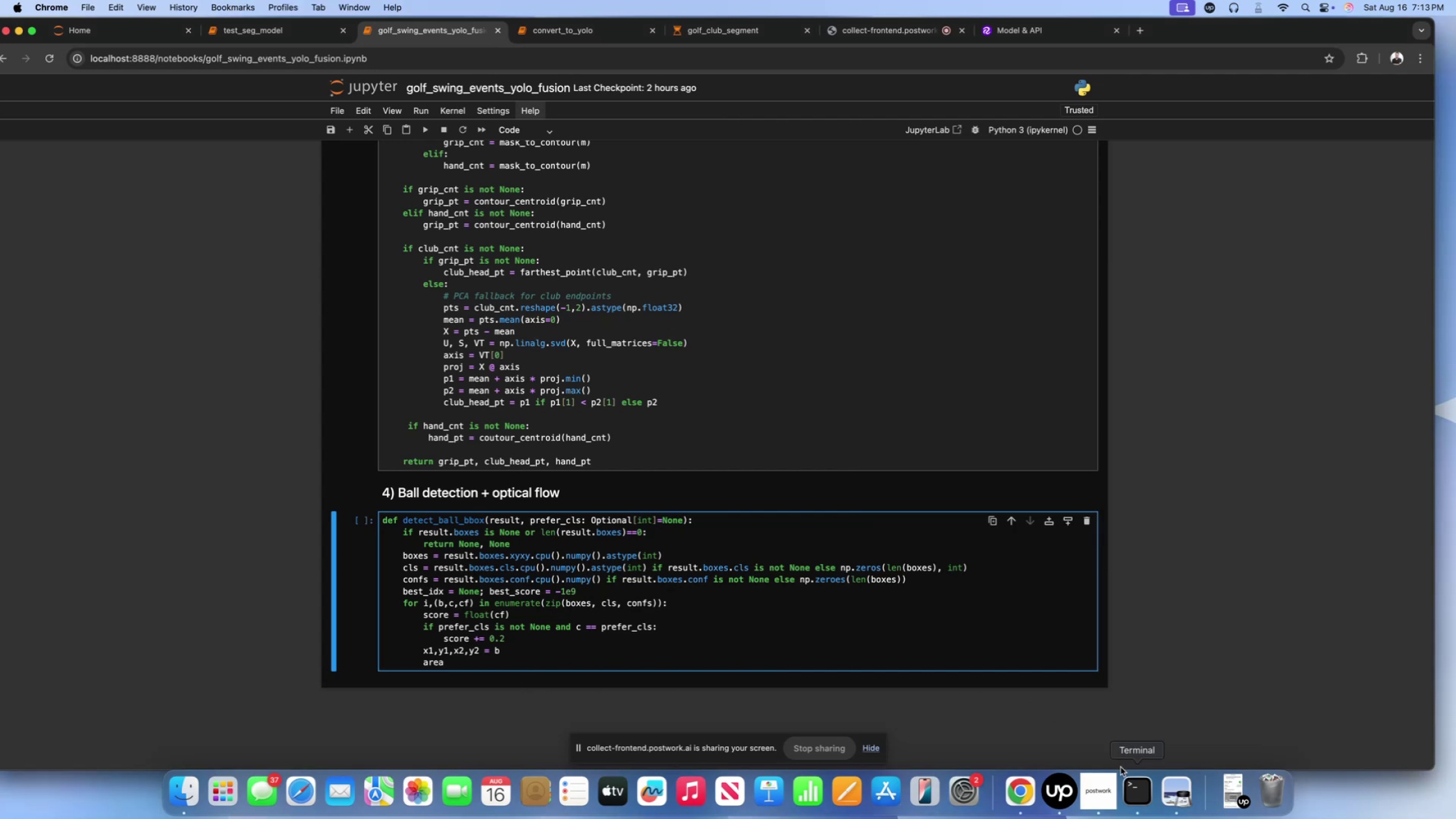 
left_click([1119, 778])
 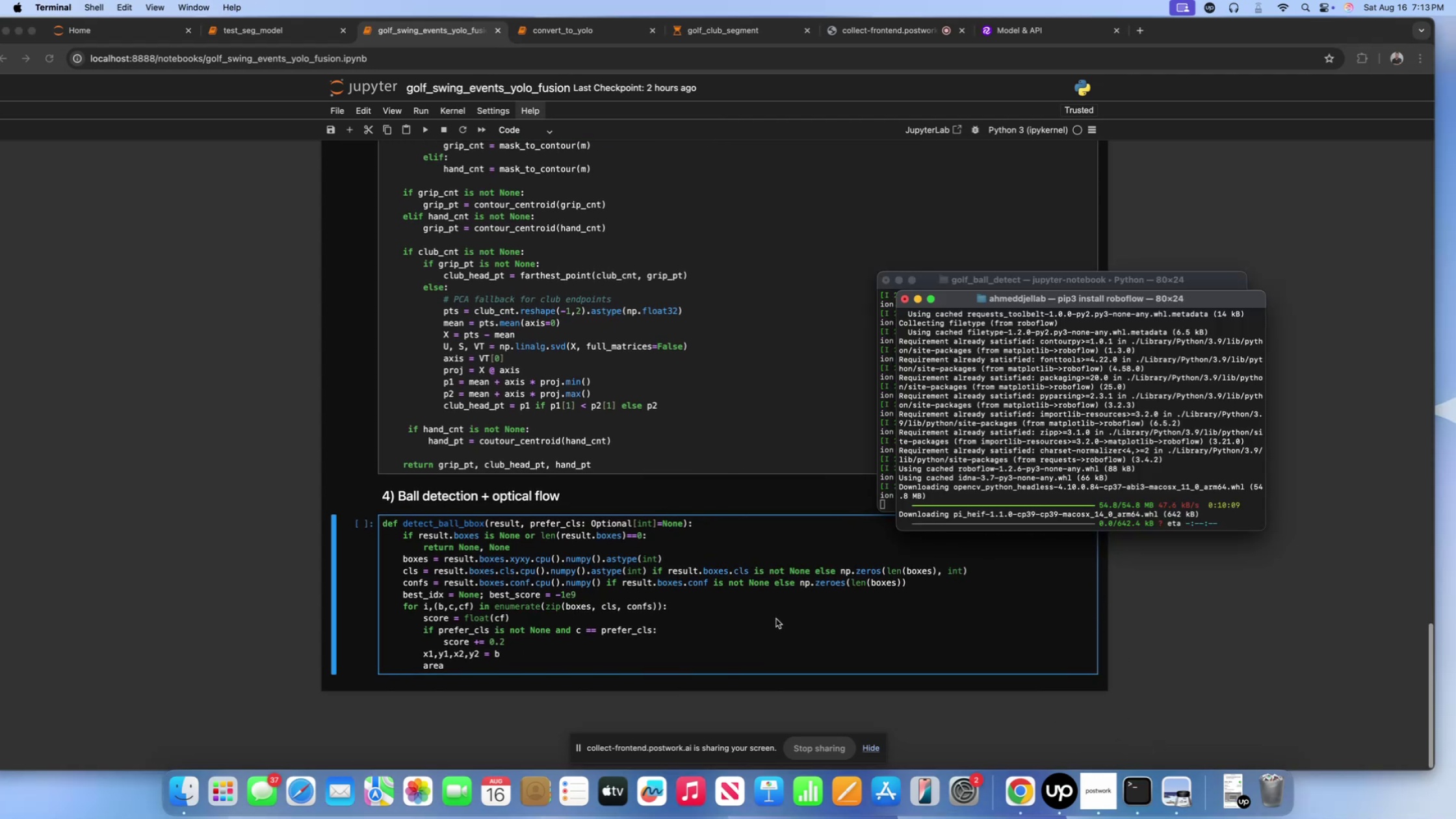 
left_click([699, 632])
 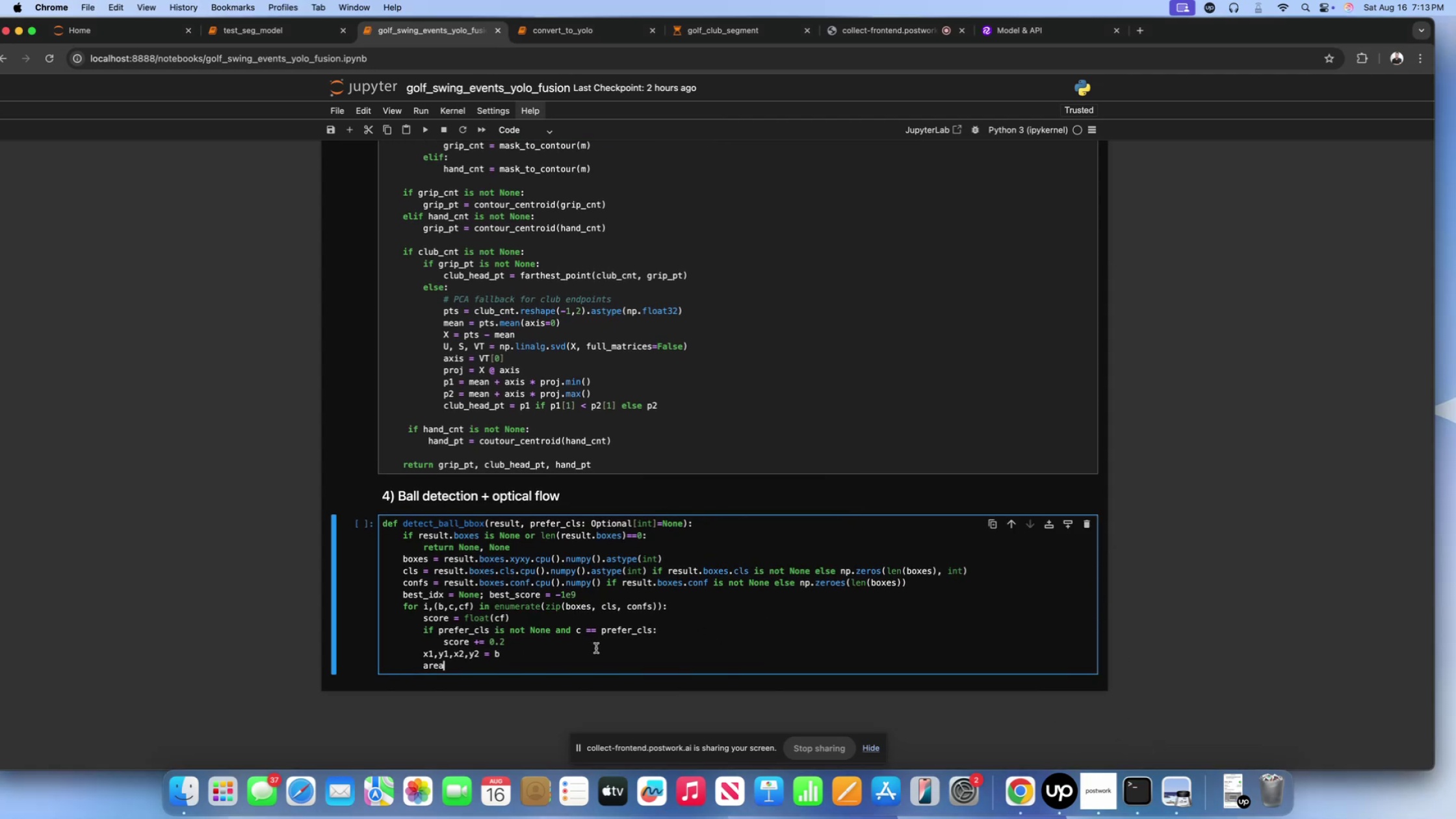 
type( = max)
 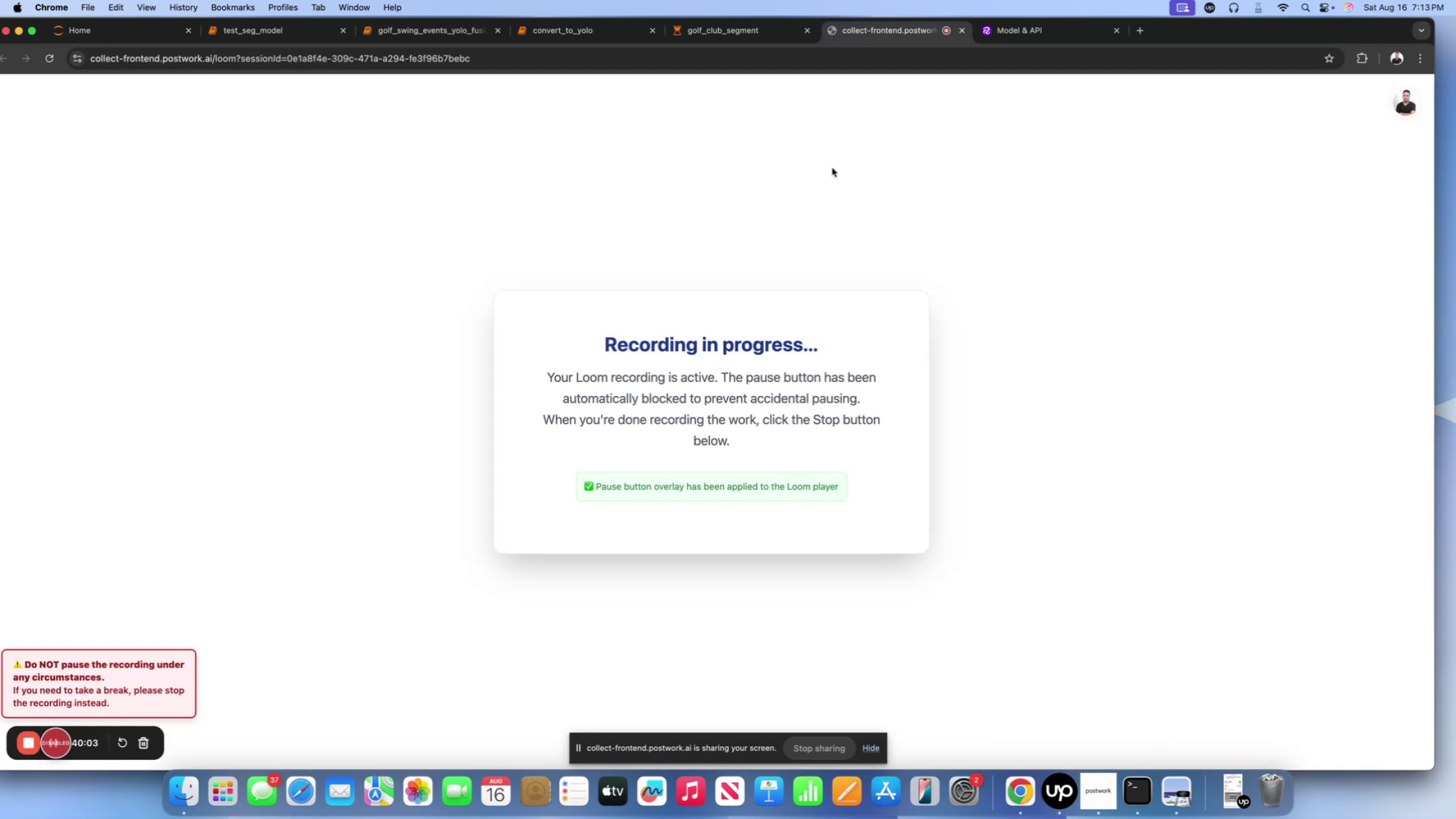 
left_click([569, 32])
 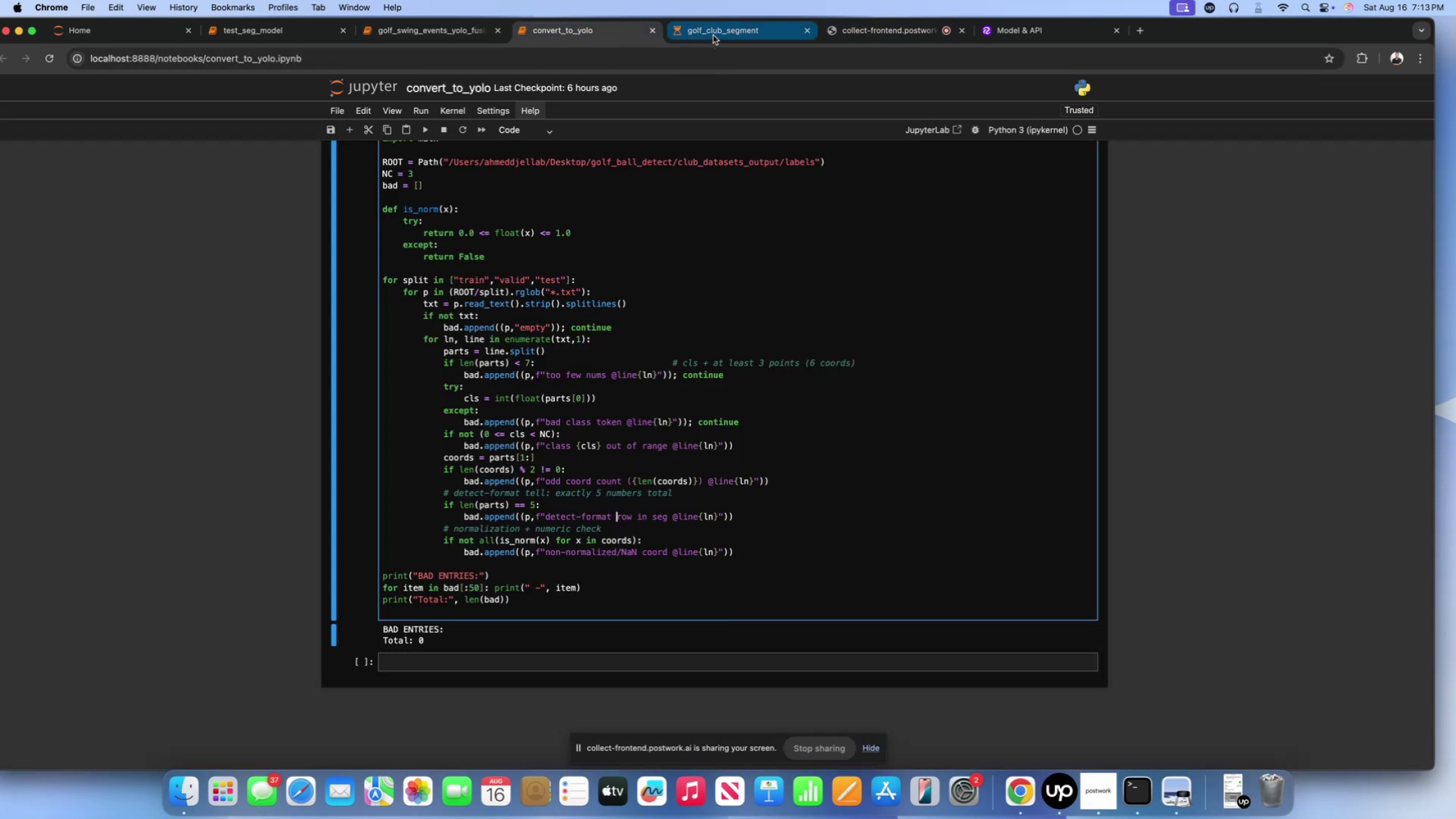 
left_click([713, 35])
 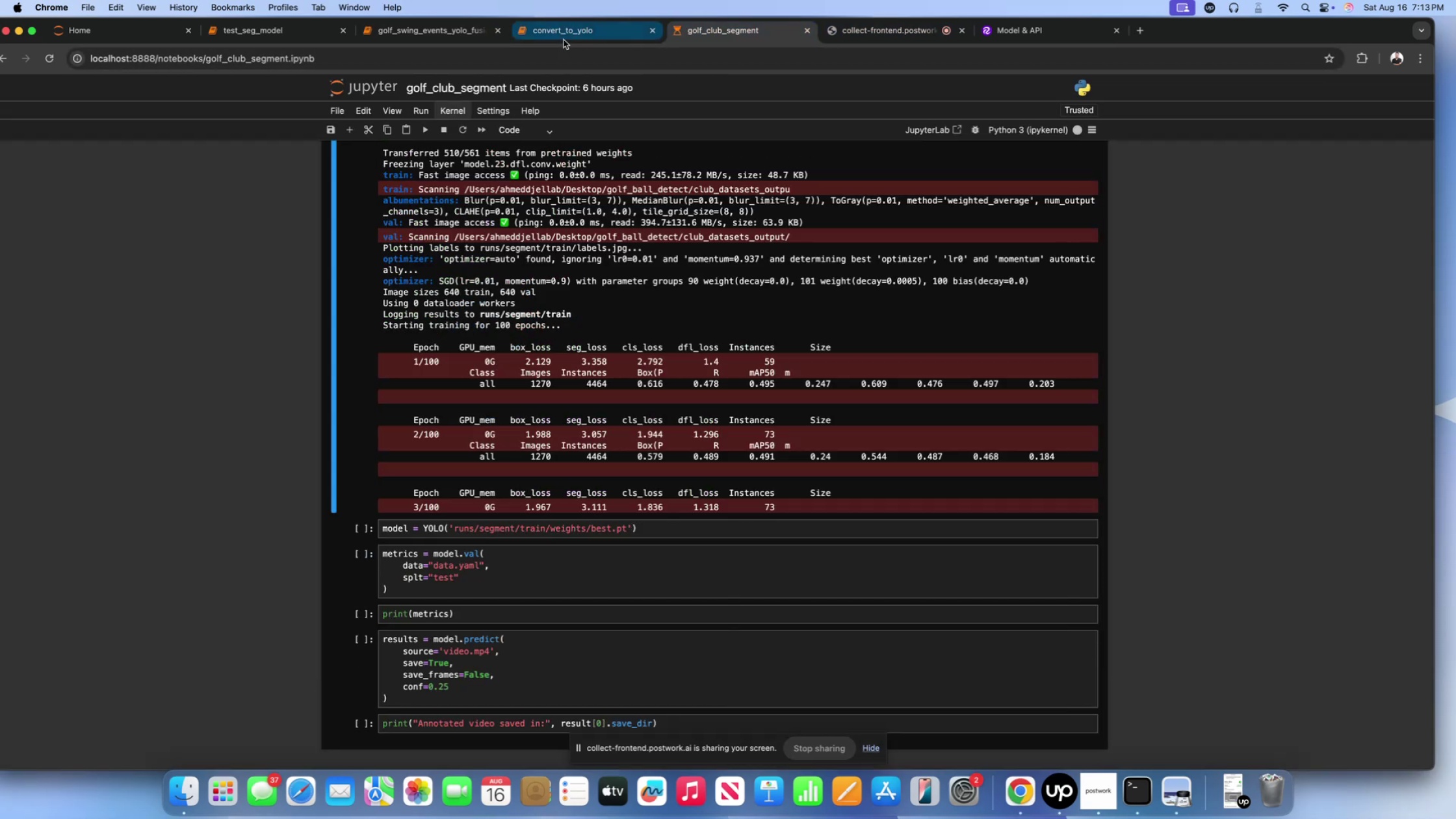 
left_click([571, 35])
 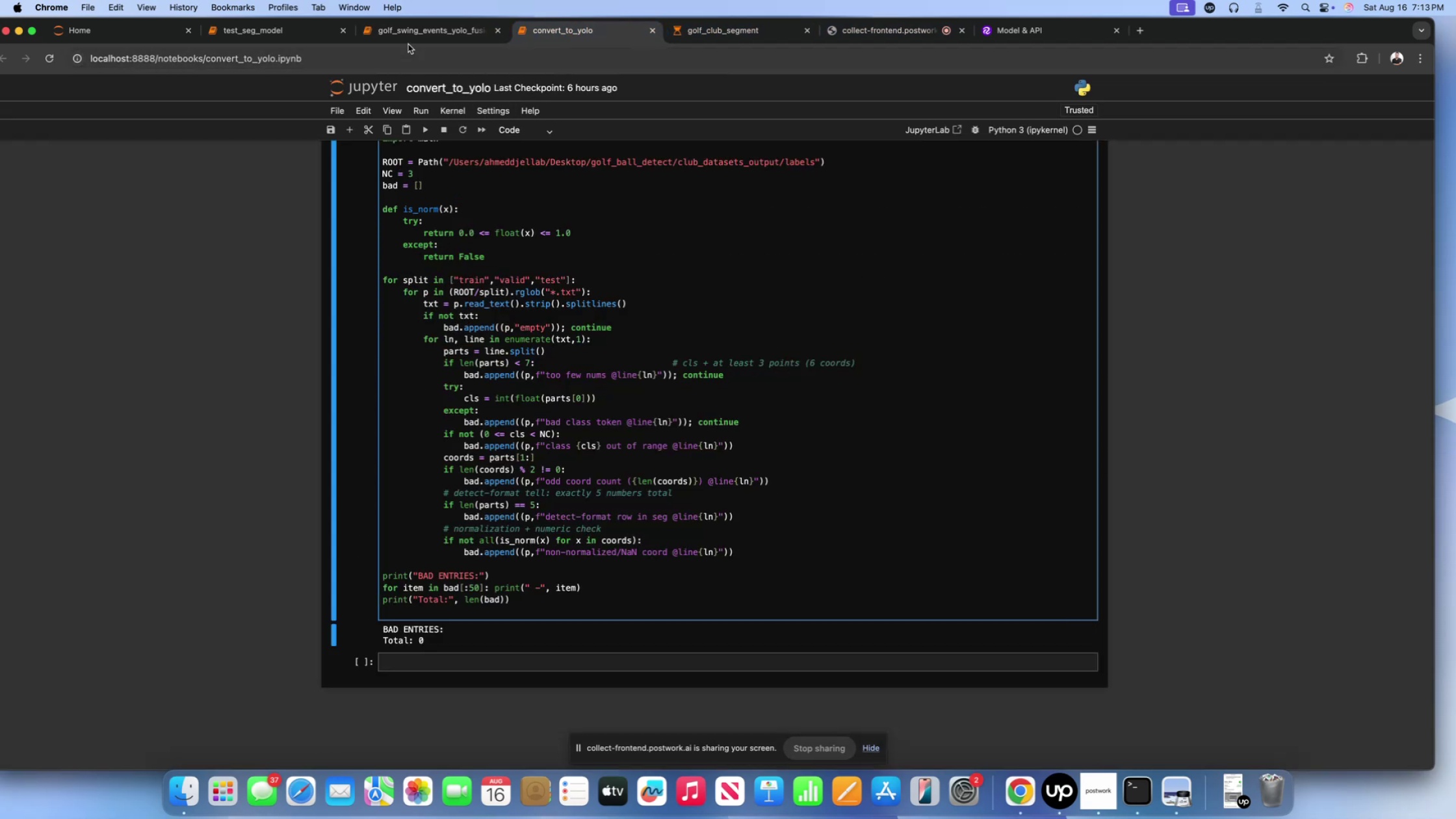 
left_click([408, 22])
 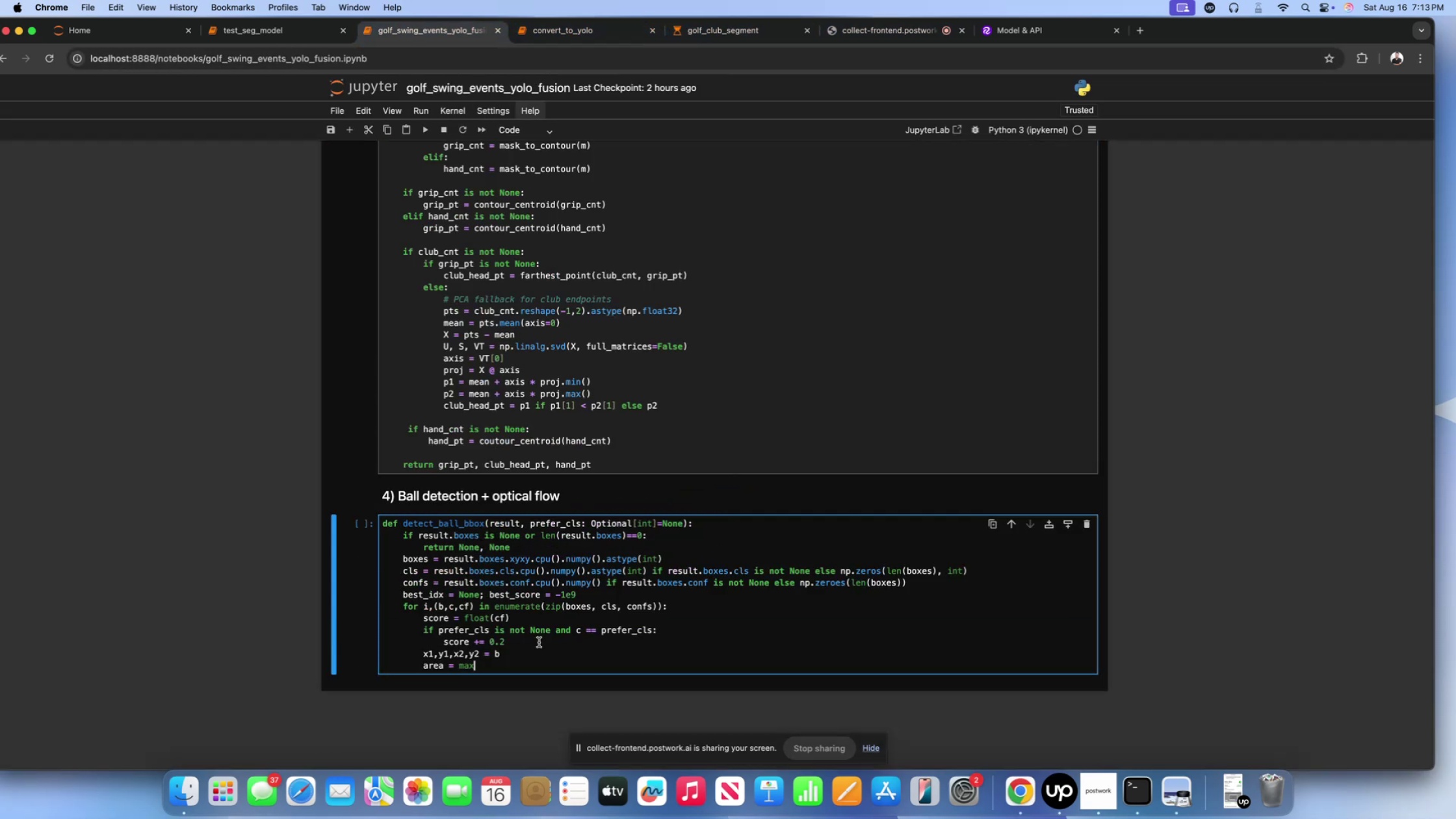 
scroll: coordinate [532, 663], scroll_direction: down, amount: 3.0
 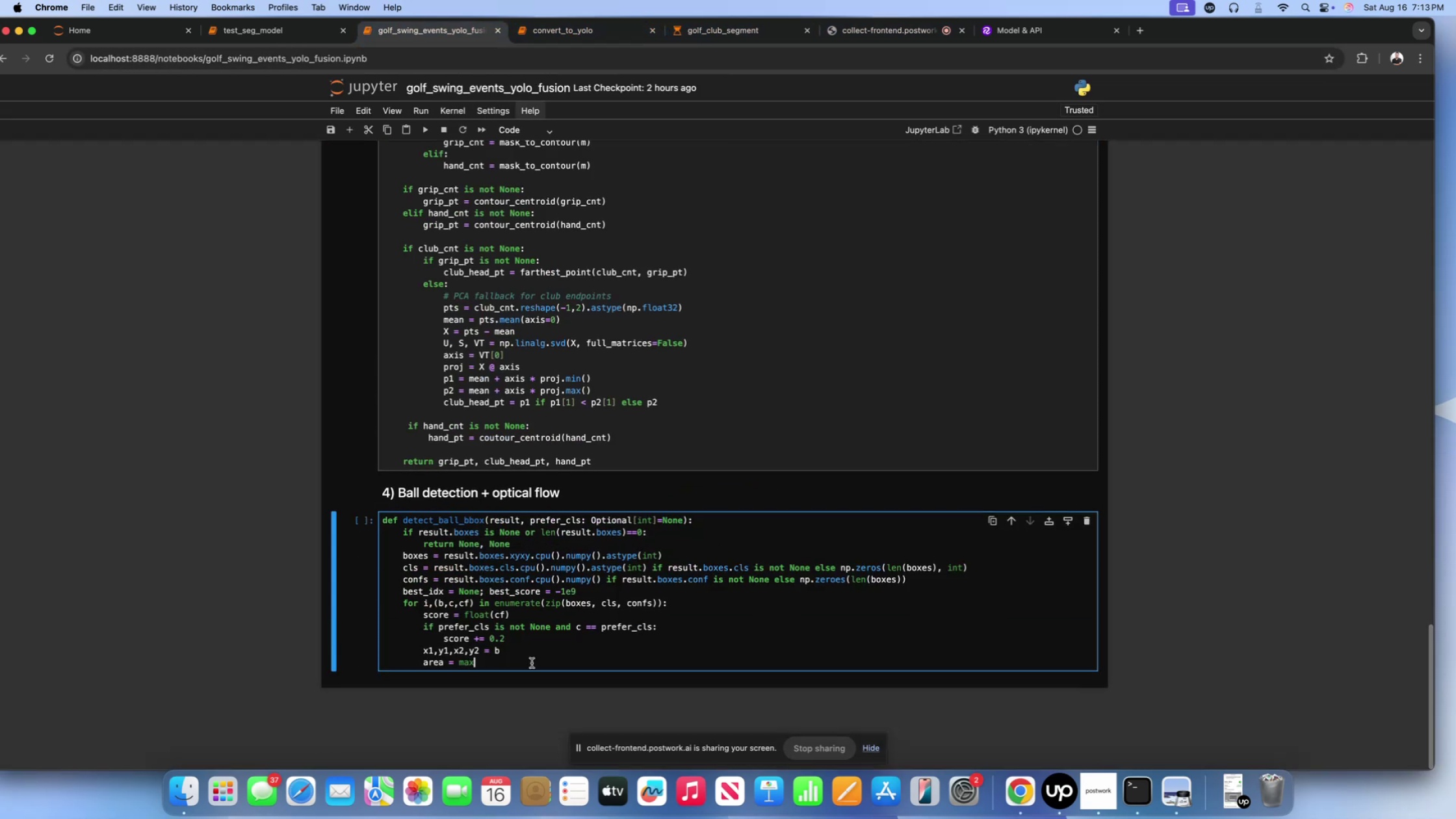 
key(Shift+9)
 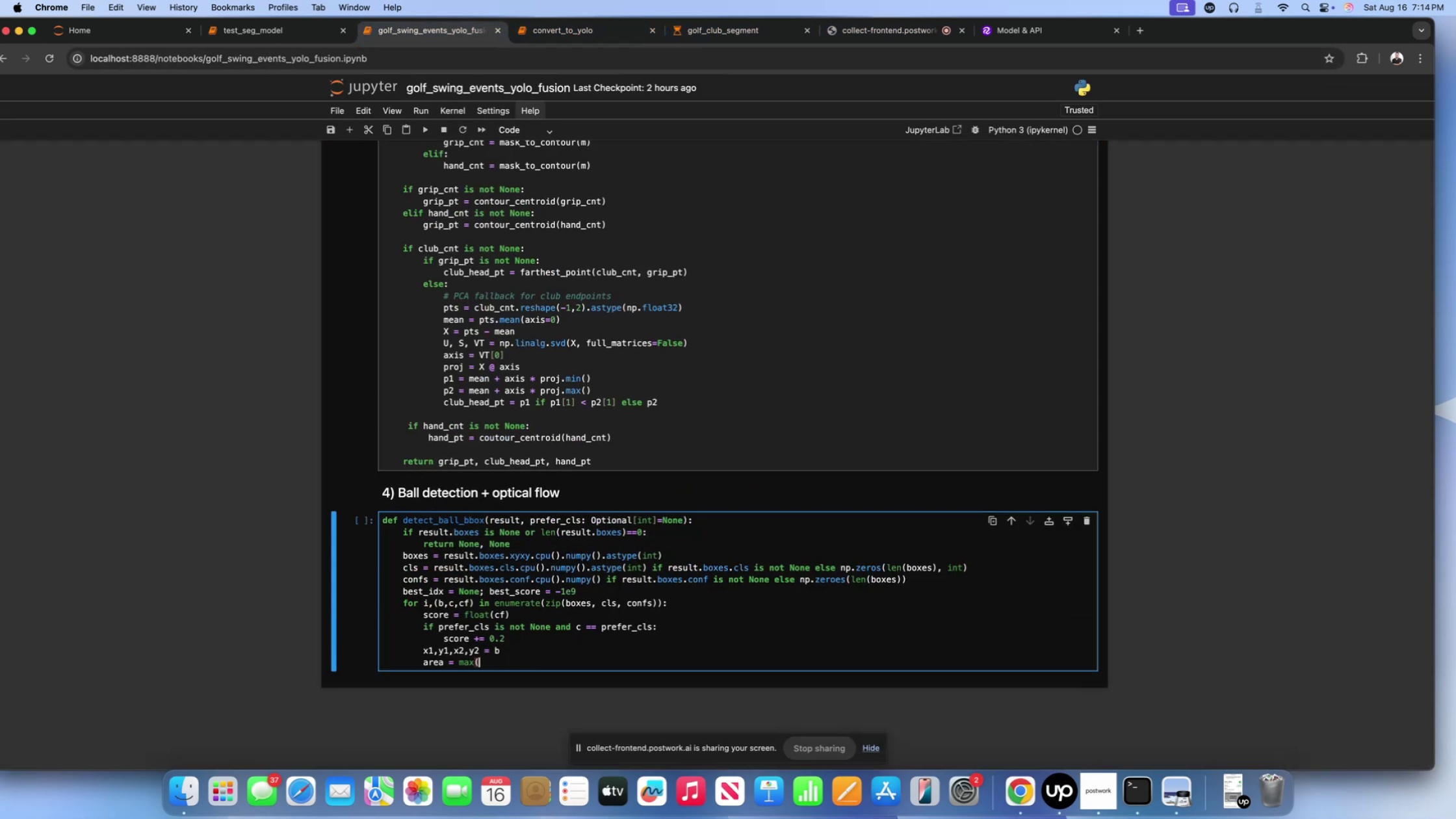 
key(Shift+ShiftLeft)
 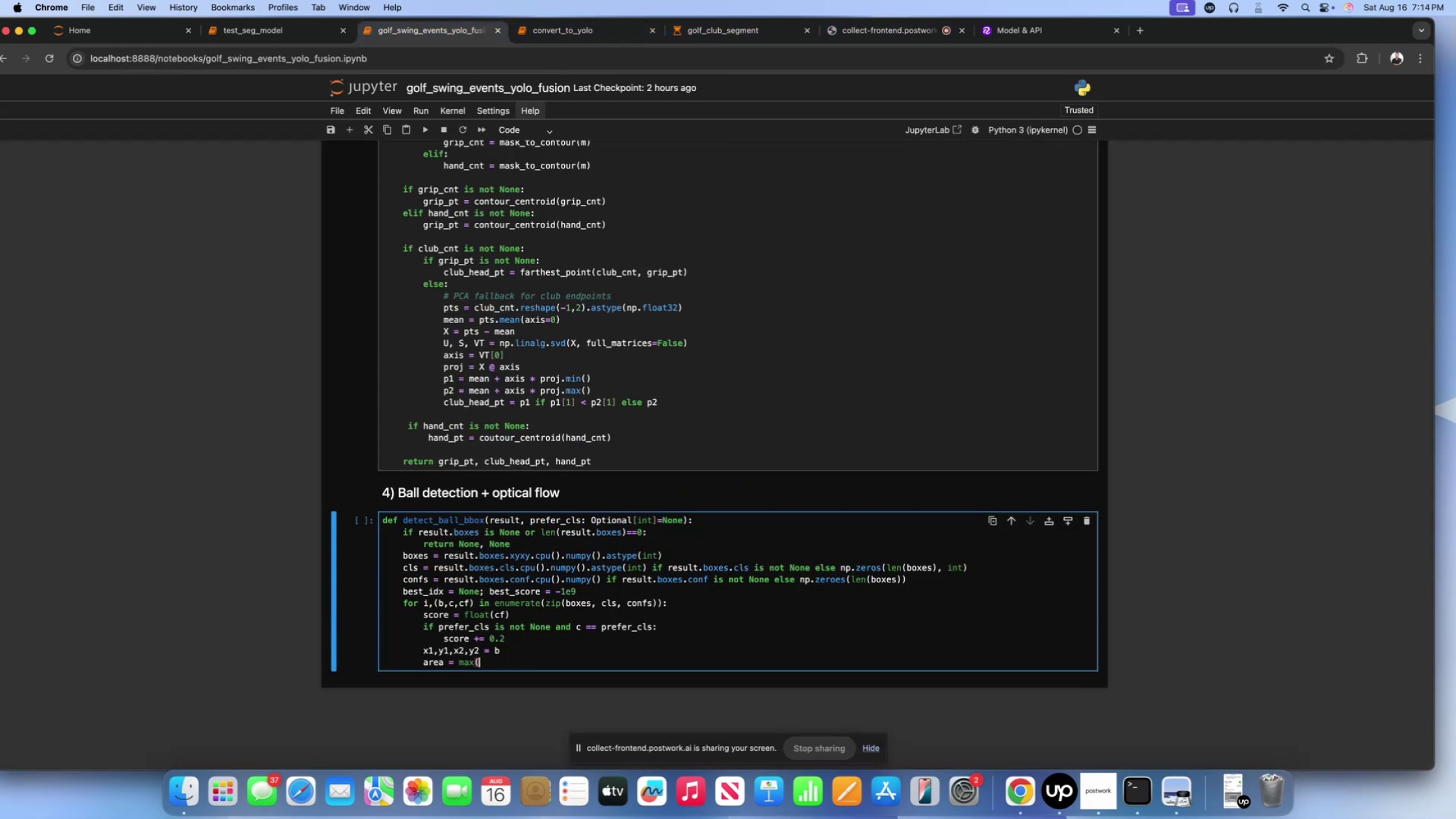 
key(Shift+0)
 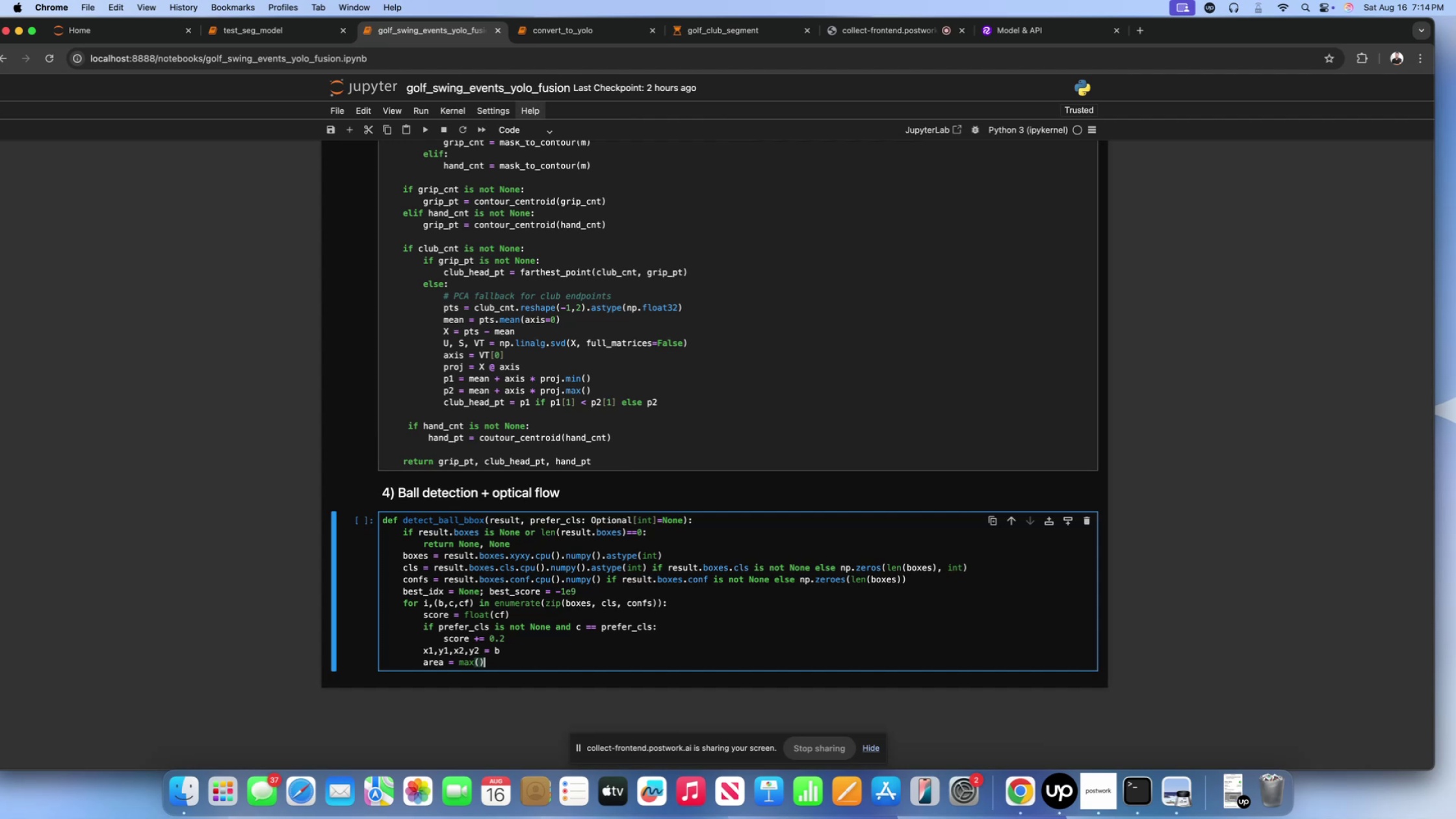 
key(ArrowLeft)
 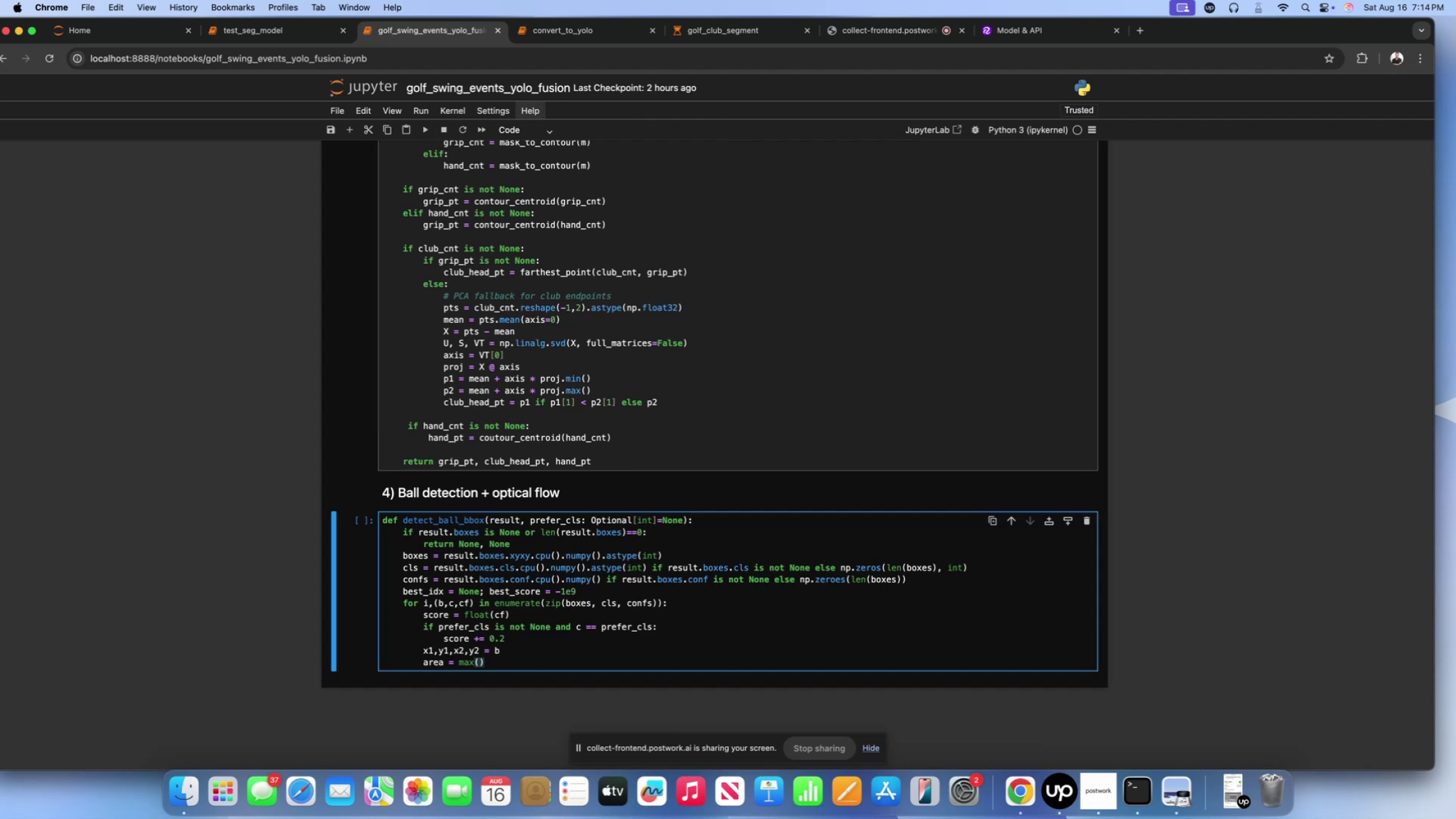 
wait(16.64)
 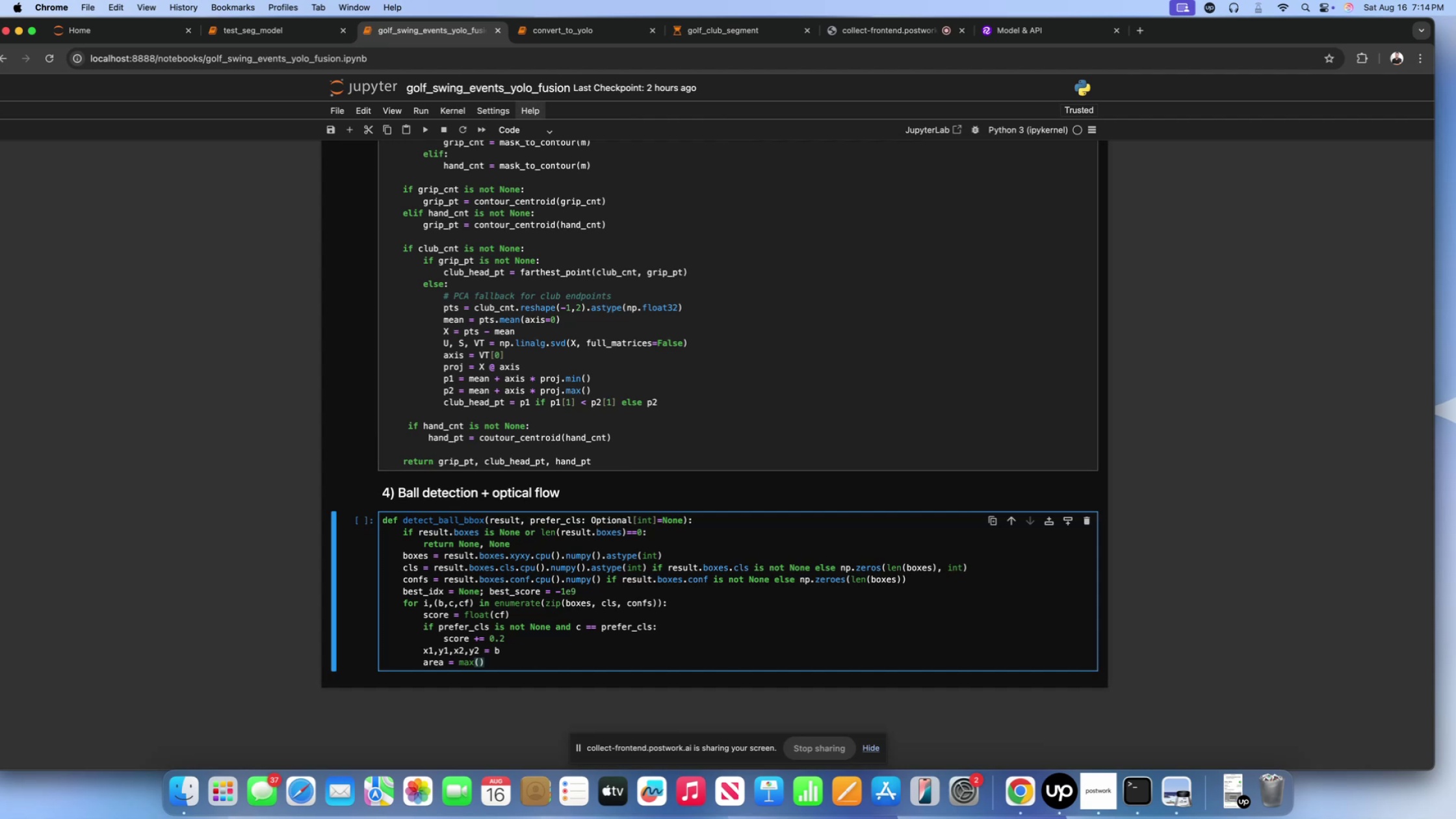 
key(1)
 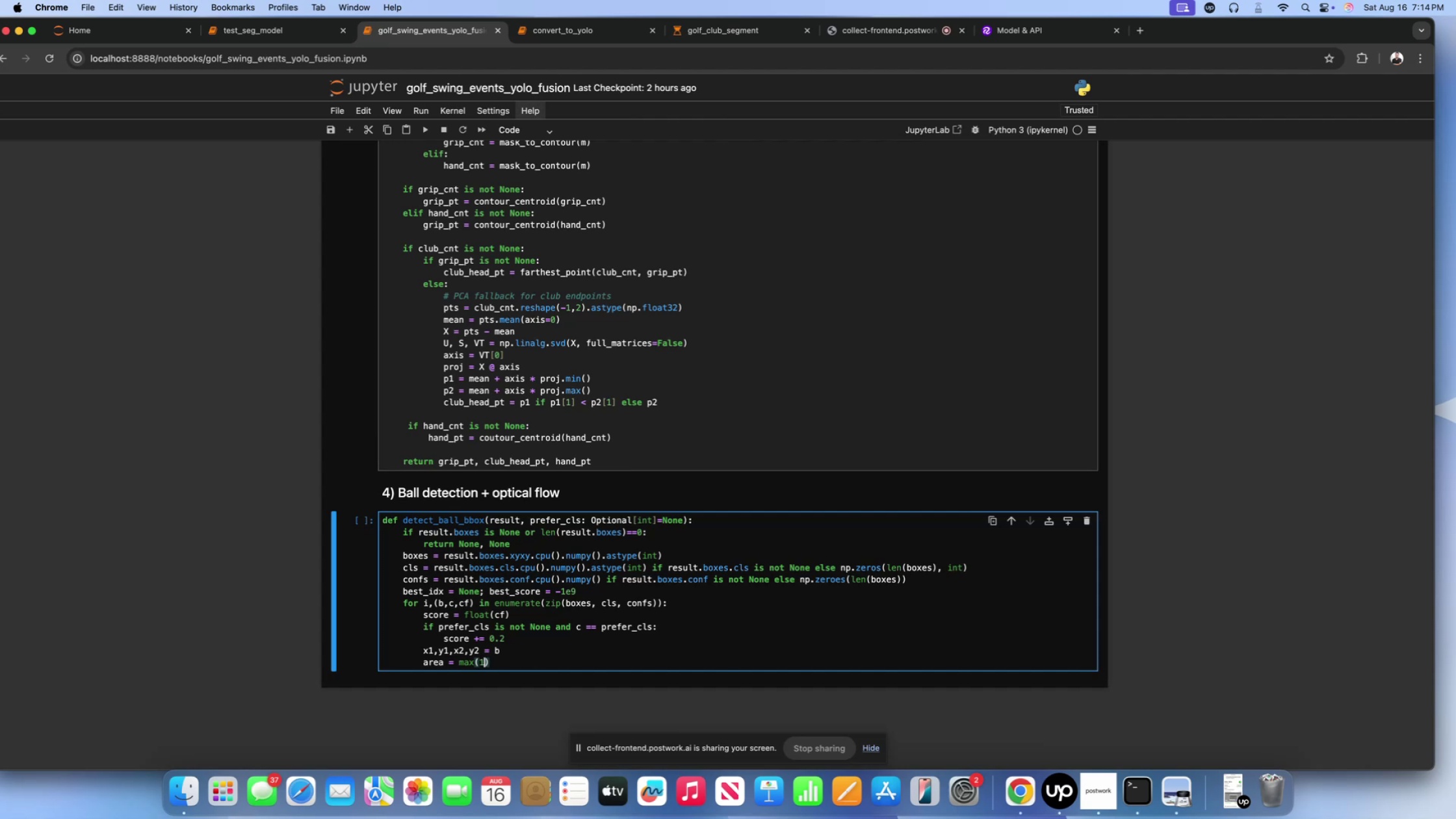 
key(Comma)
 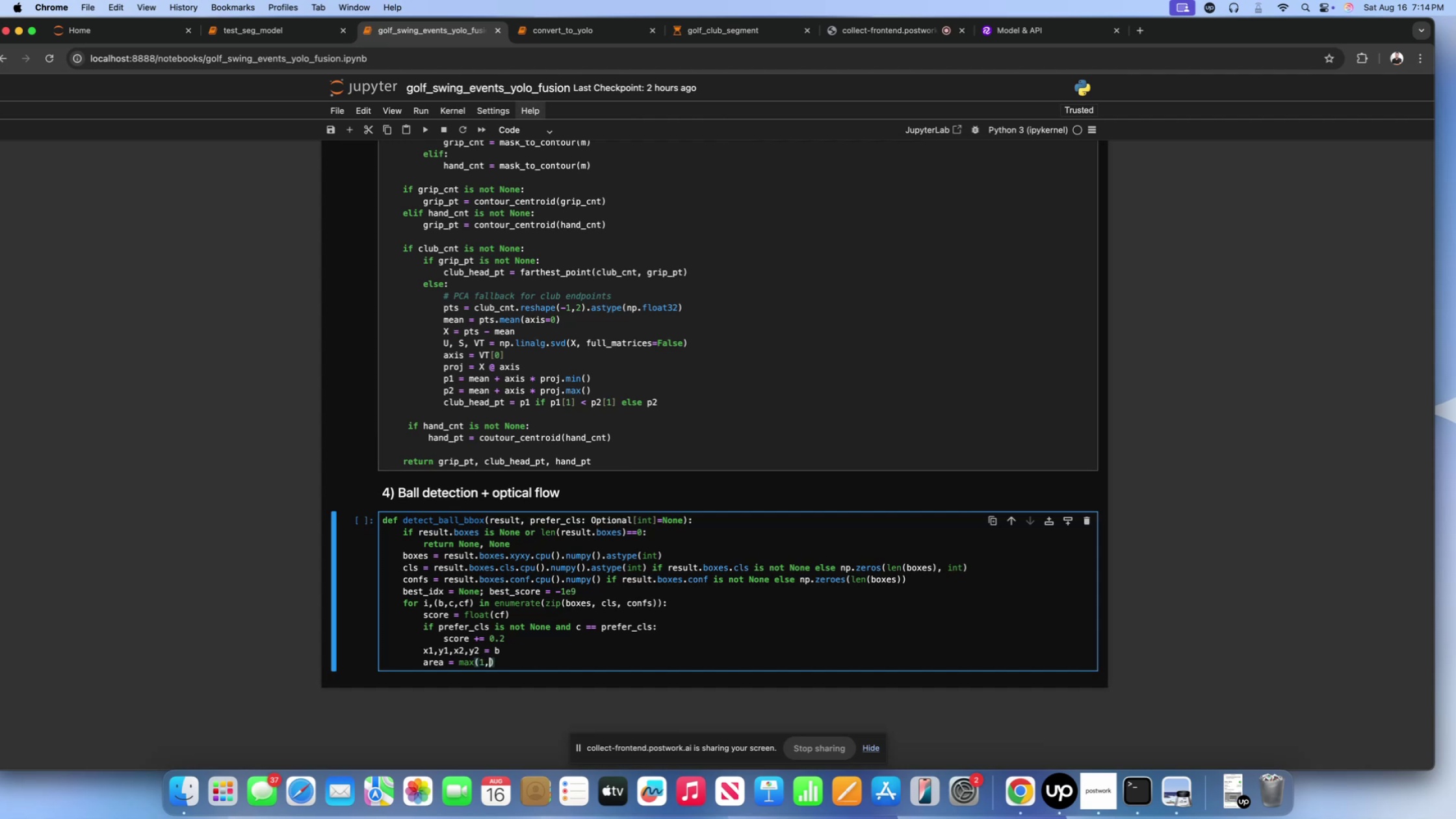 
key(Space)
 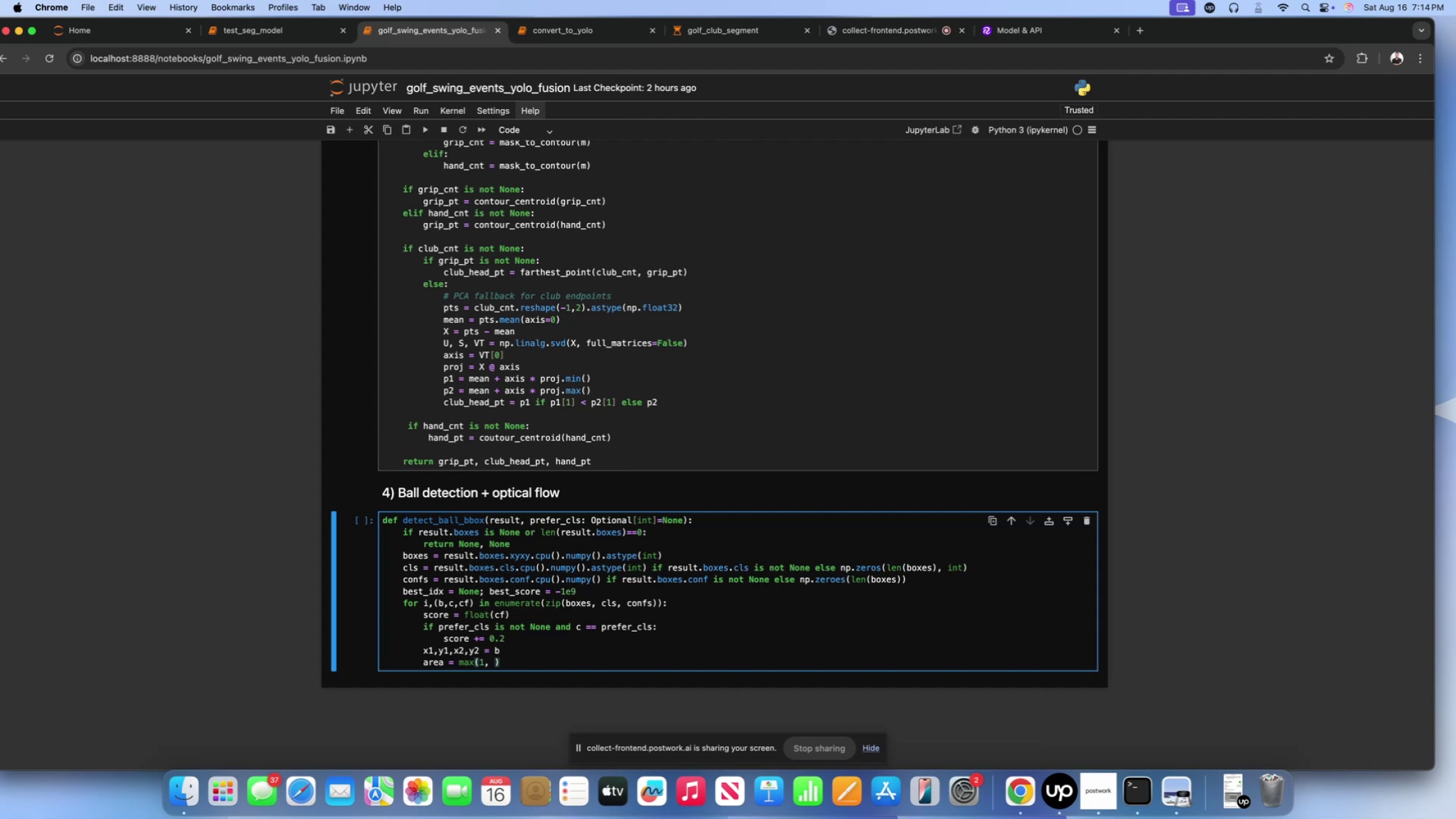 
key(Shift+ShiftLeft)
 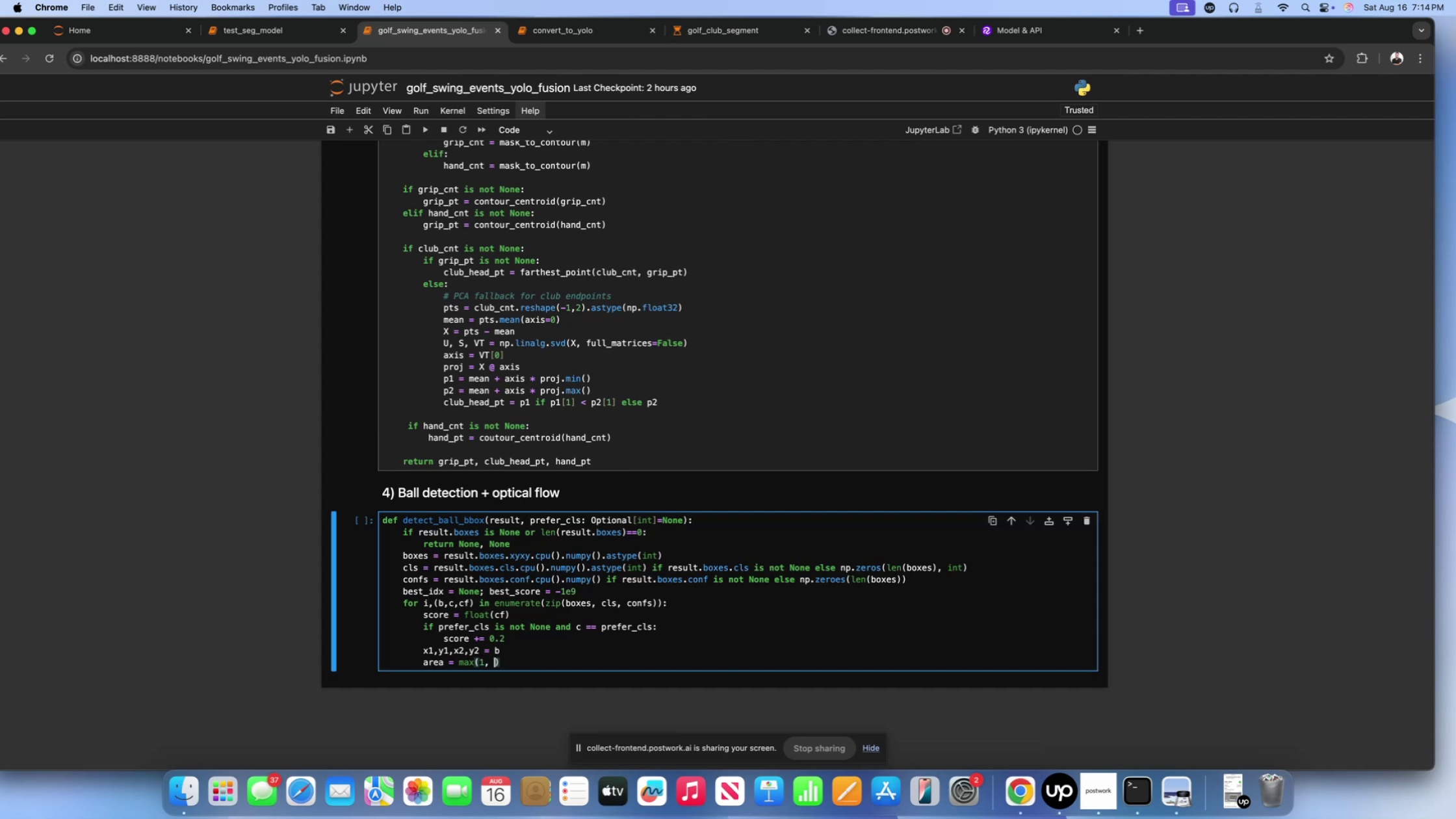 
key(Shift+9)
 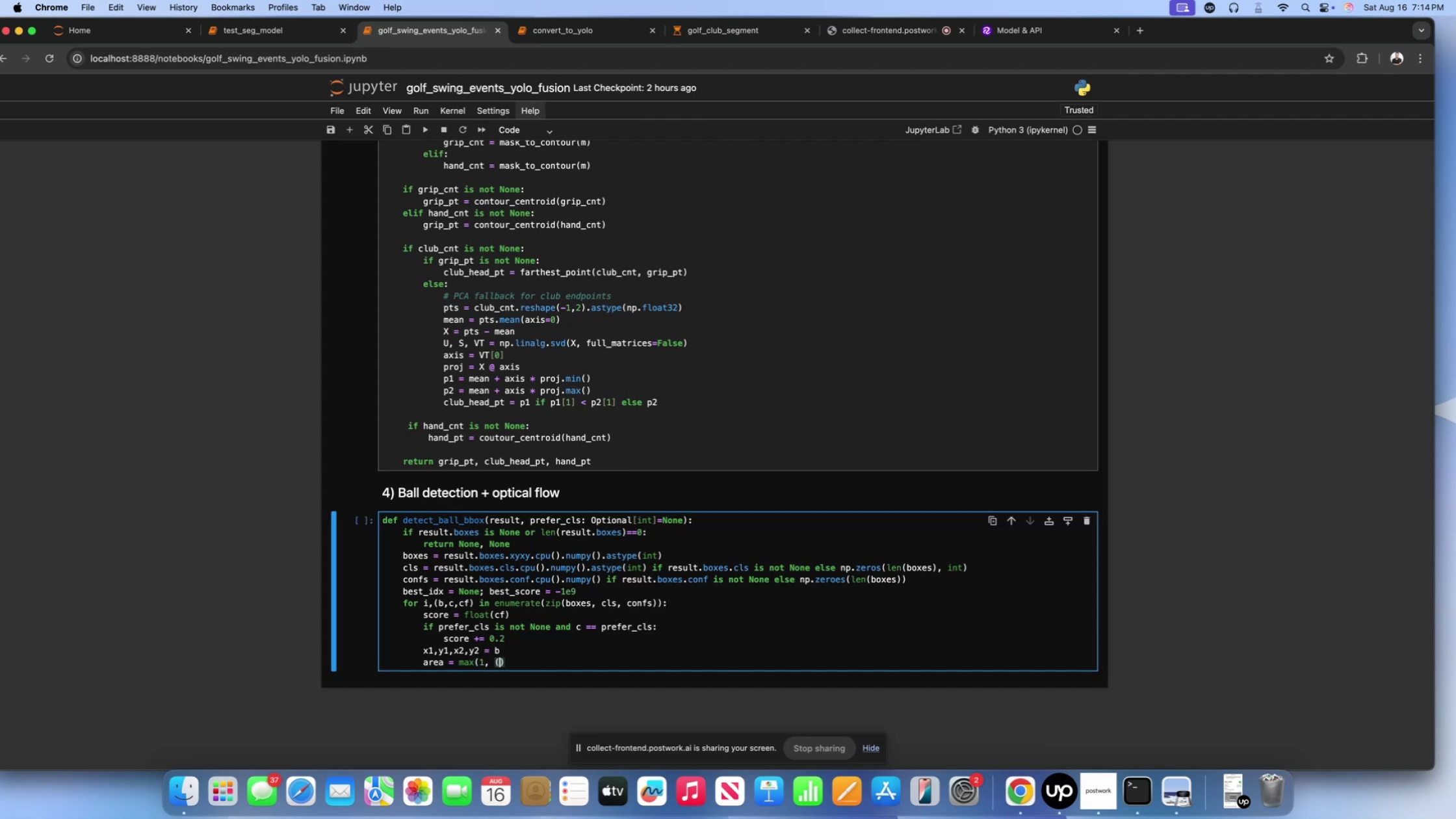 
key(Shift+ShiftLeft)
 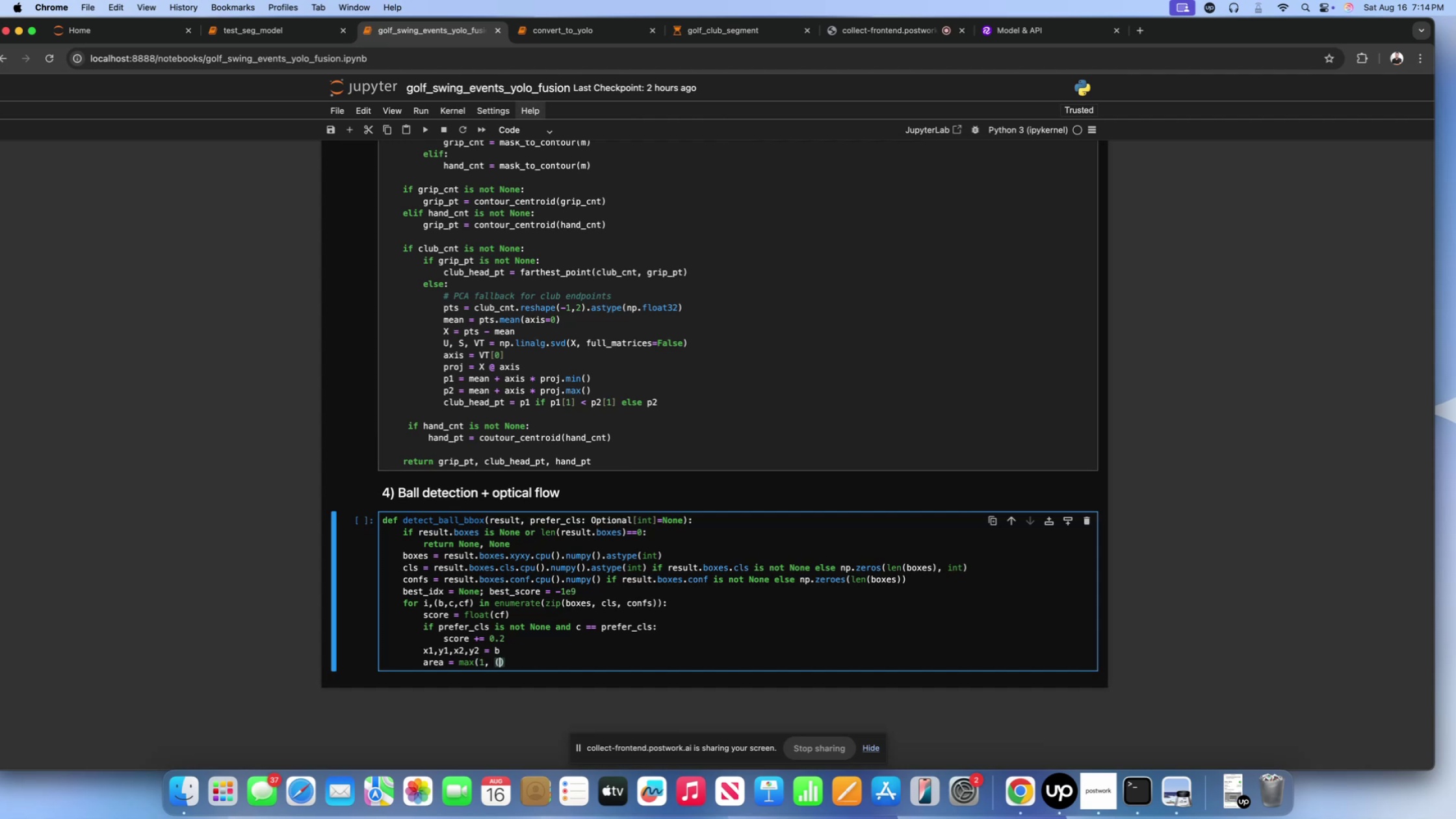 
key(Shift+0)
 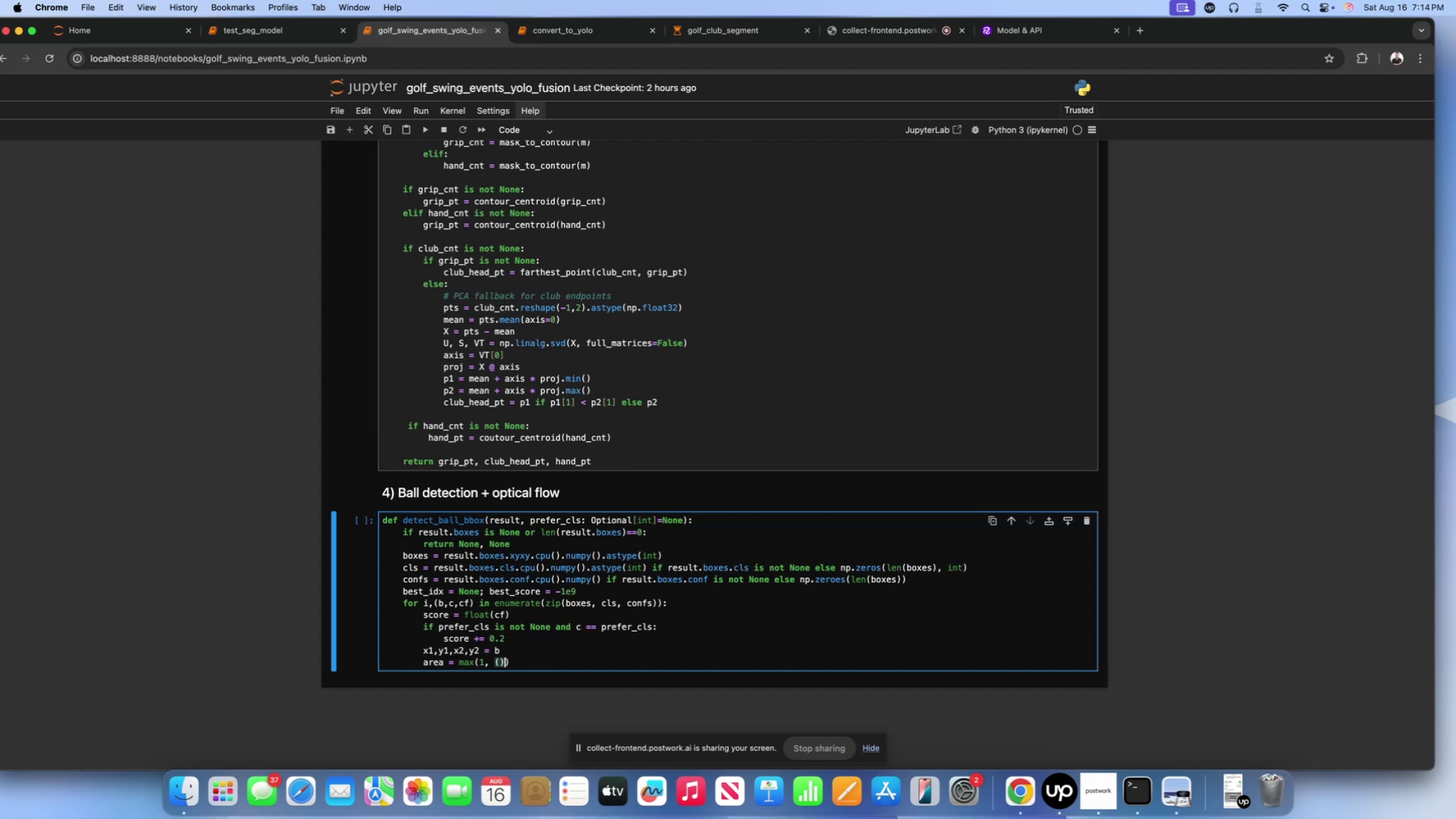 
wait(5.51)
 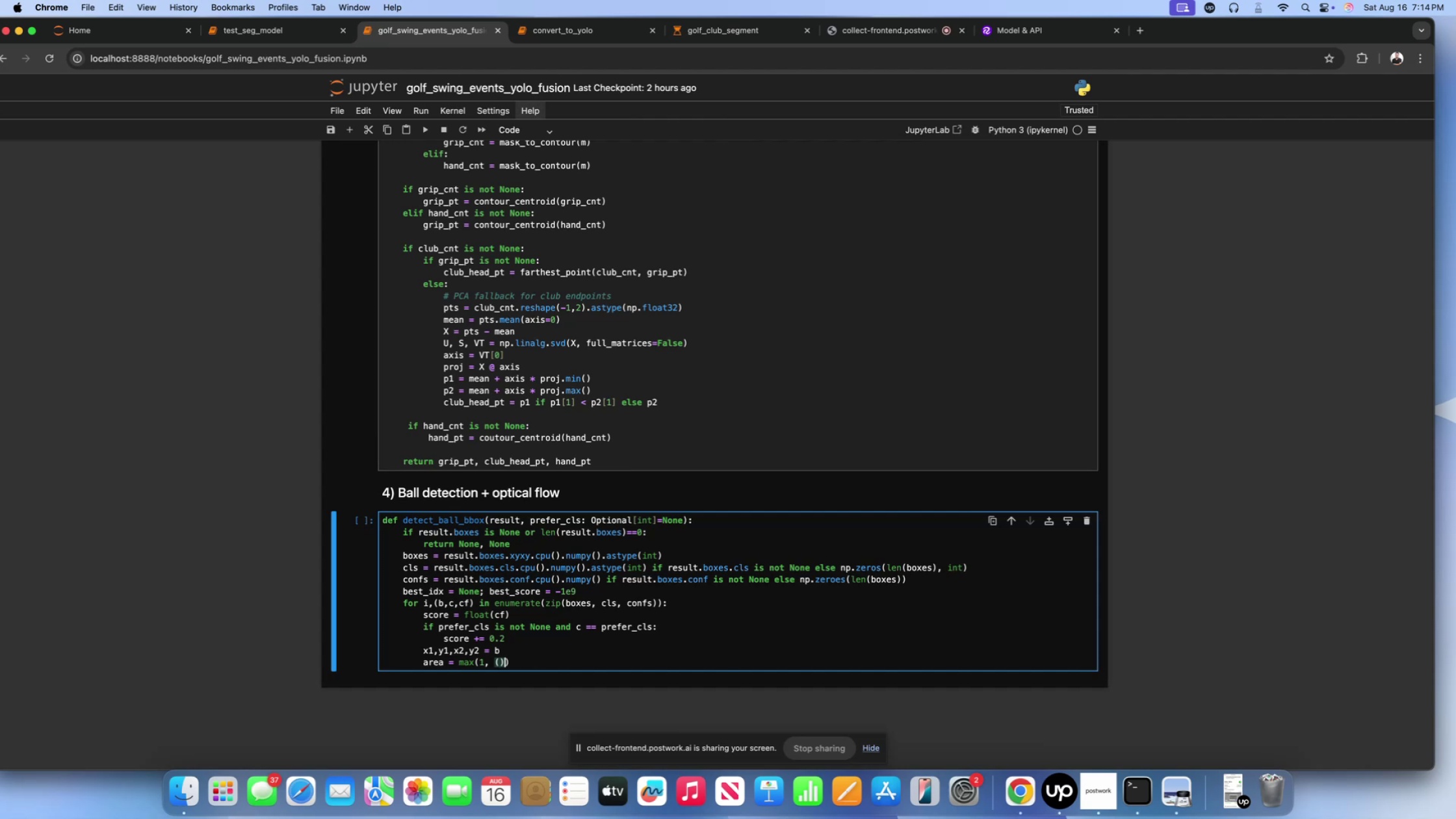 
type(*())
 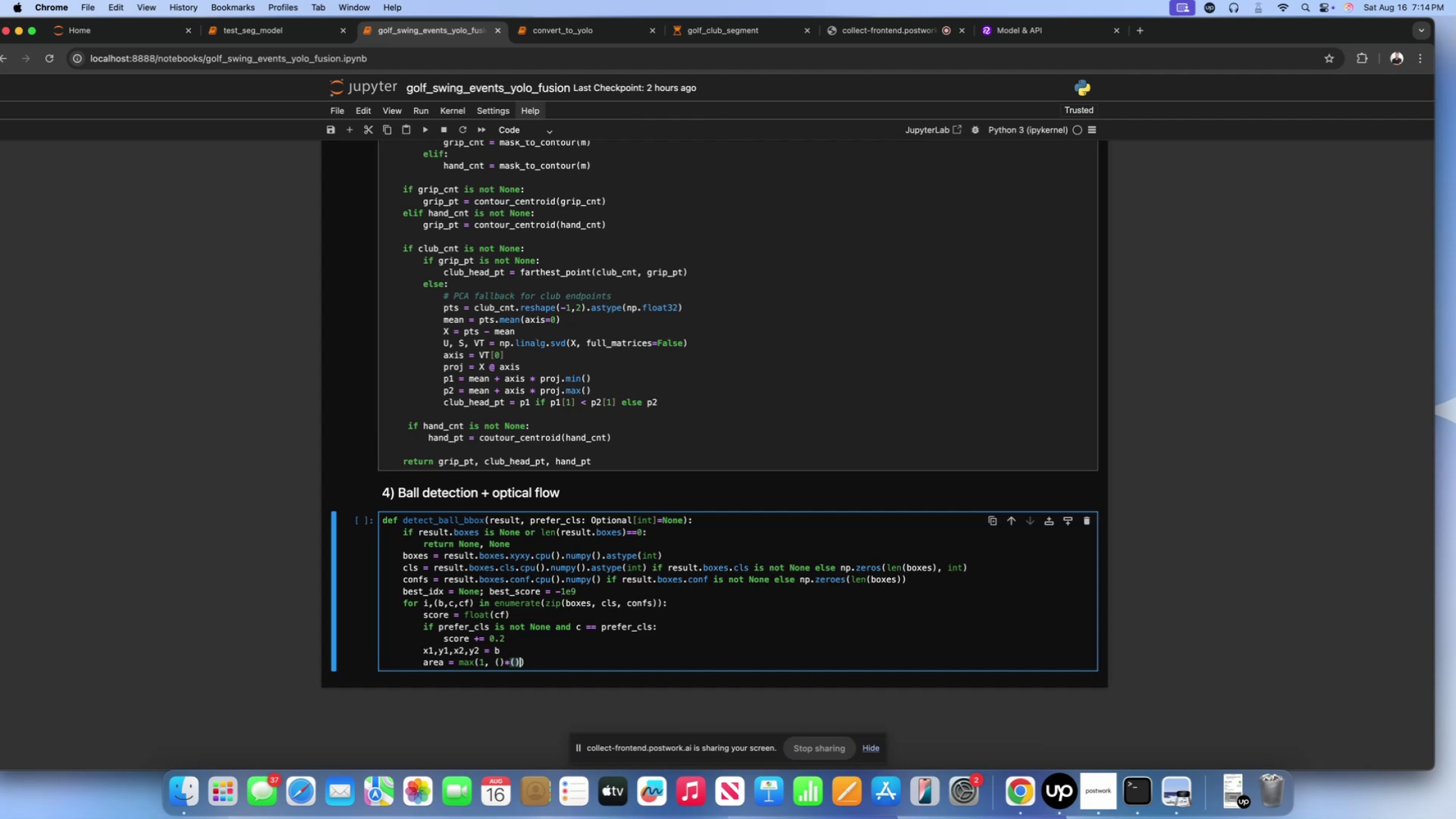 
key(ArrowLeft)
 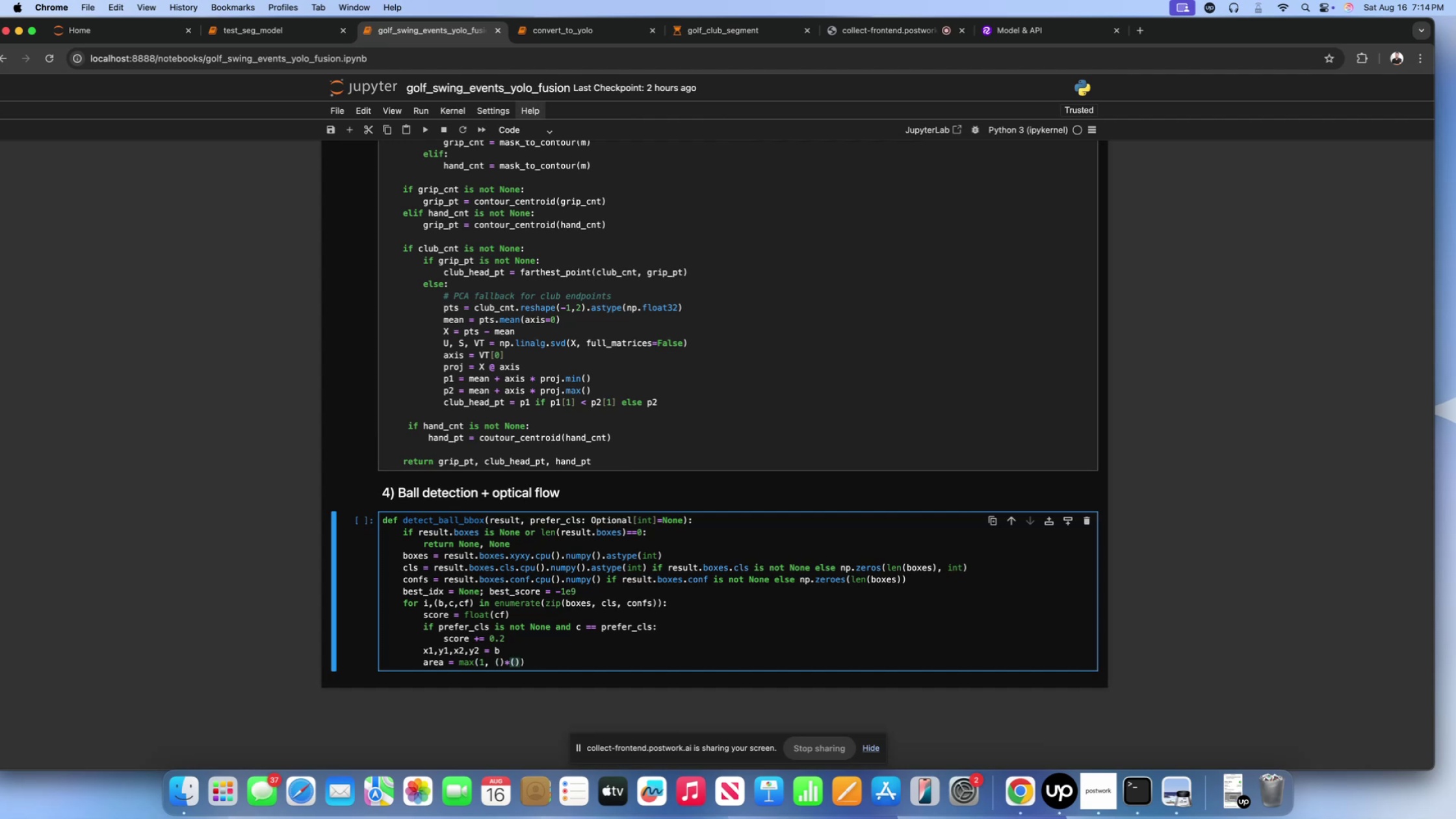 
key(ArrowLeft)
 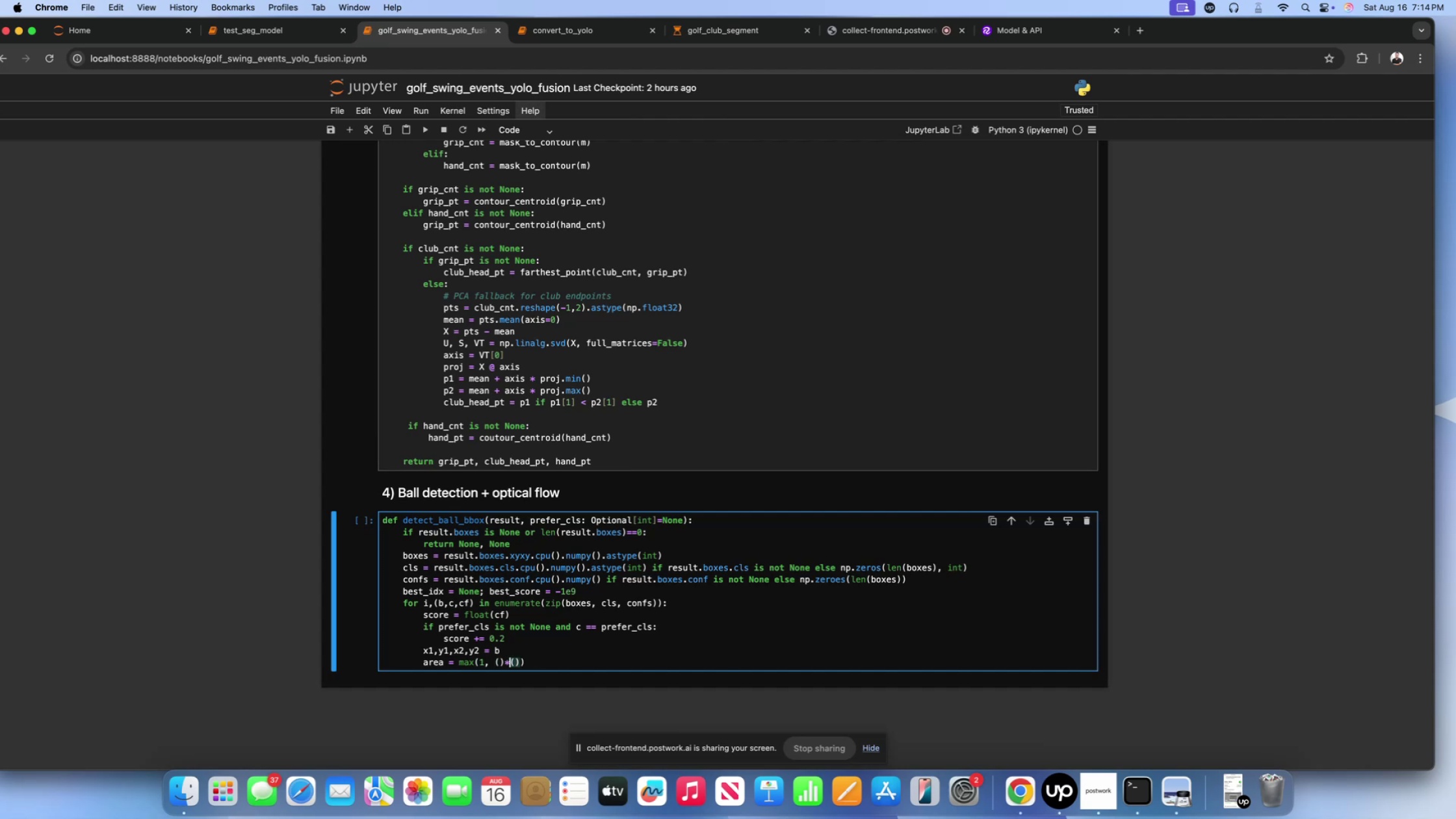 
key(ArrowLeft)
 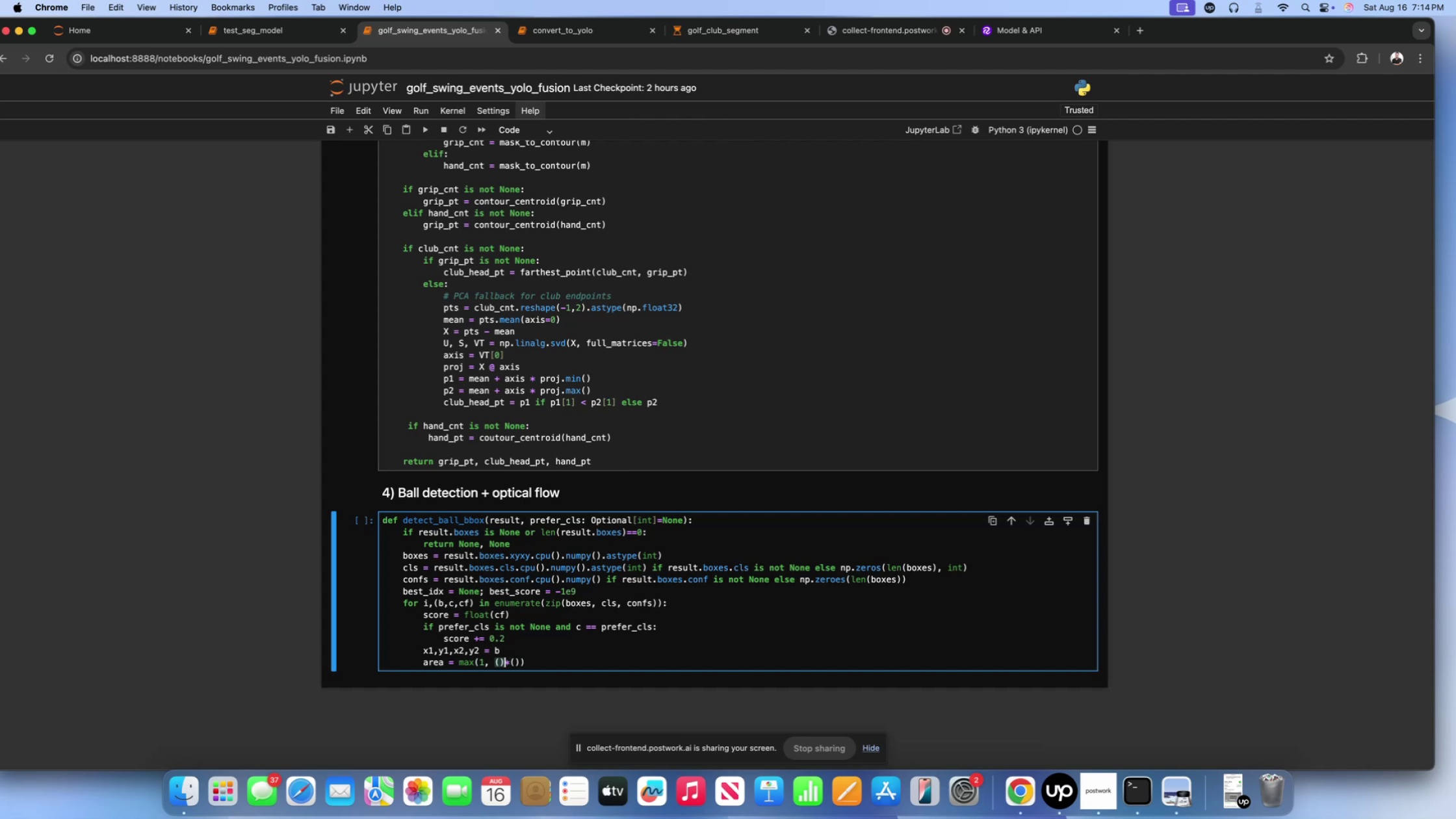 
key(ArrowLeft)
 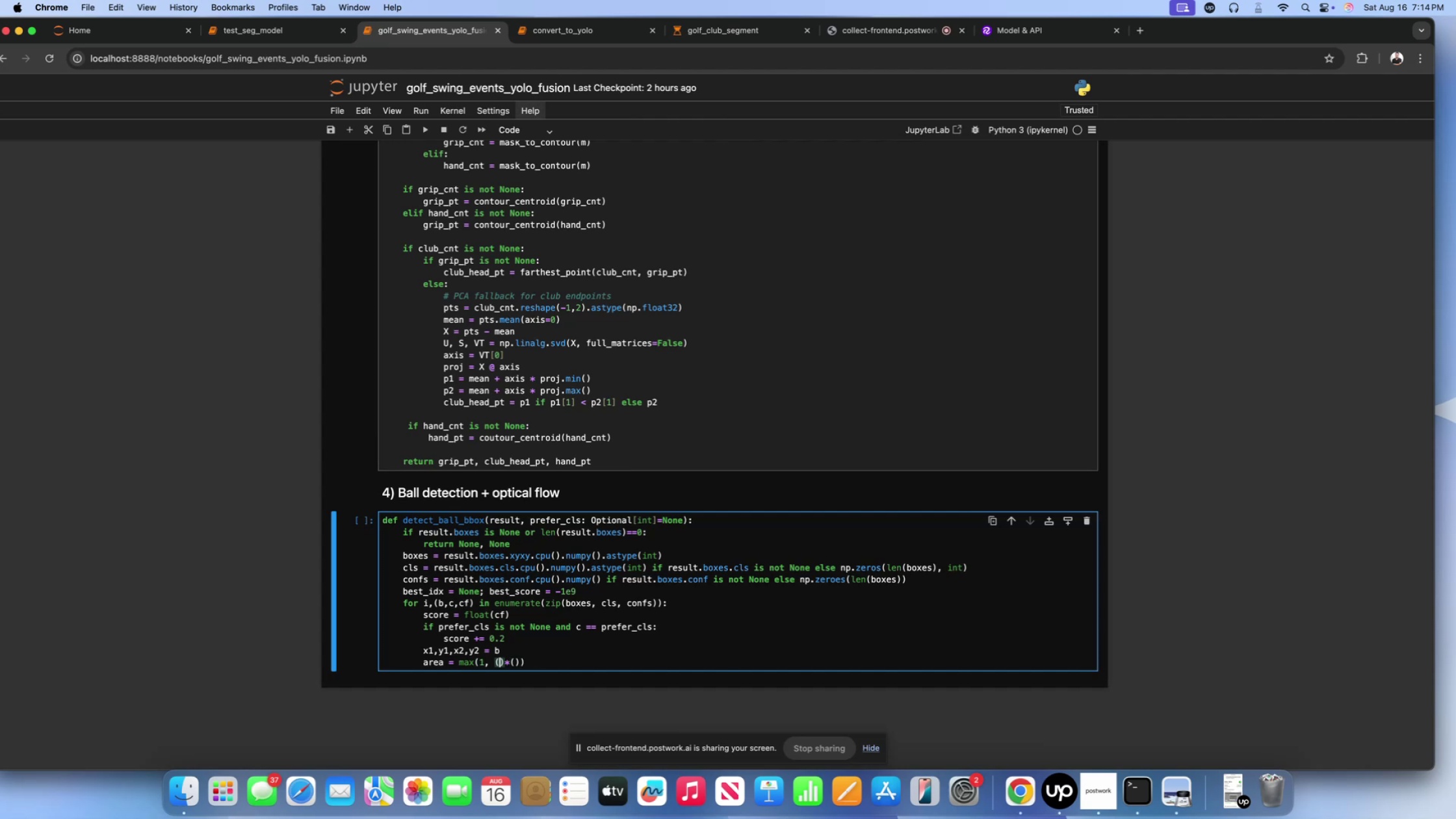 
type(x2-x1)
 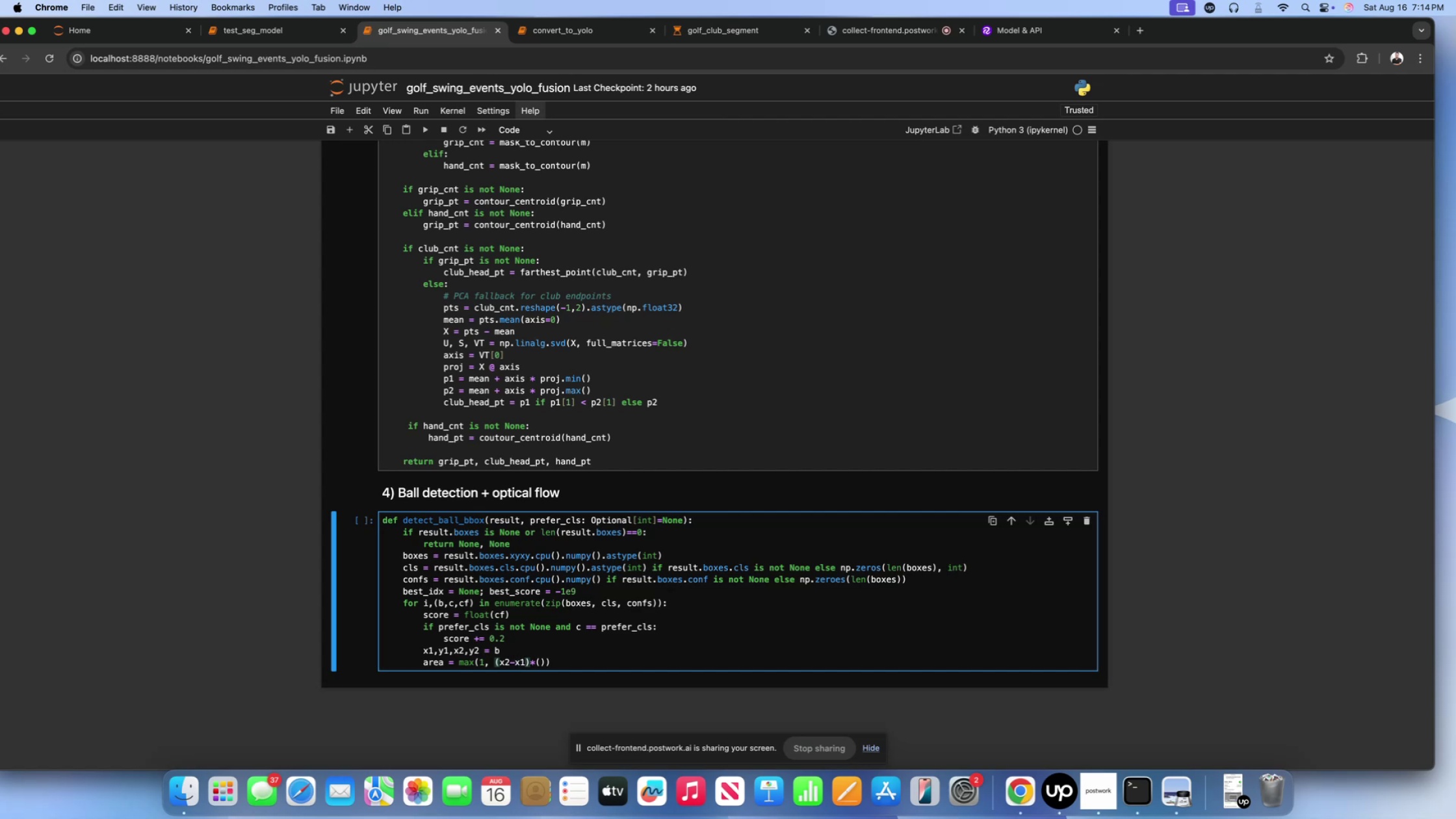 
key(ArrowRight)
 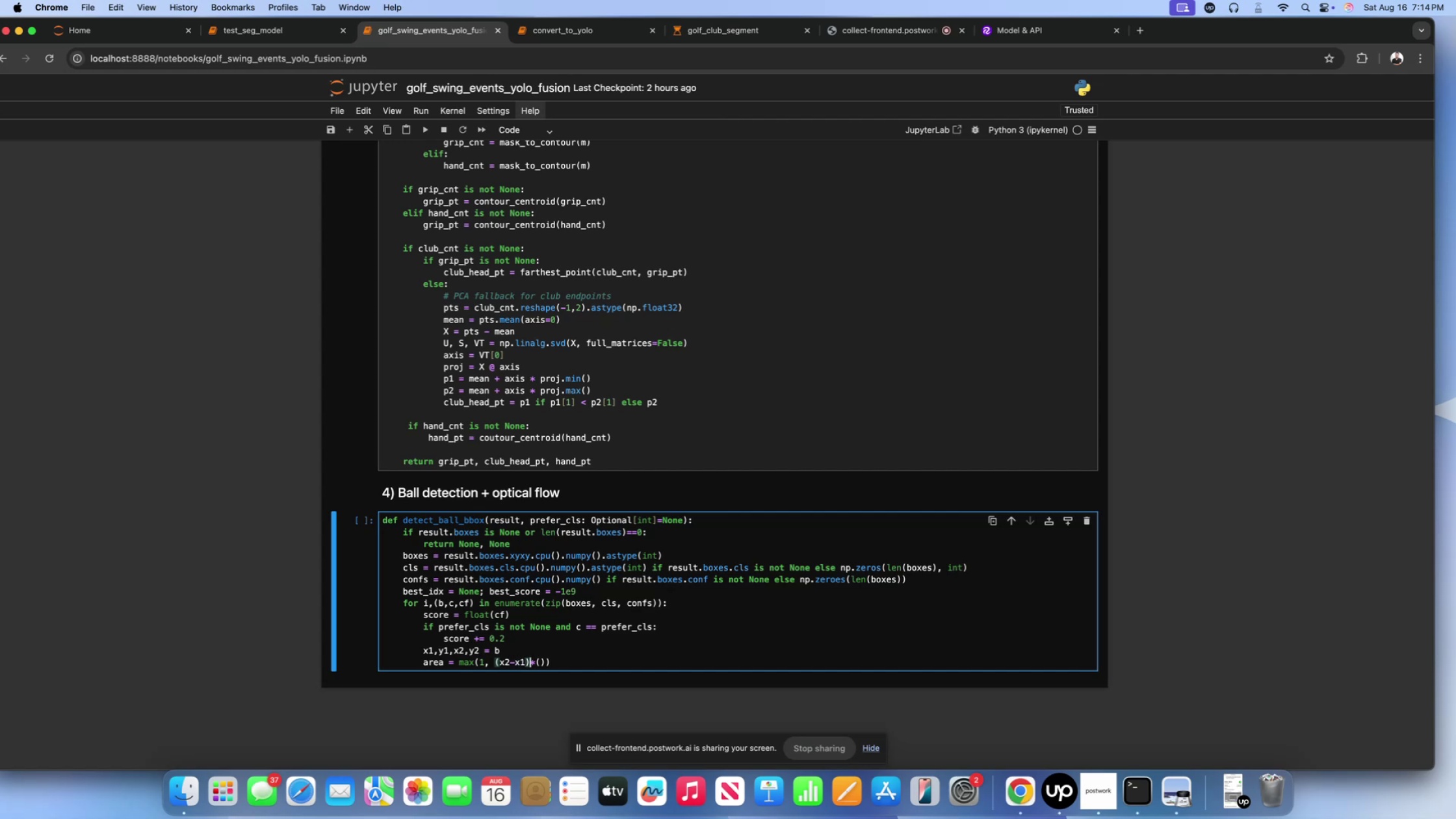 
key(ArrowRight)
 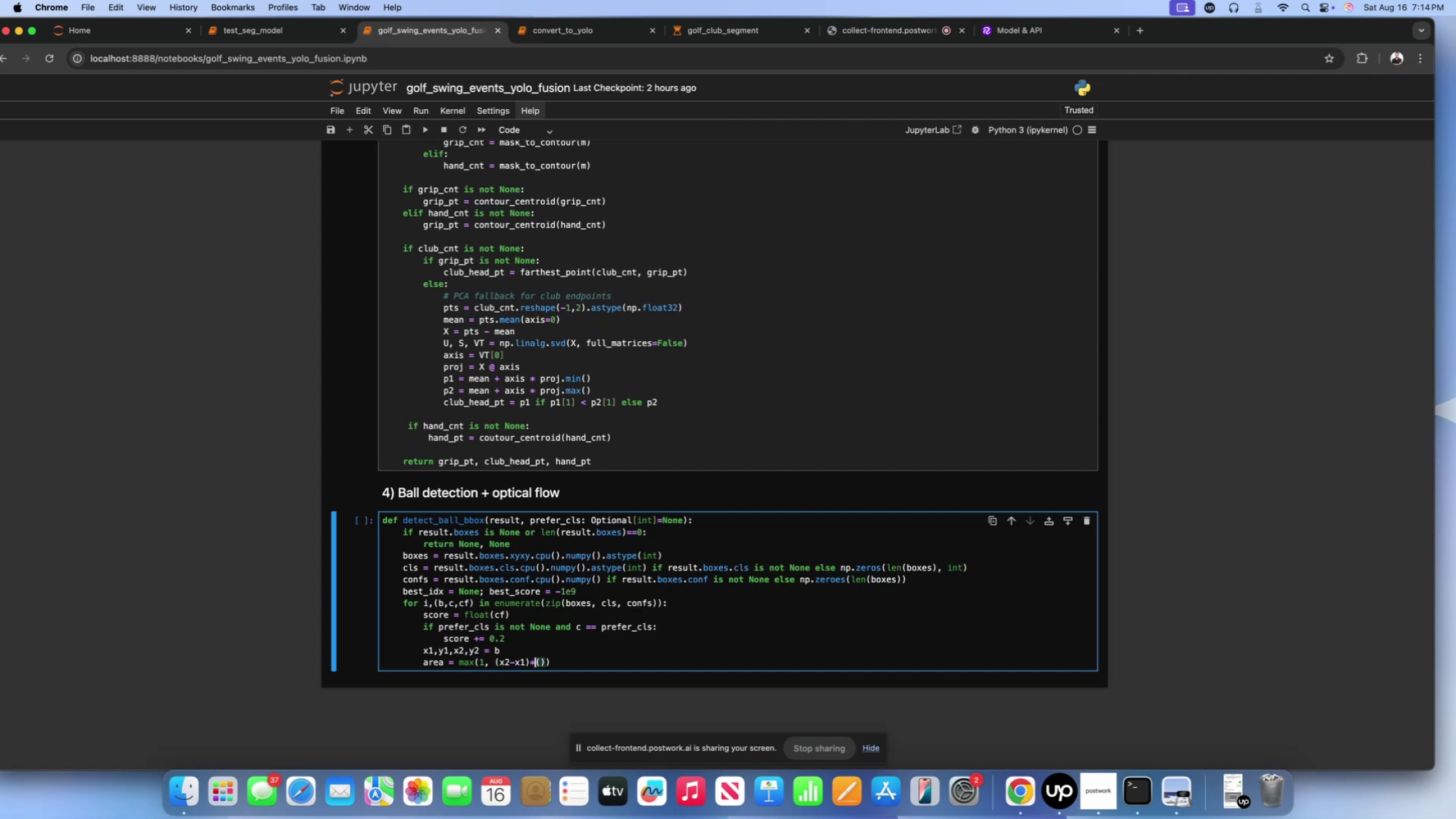 
key(ArrowRight)
 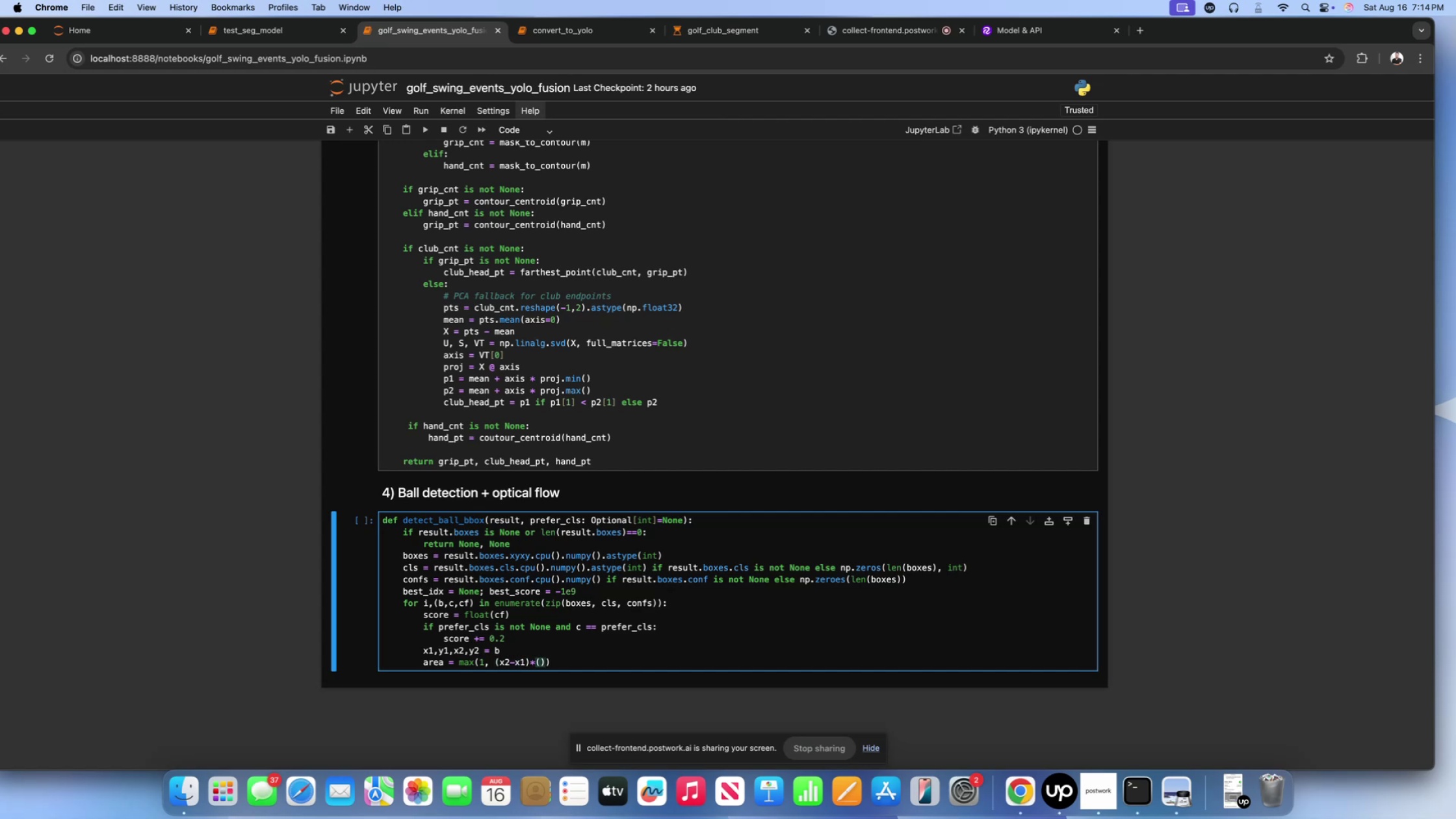 
type(y2-y1)
 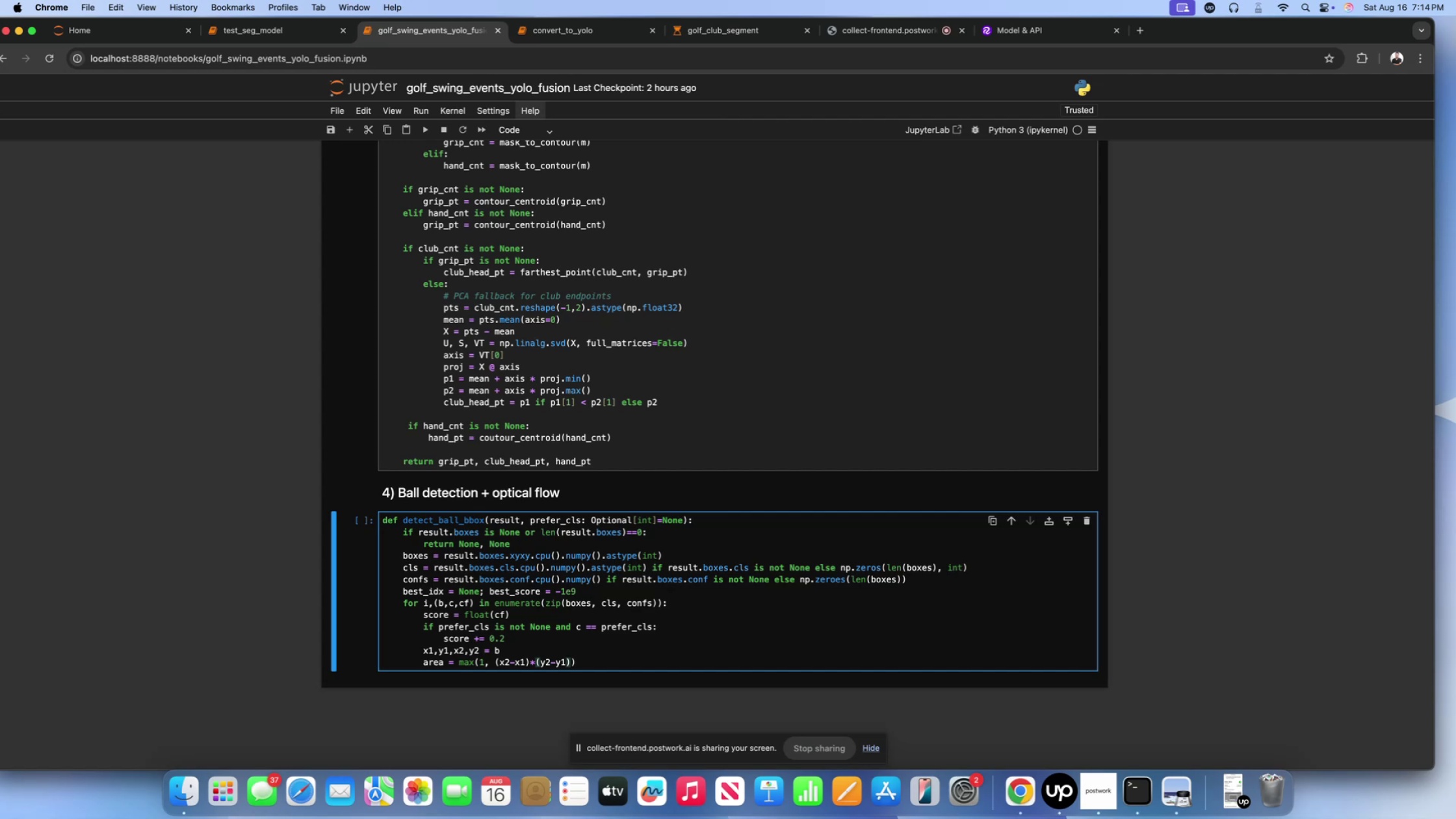 
key(ArrowRight)
 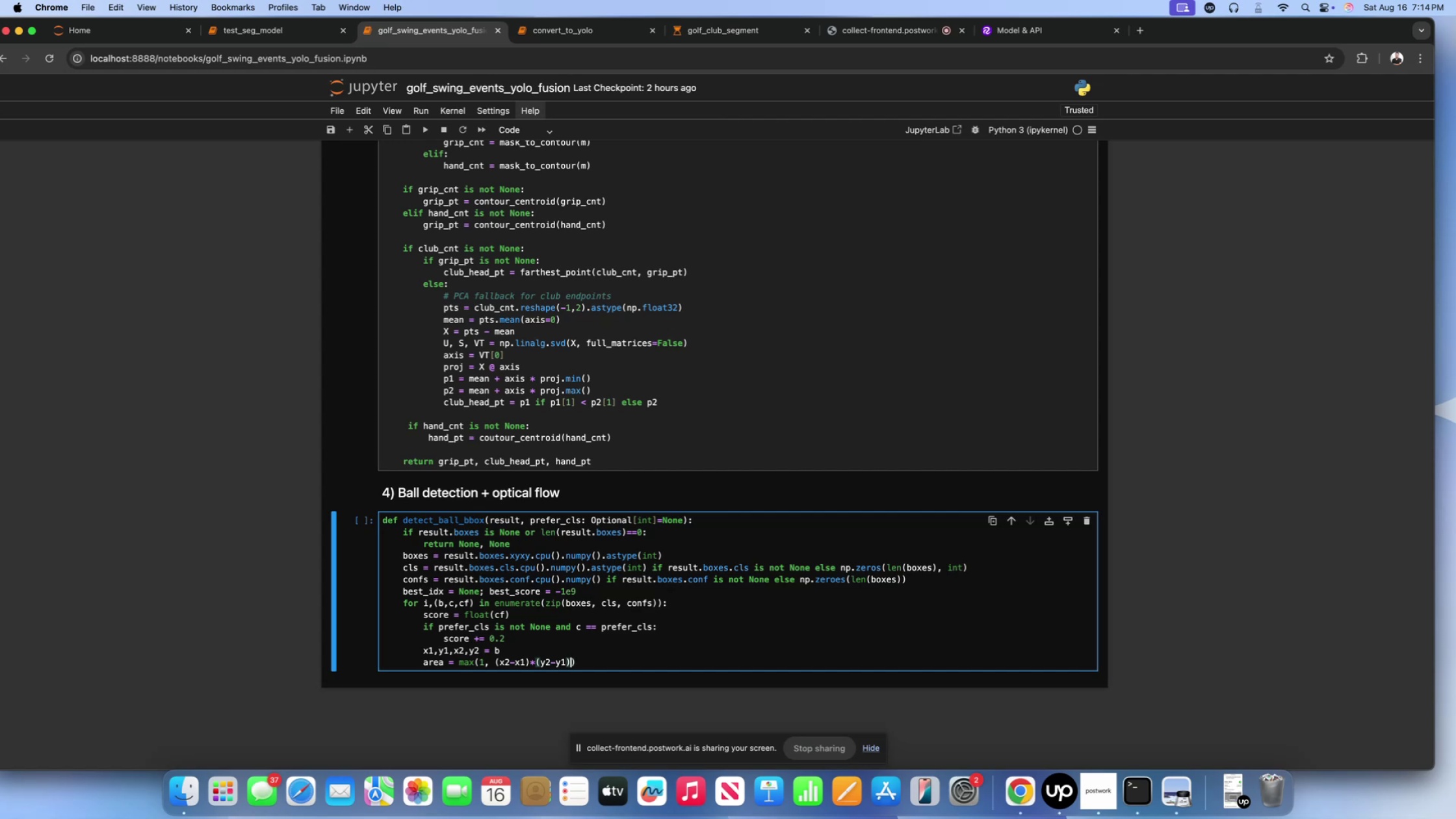 
key(ArrowRight)
 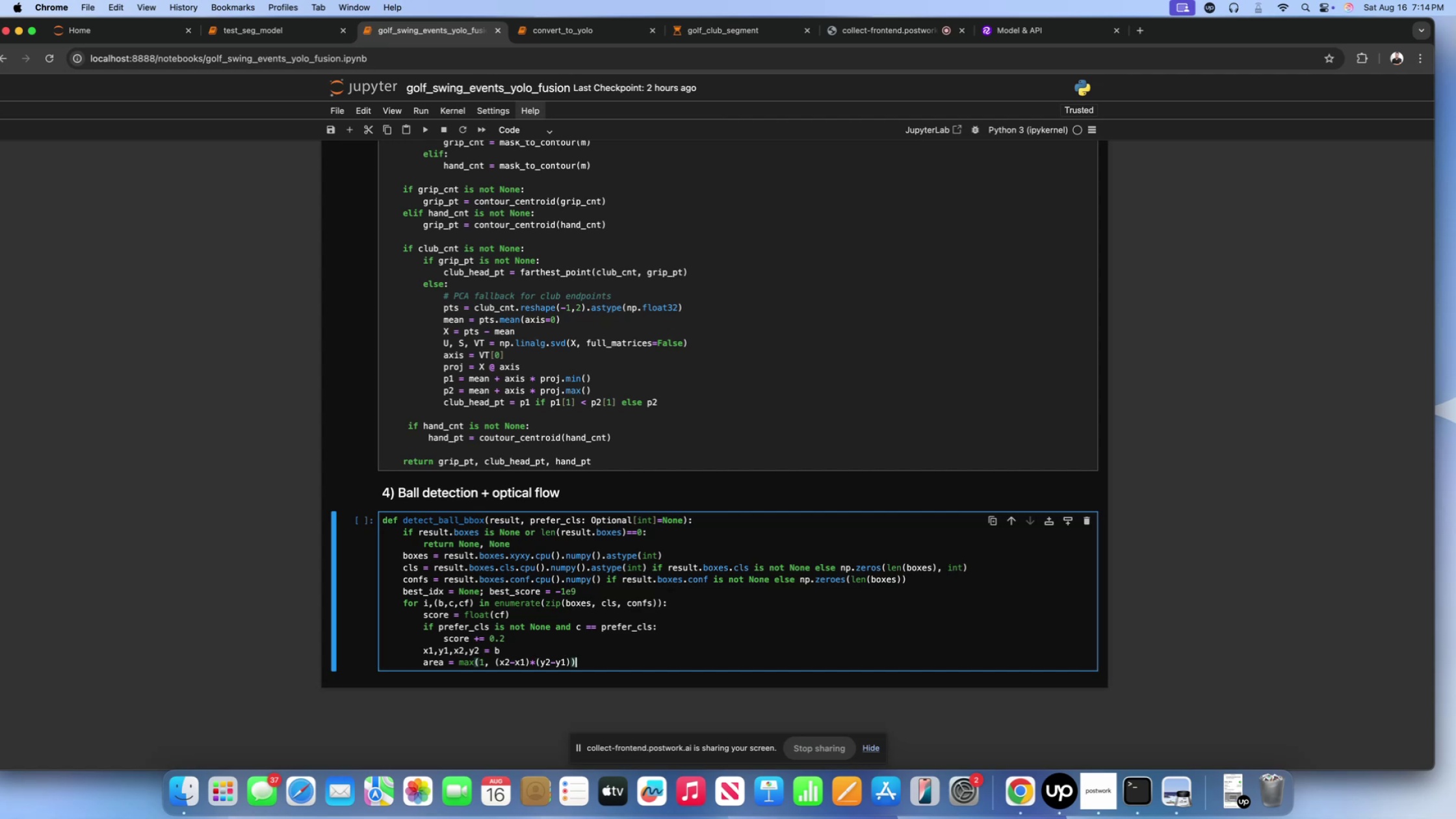 
key(Enter)
 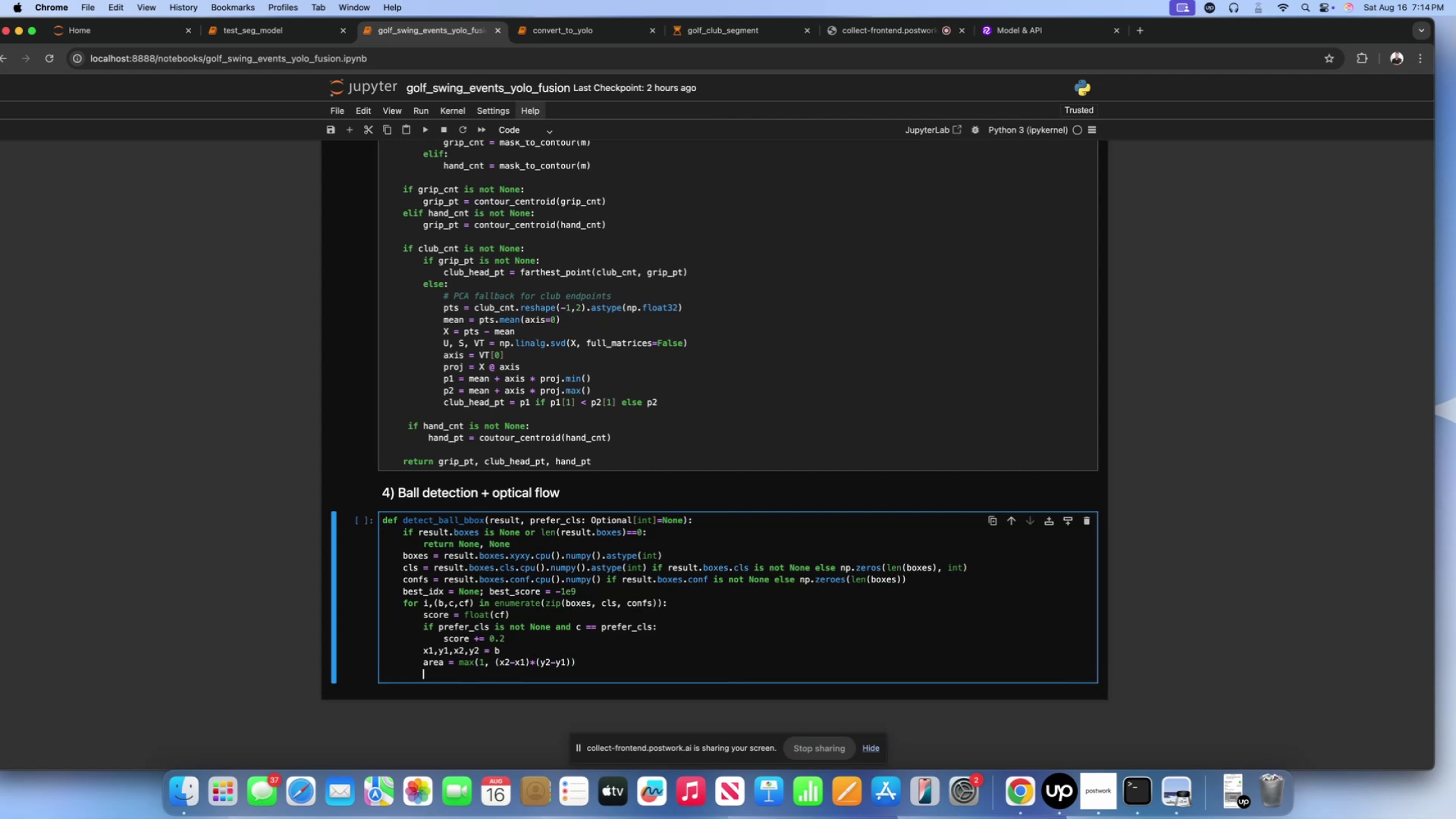 
type(score = )
 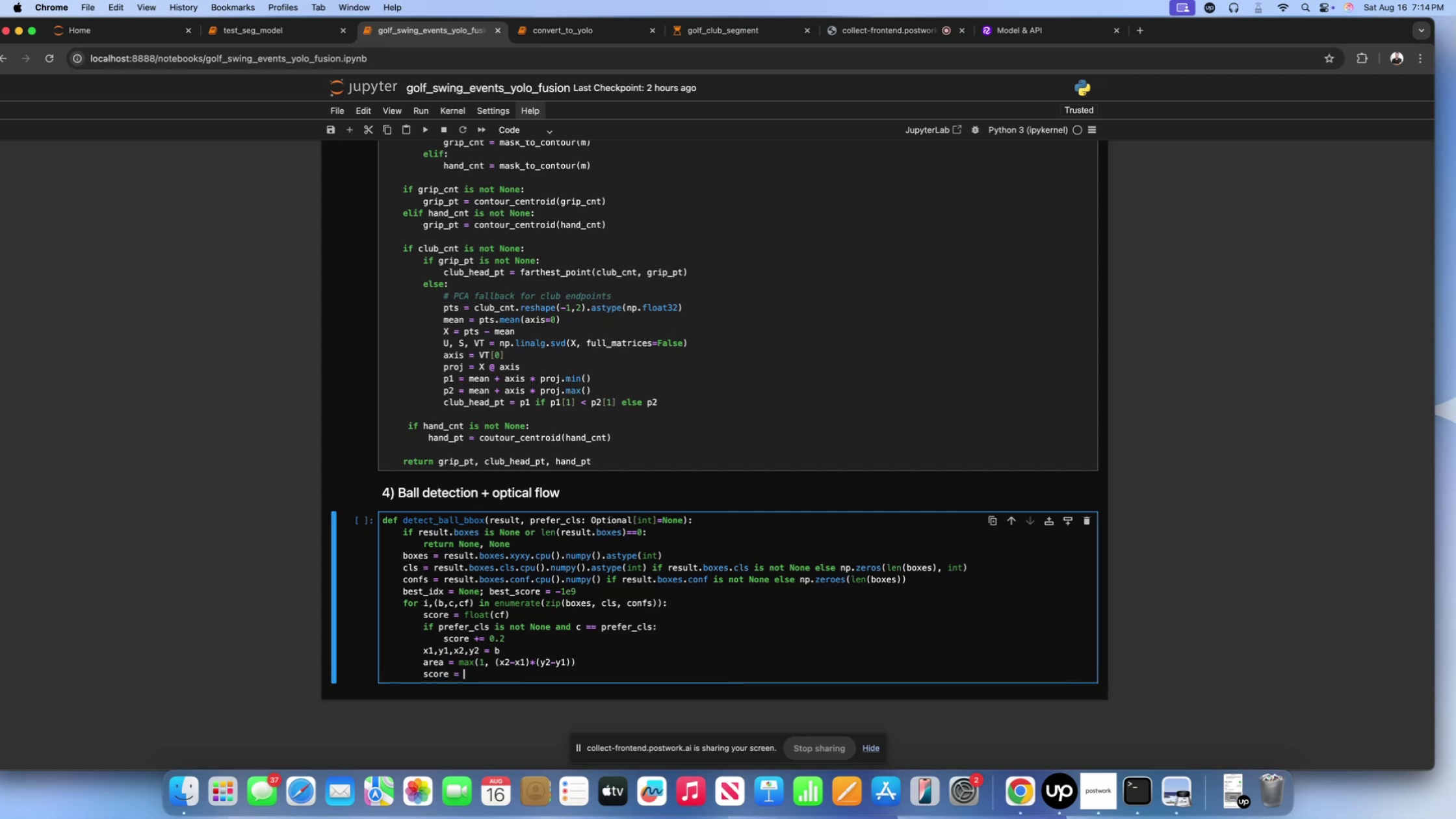 
key(Backspace)
 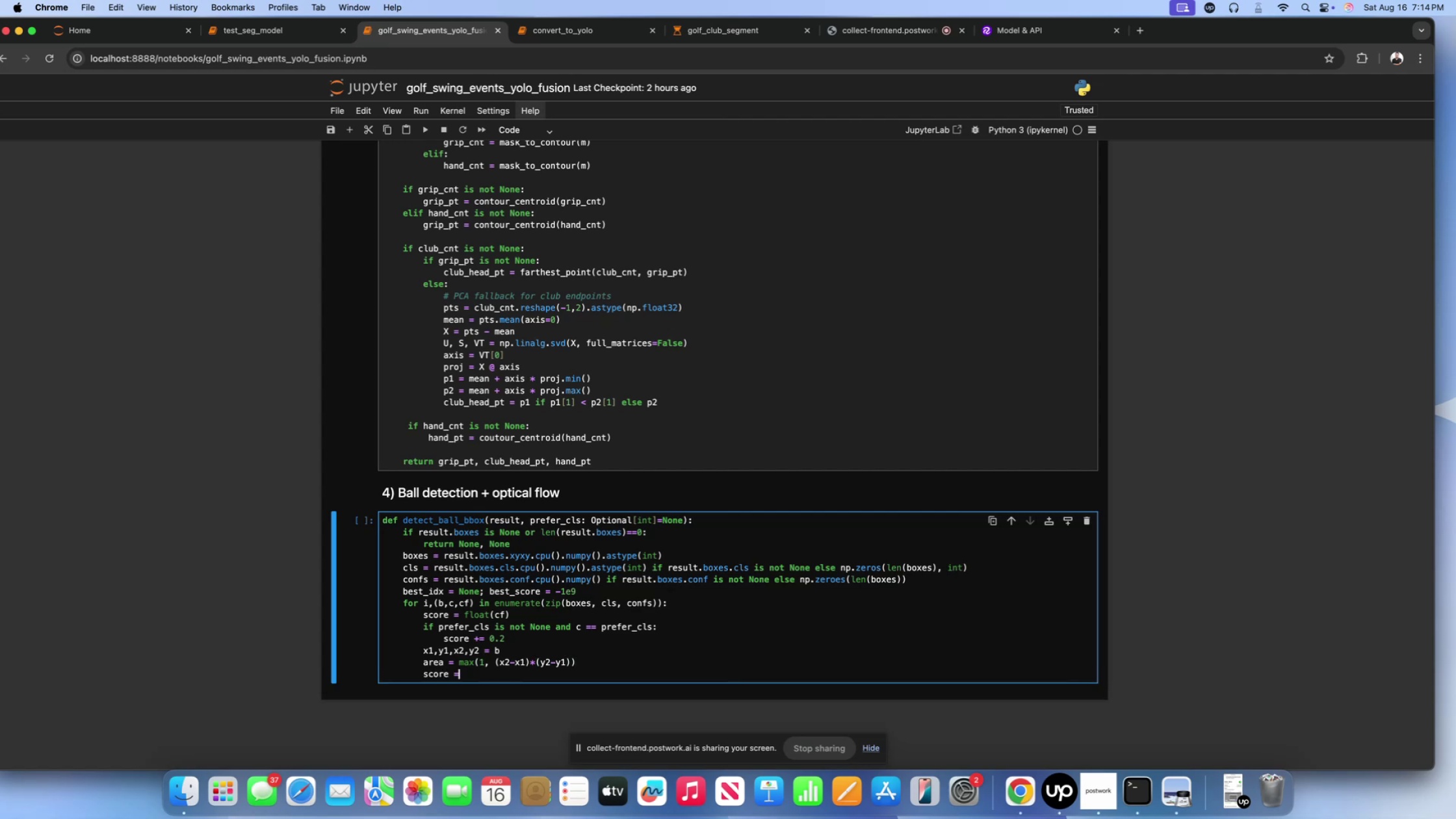 
key(Backspace)
 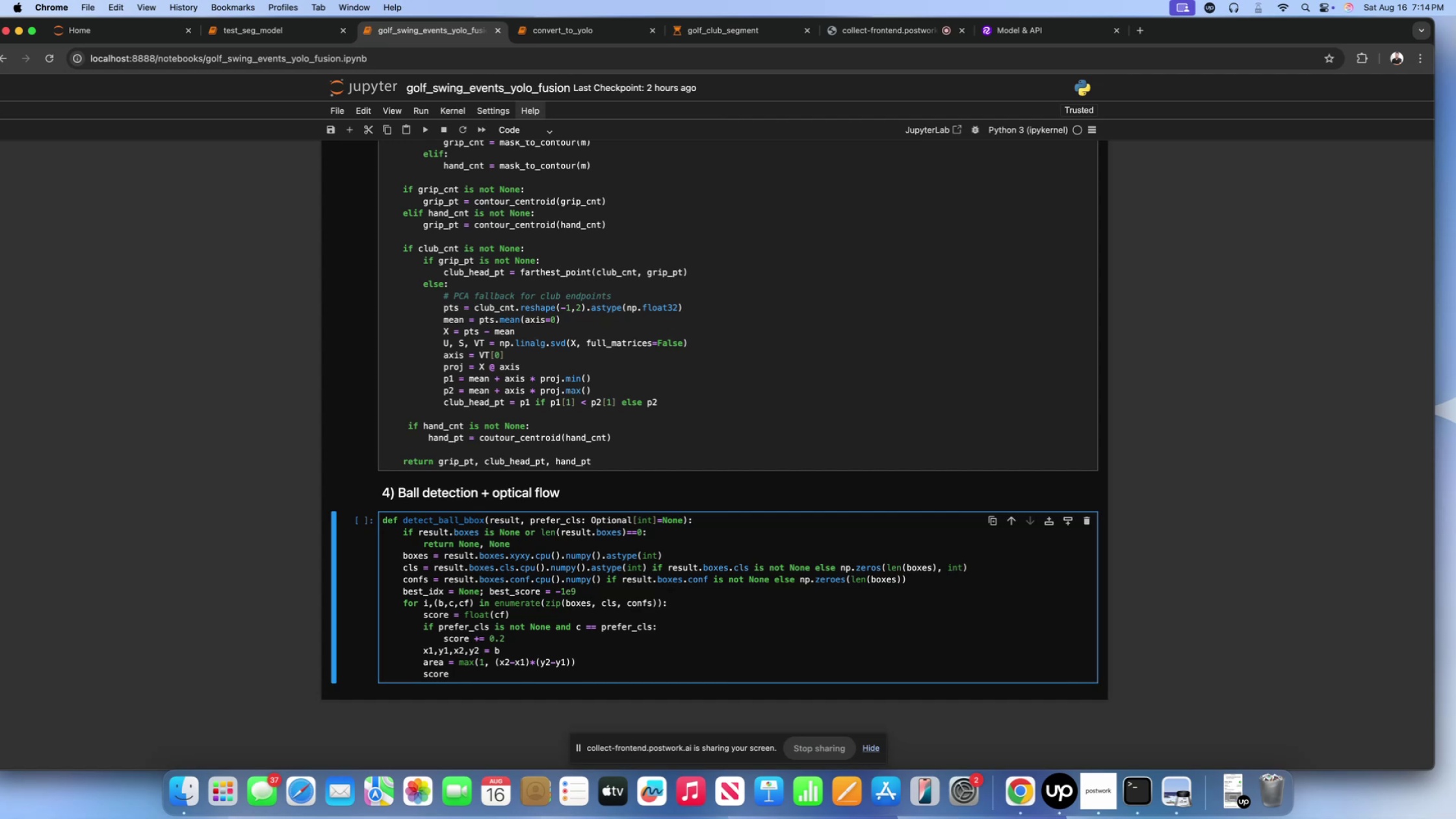 
key(Backspace)
 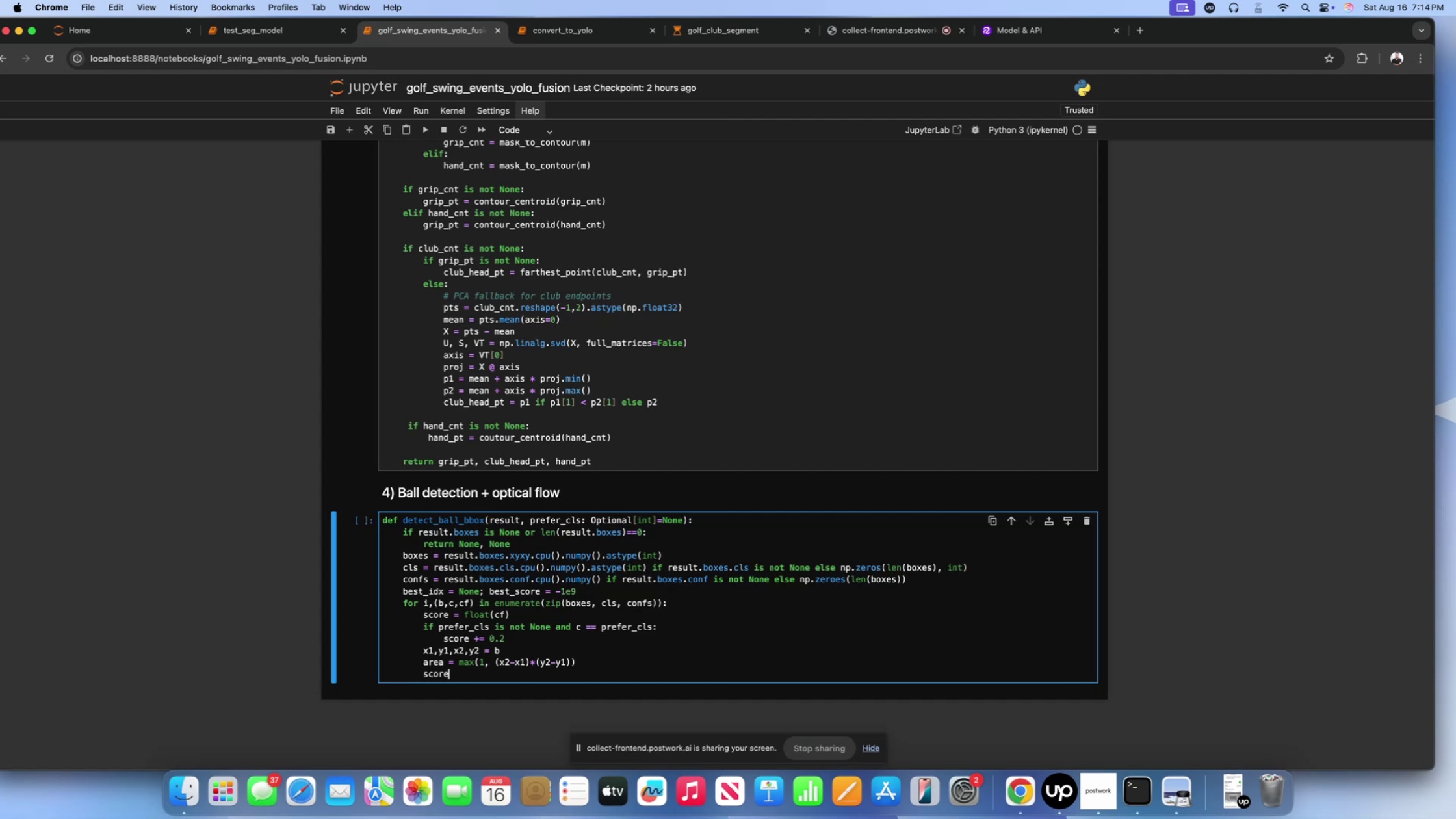 
key(Space)
 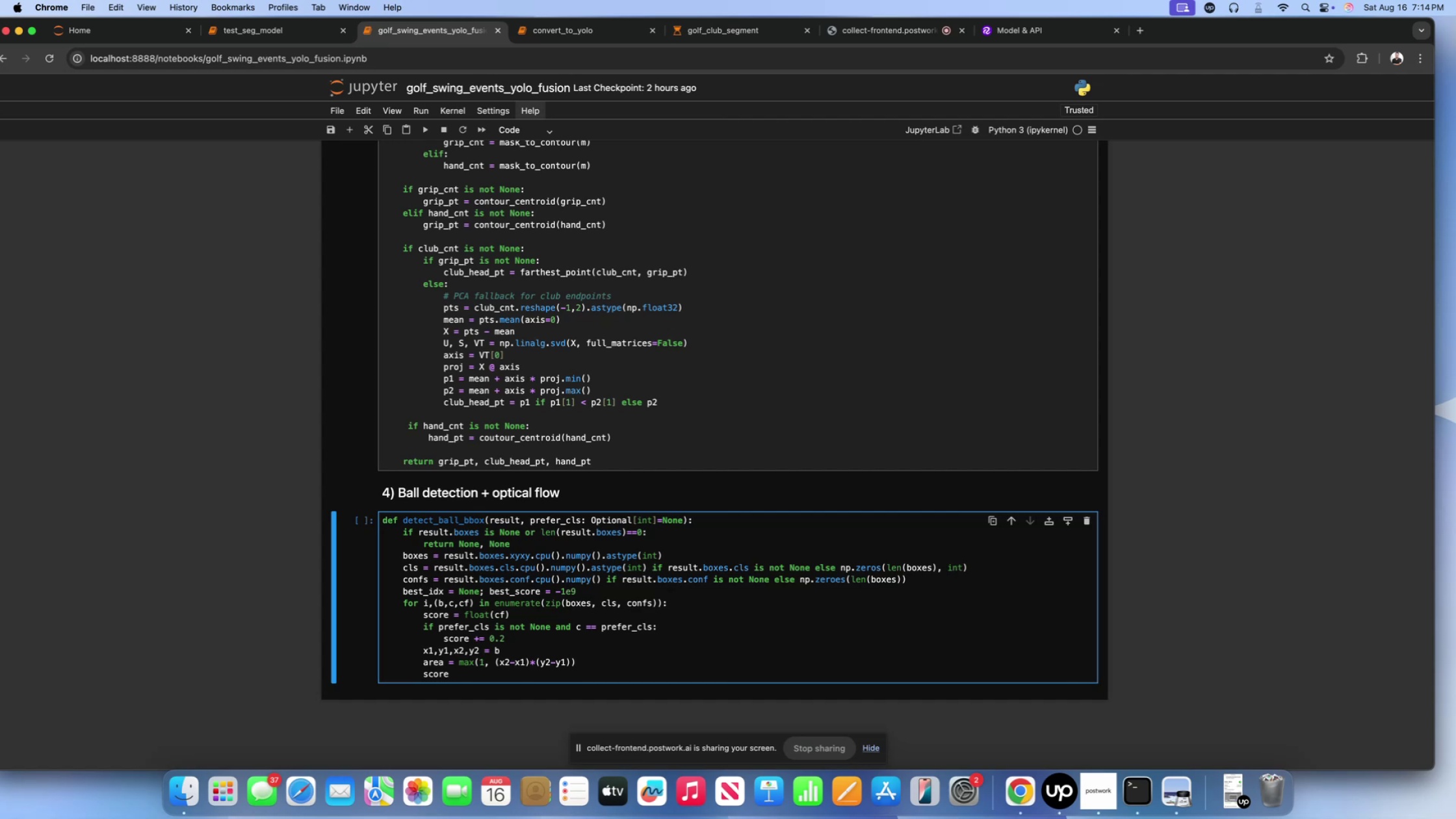 
key(Shift+ShiftLeft)
 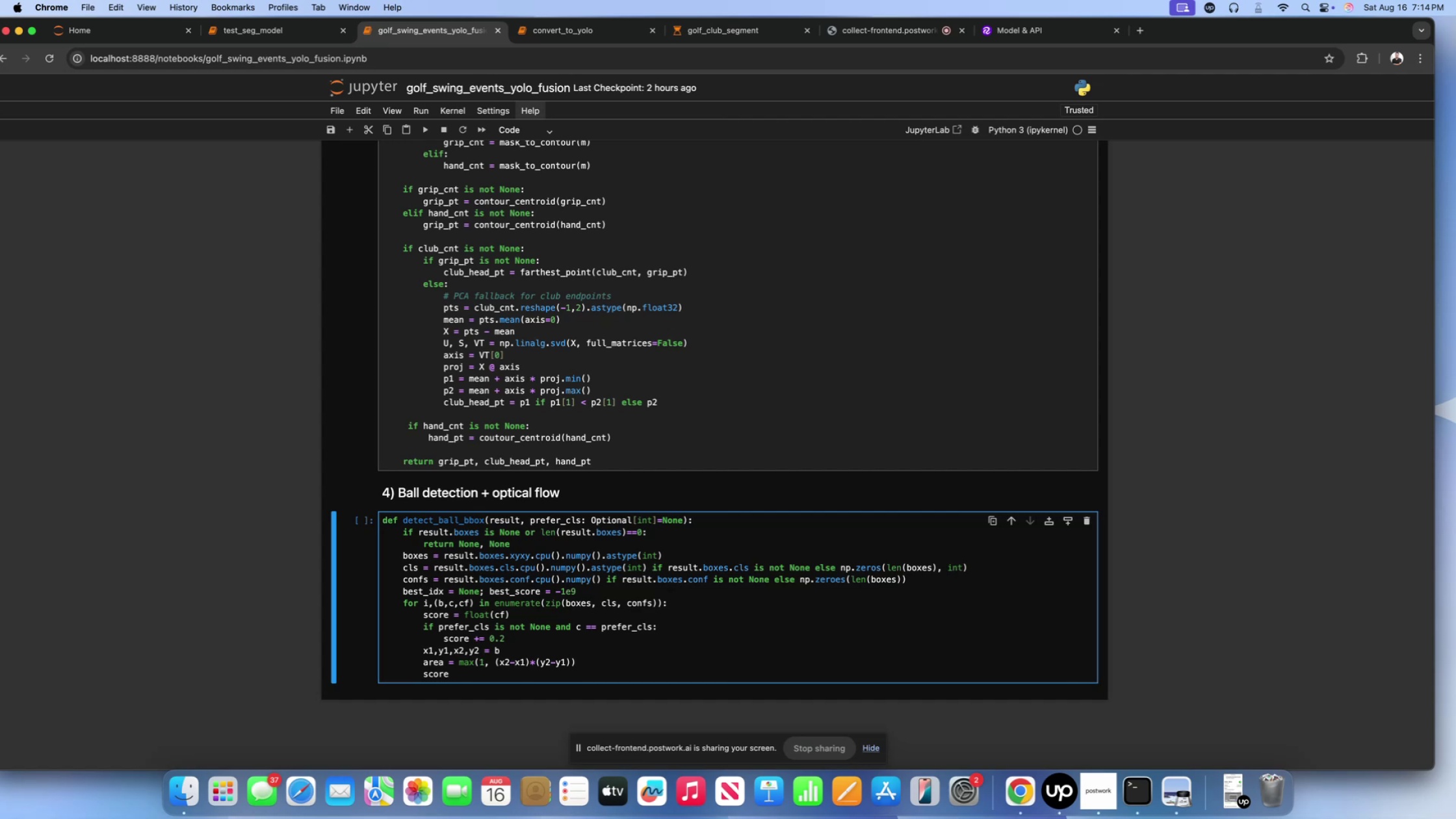 
key(Shift+Equal)
 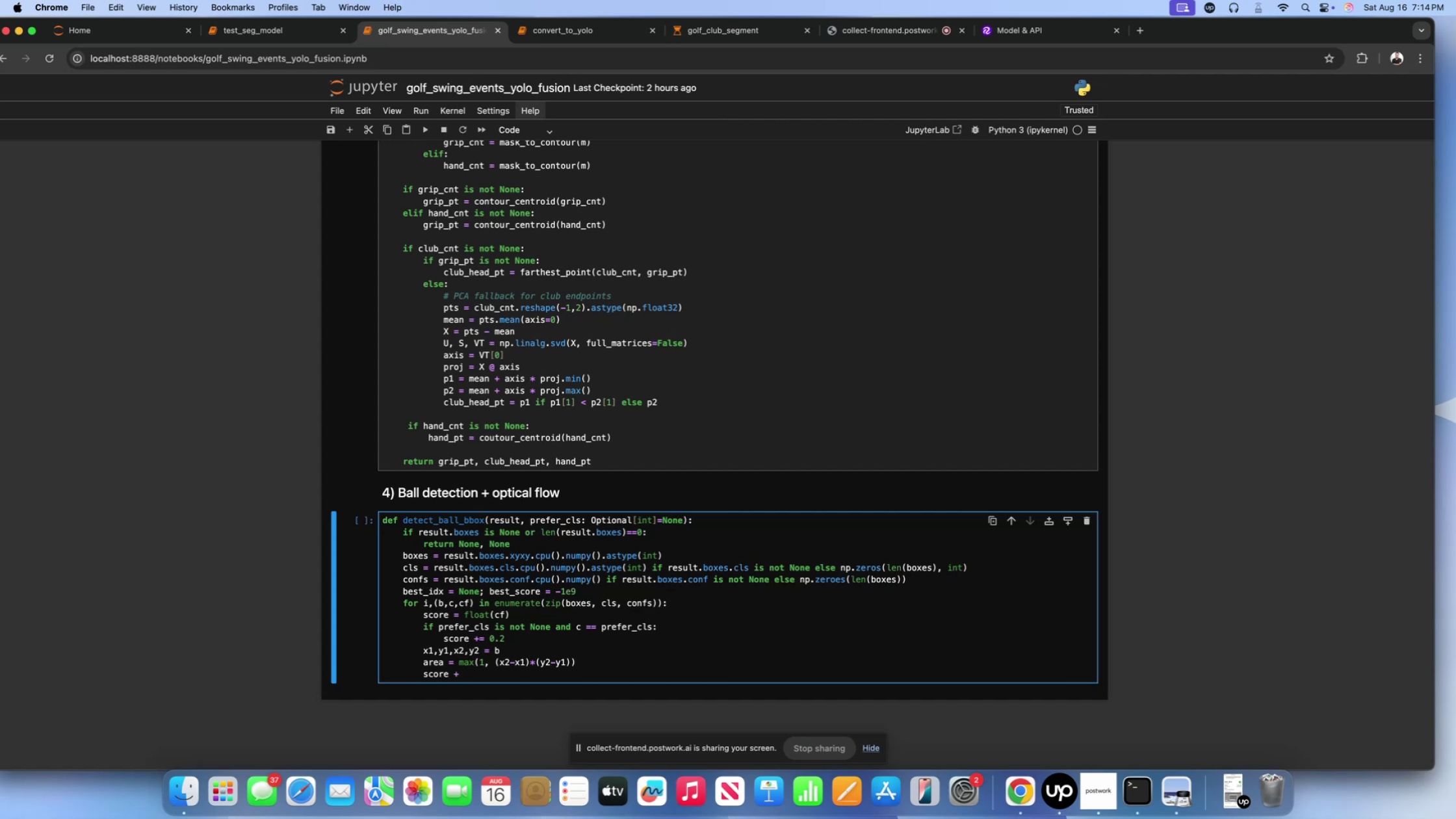 
key(Equal)
 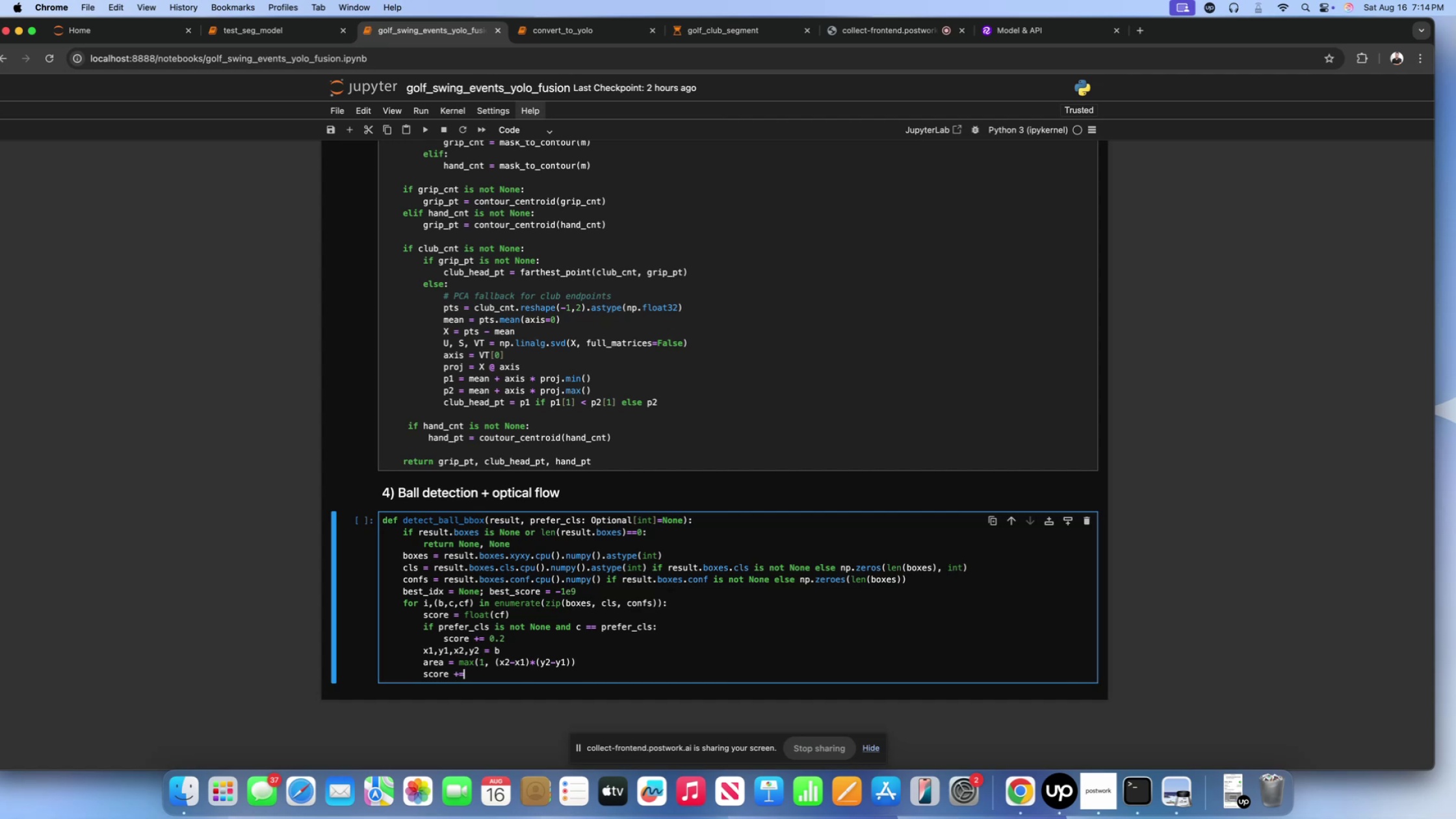 
key(Space)
 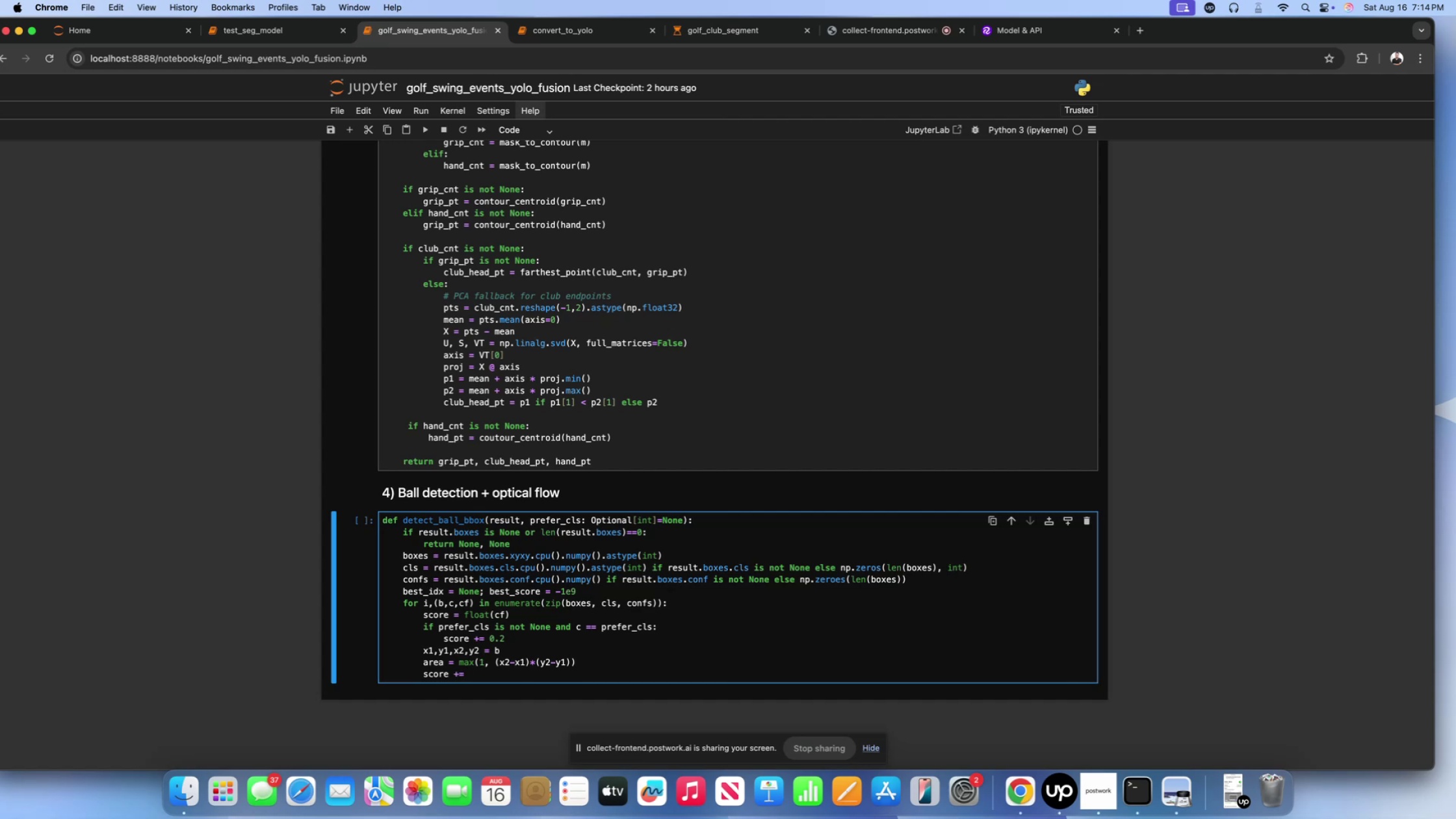 
key(0)
 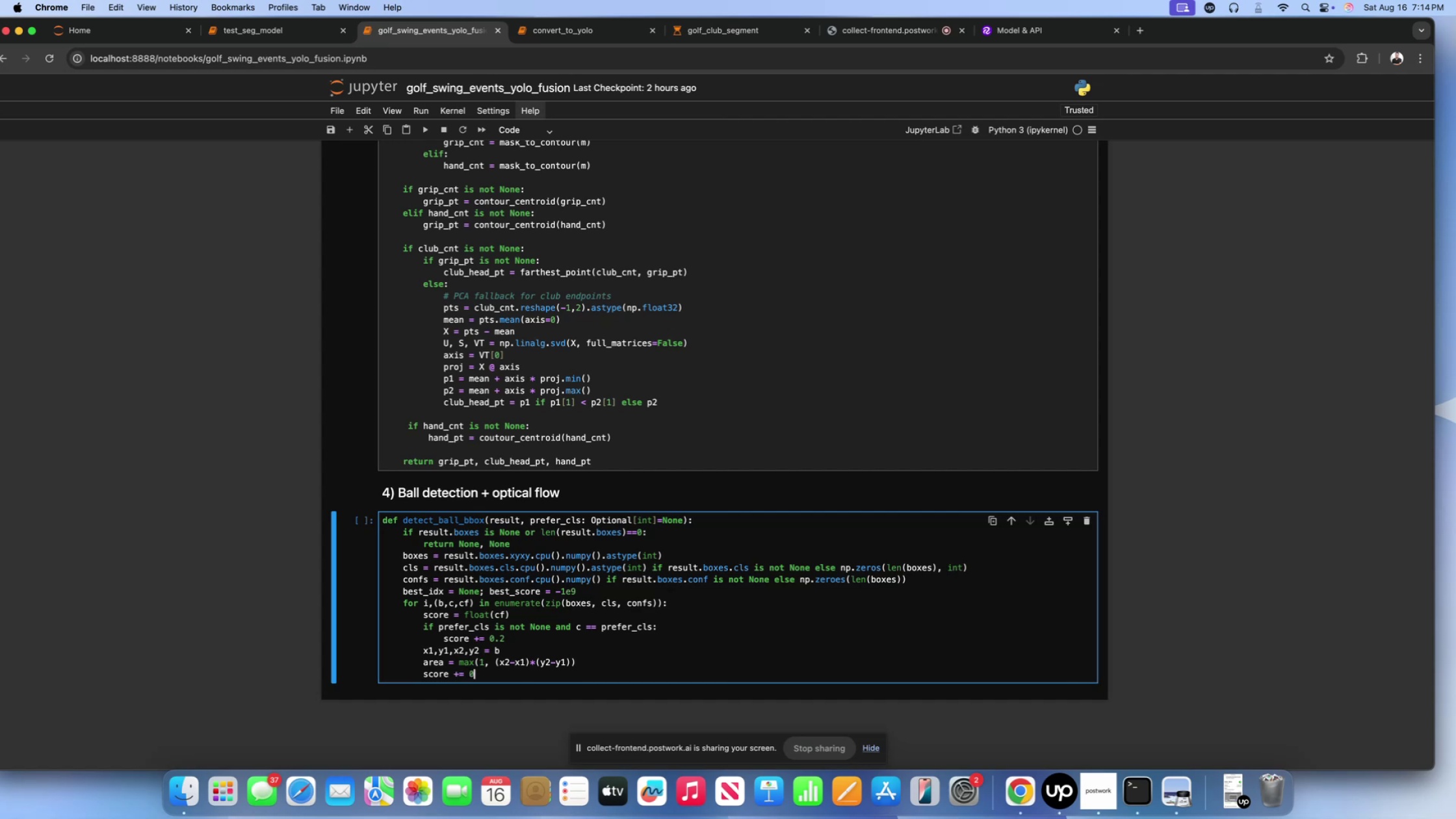 
key(Period)
 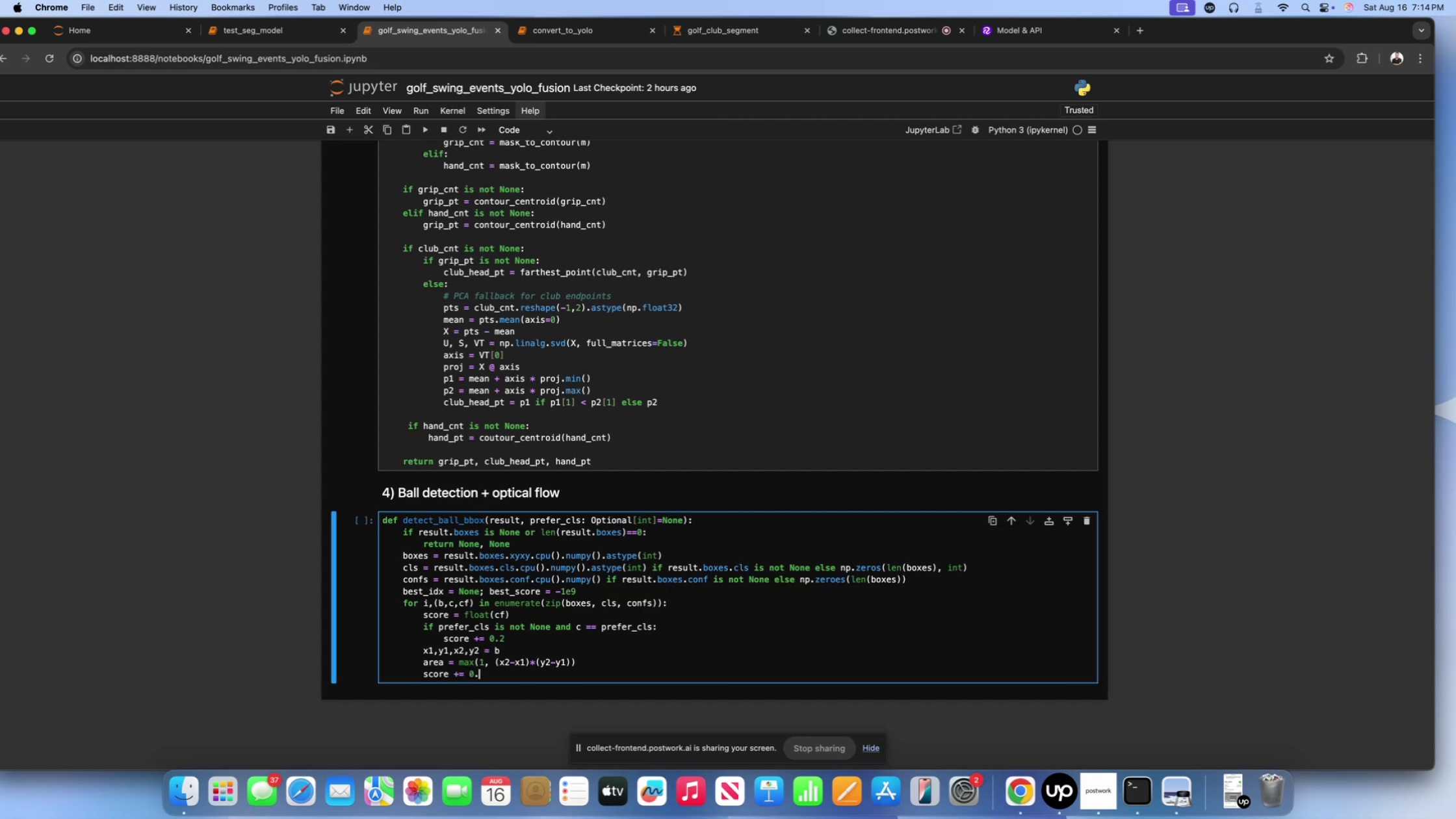 
key(1)
 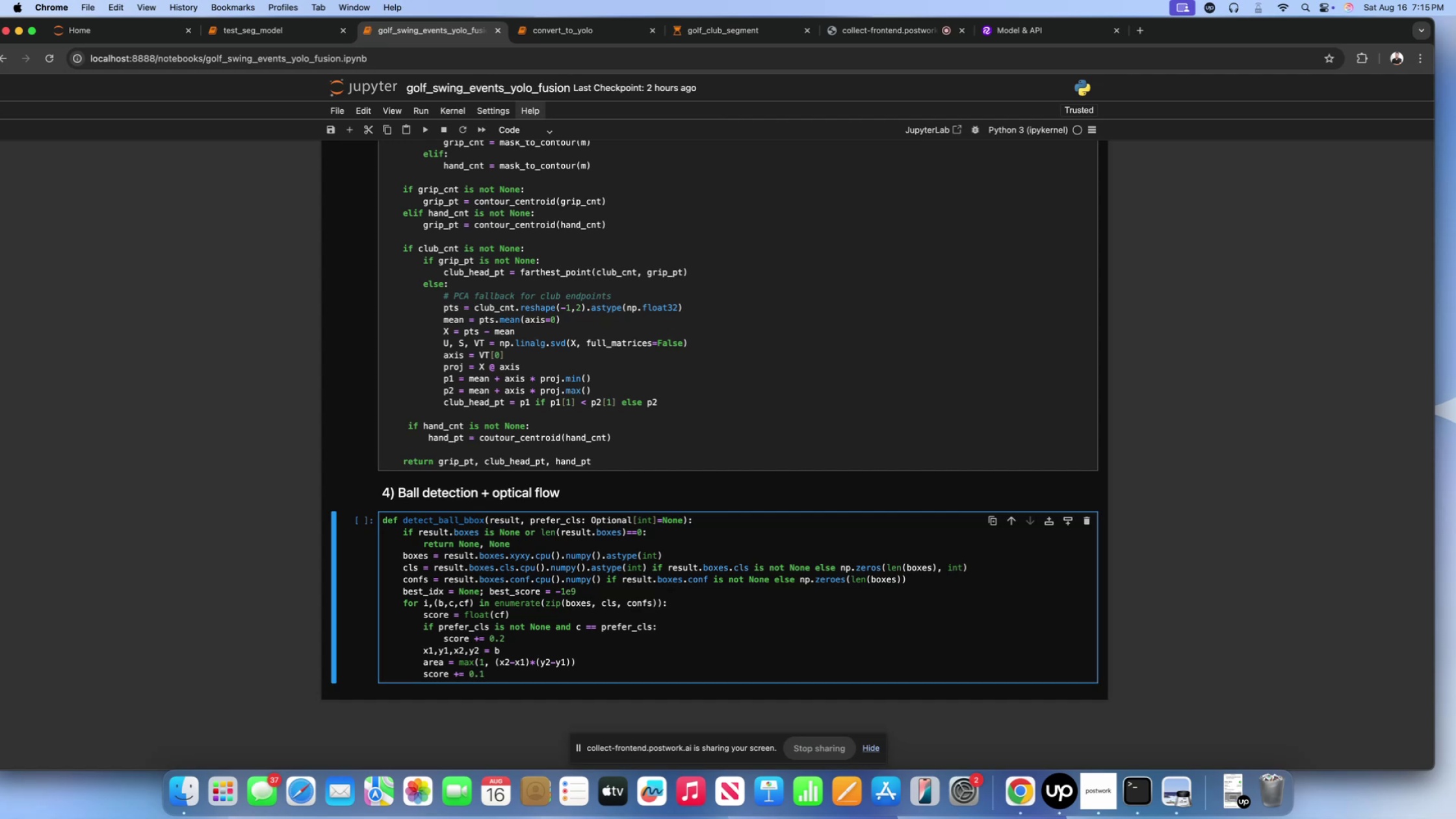 
hold_key(key=ShiftLeft, duration=0.38)
 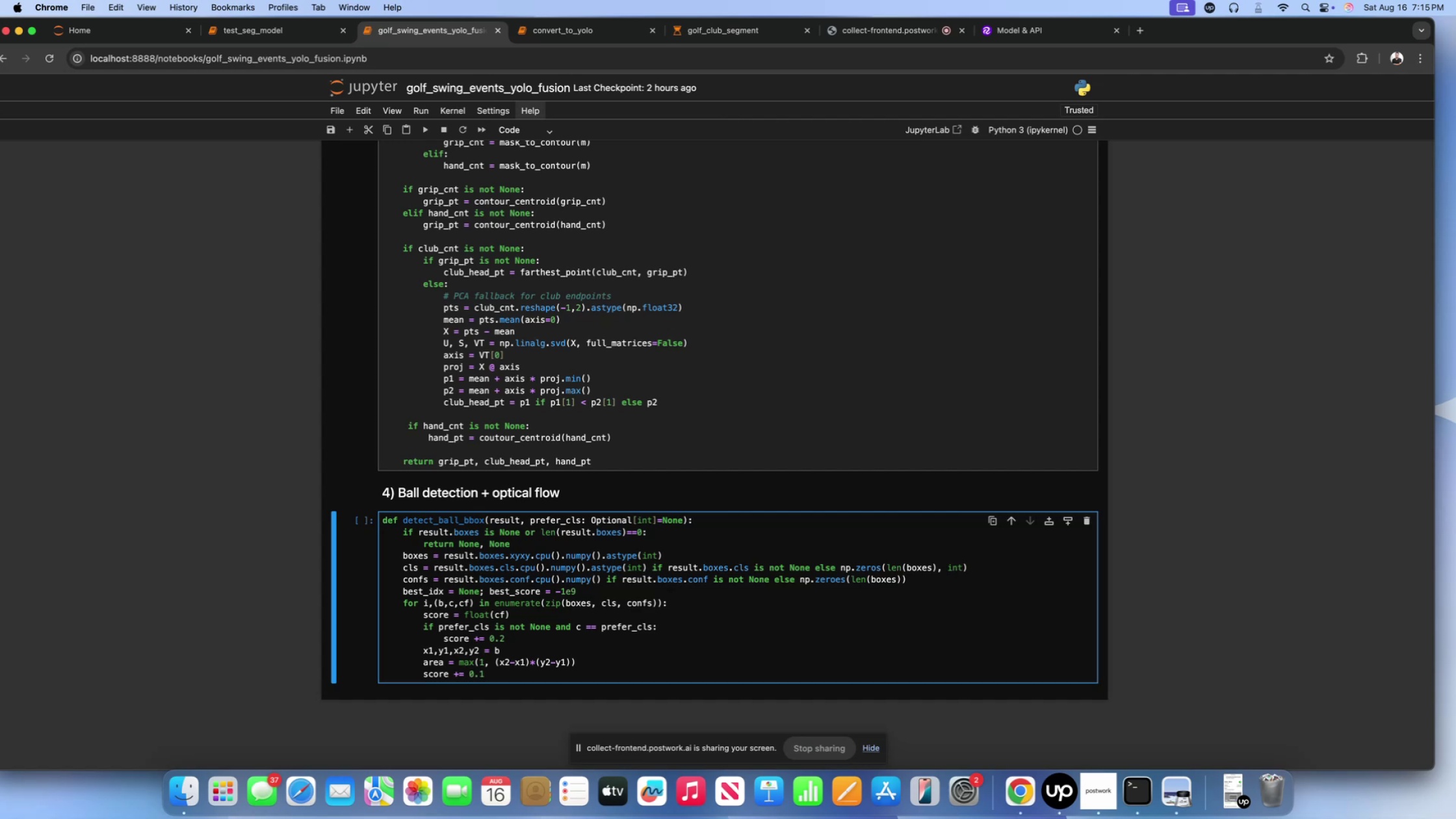 
type(*())
 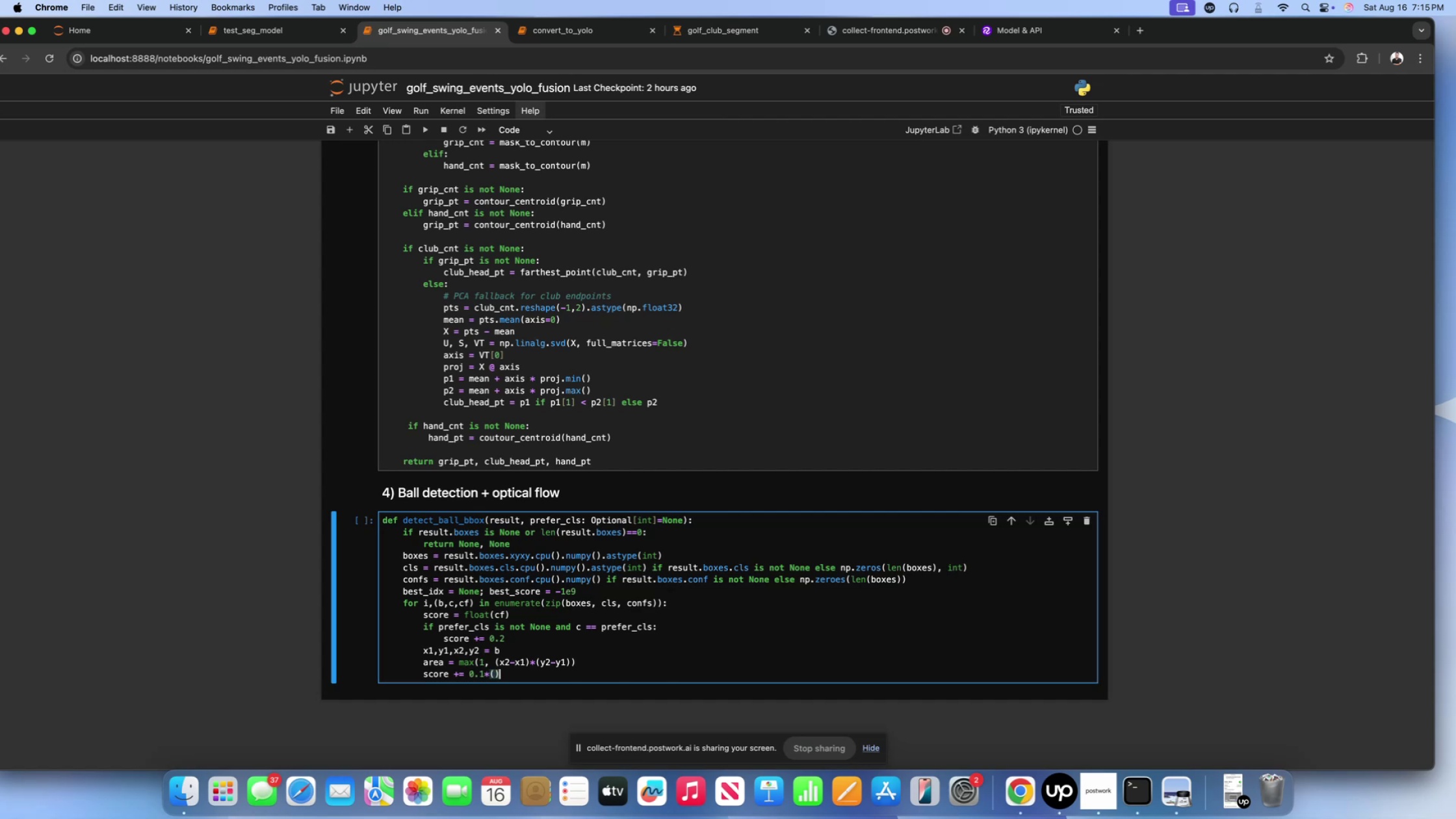 
key(ArrowLeft)
 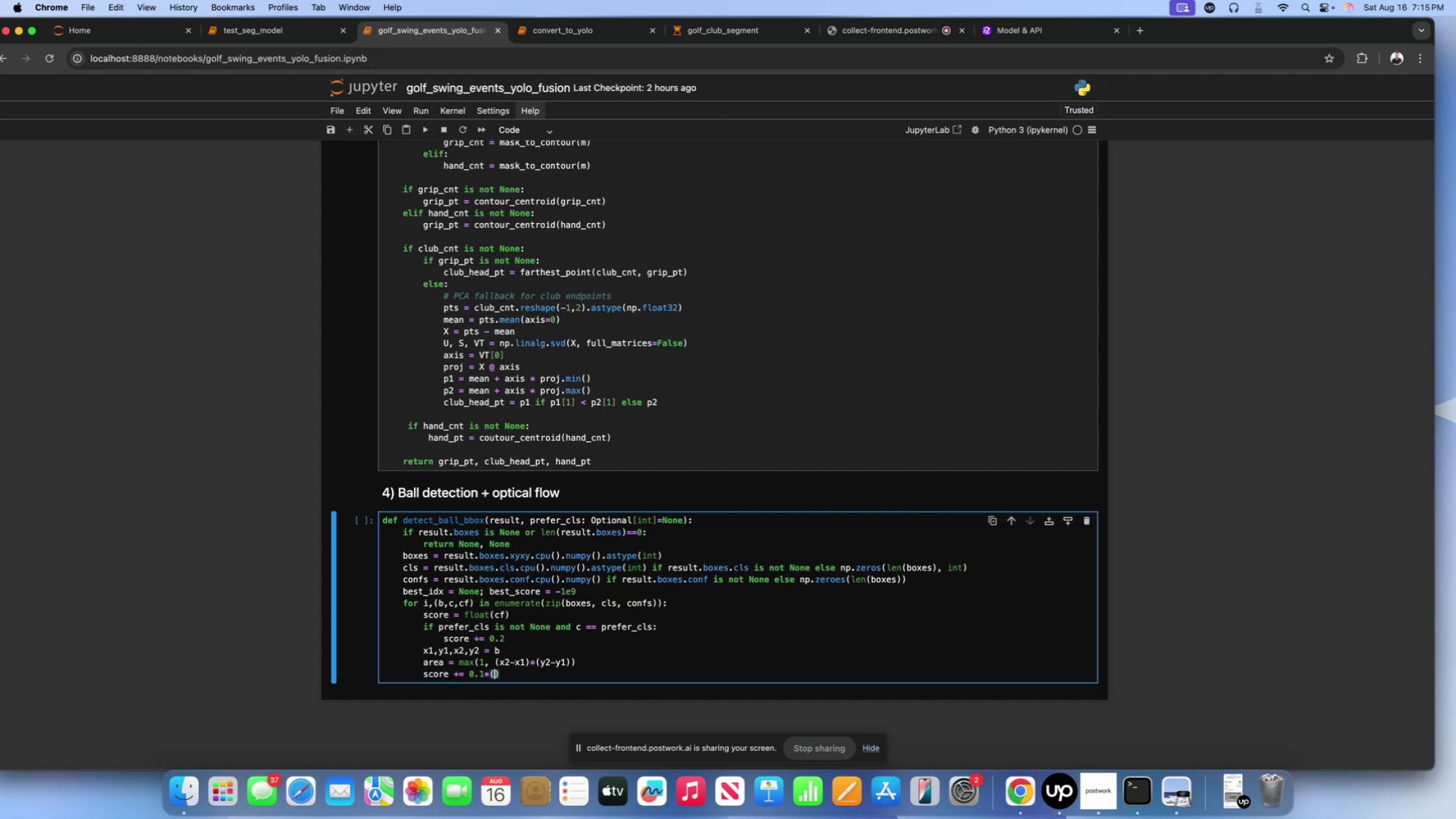 
type(1.0/area)
 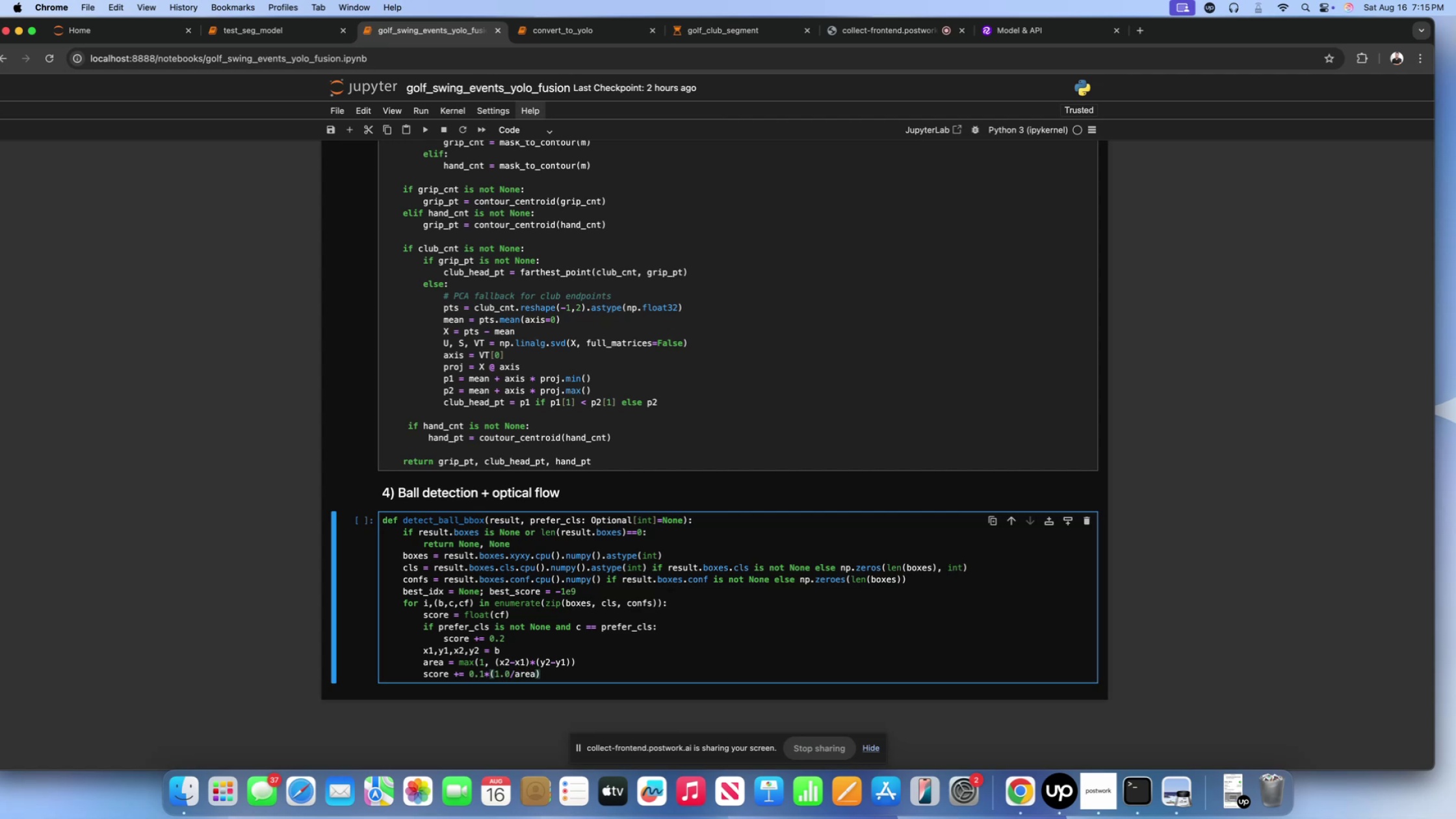 
key(ArrowRight)
 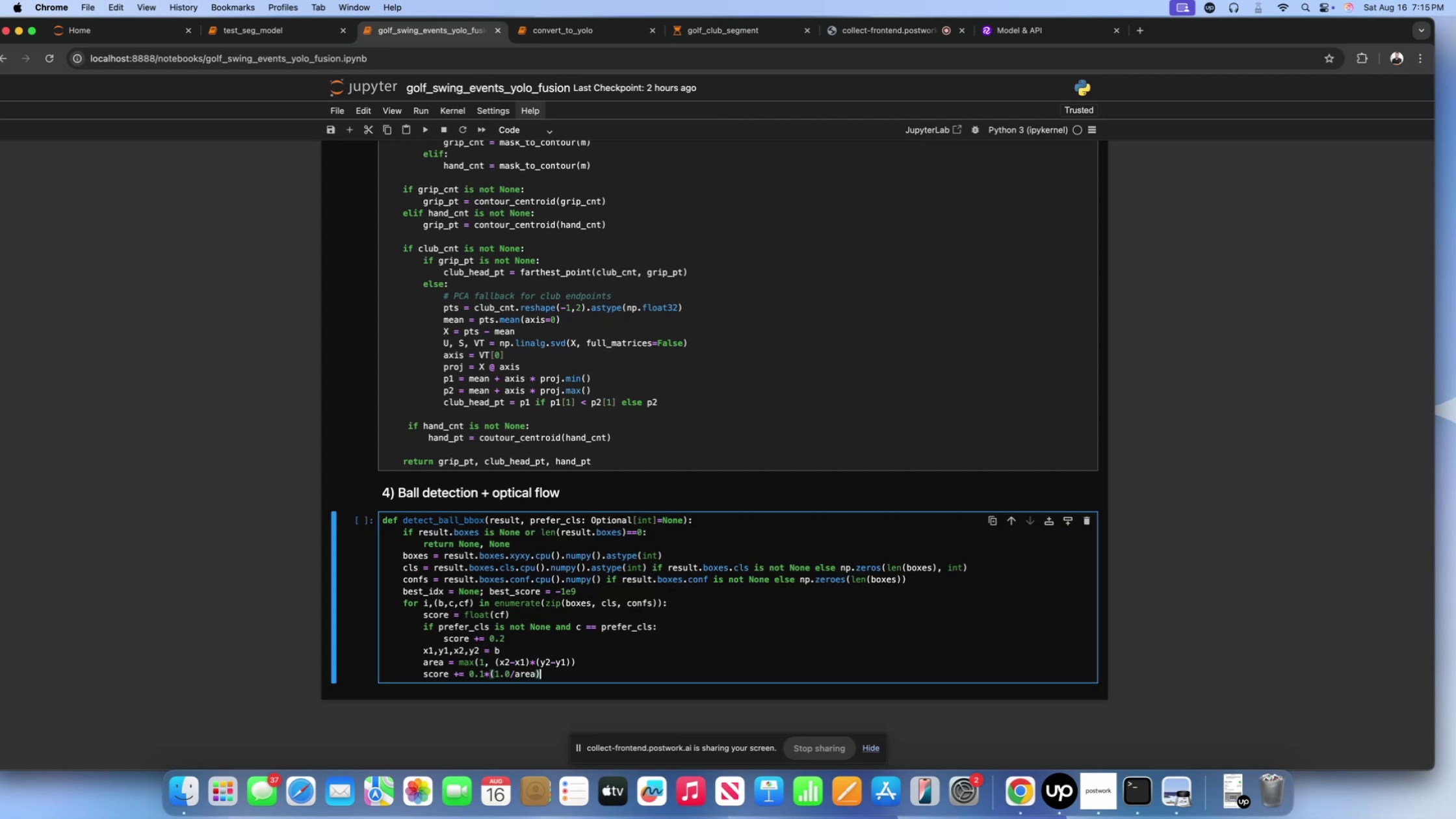 
key(Enter)
 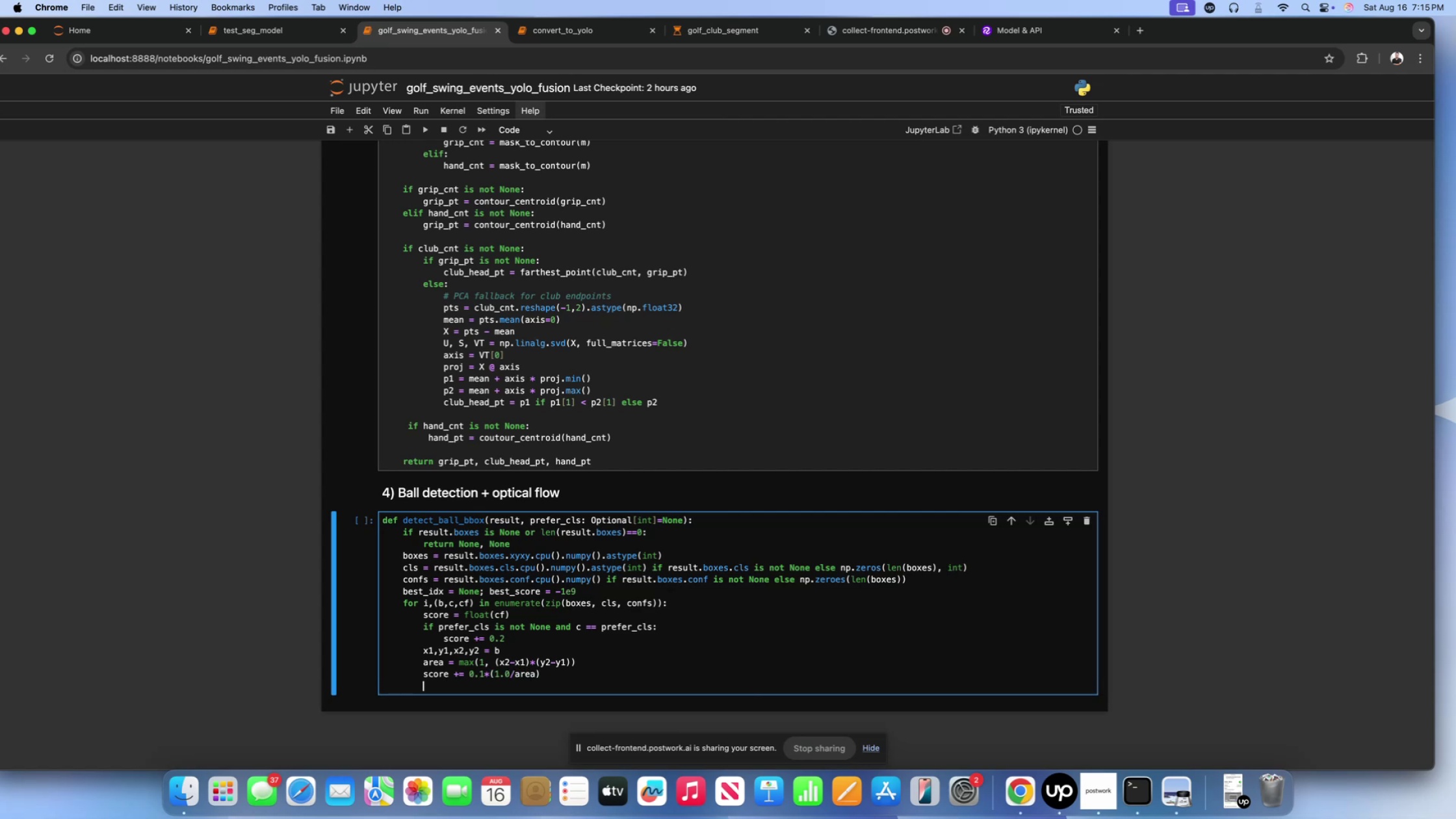 
type(score += 0.05)
 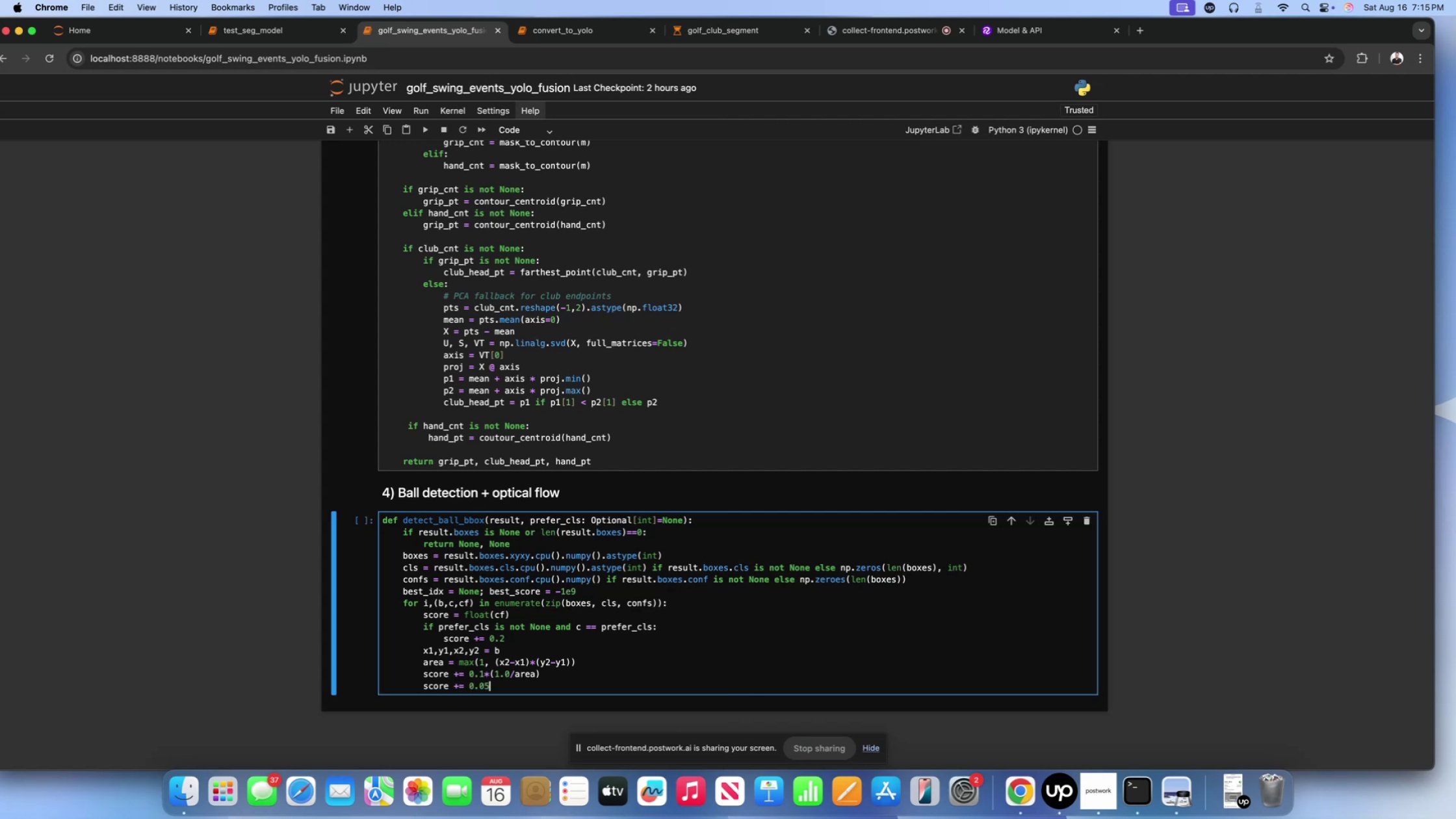 
type(*())
 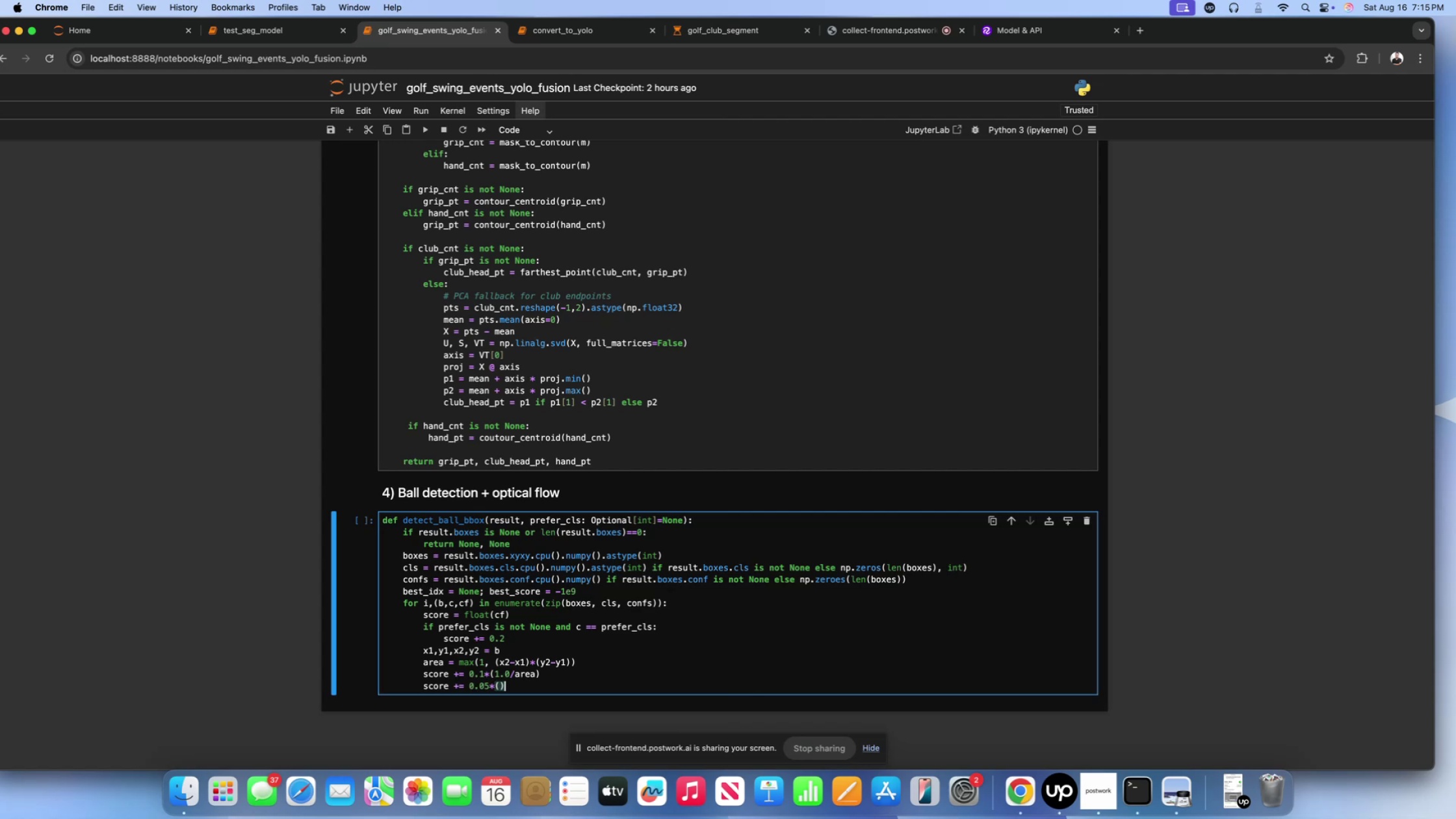 
key(ArrowLeft)
 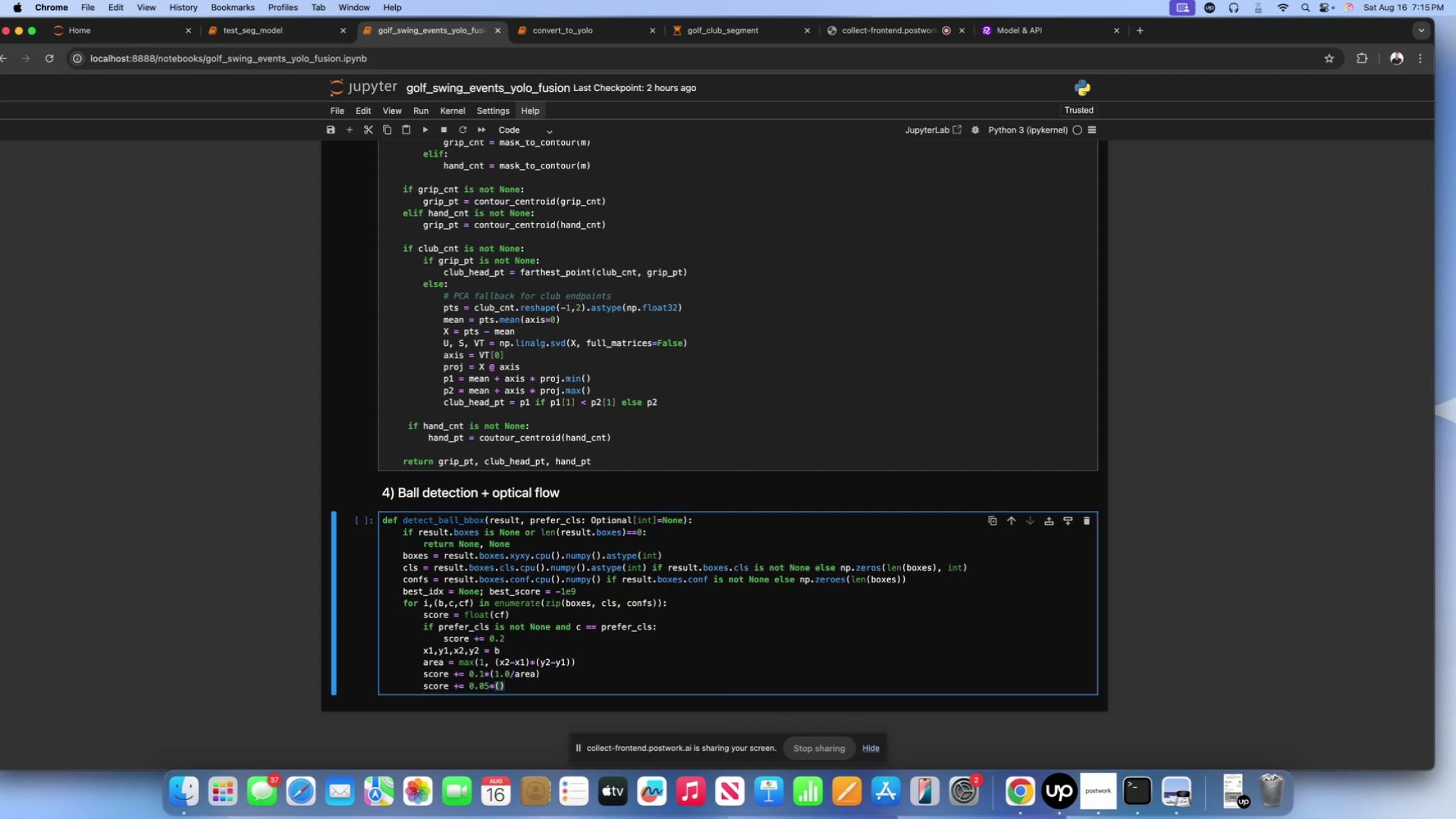 
type(y2)
 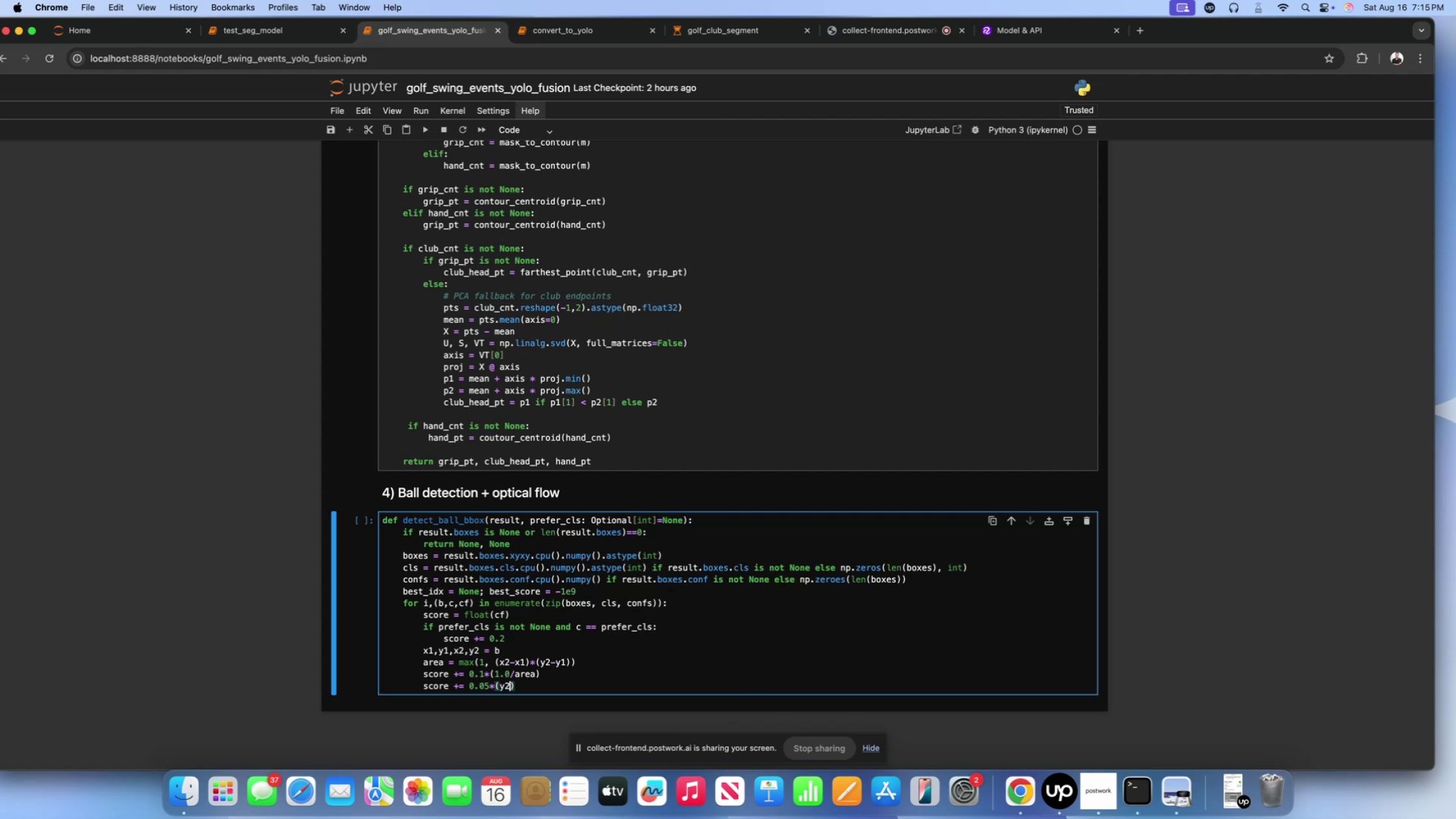 
key(ArrowRight)
 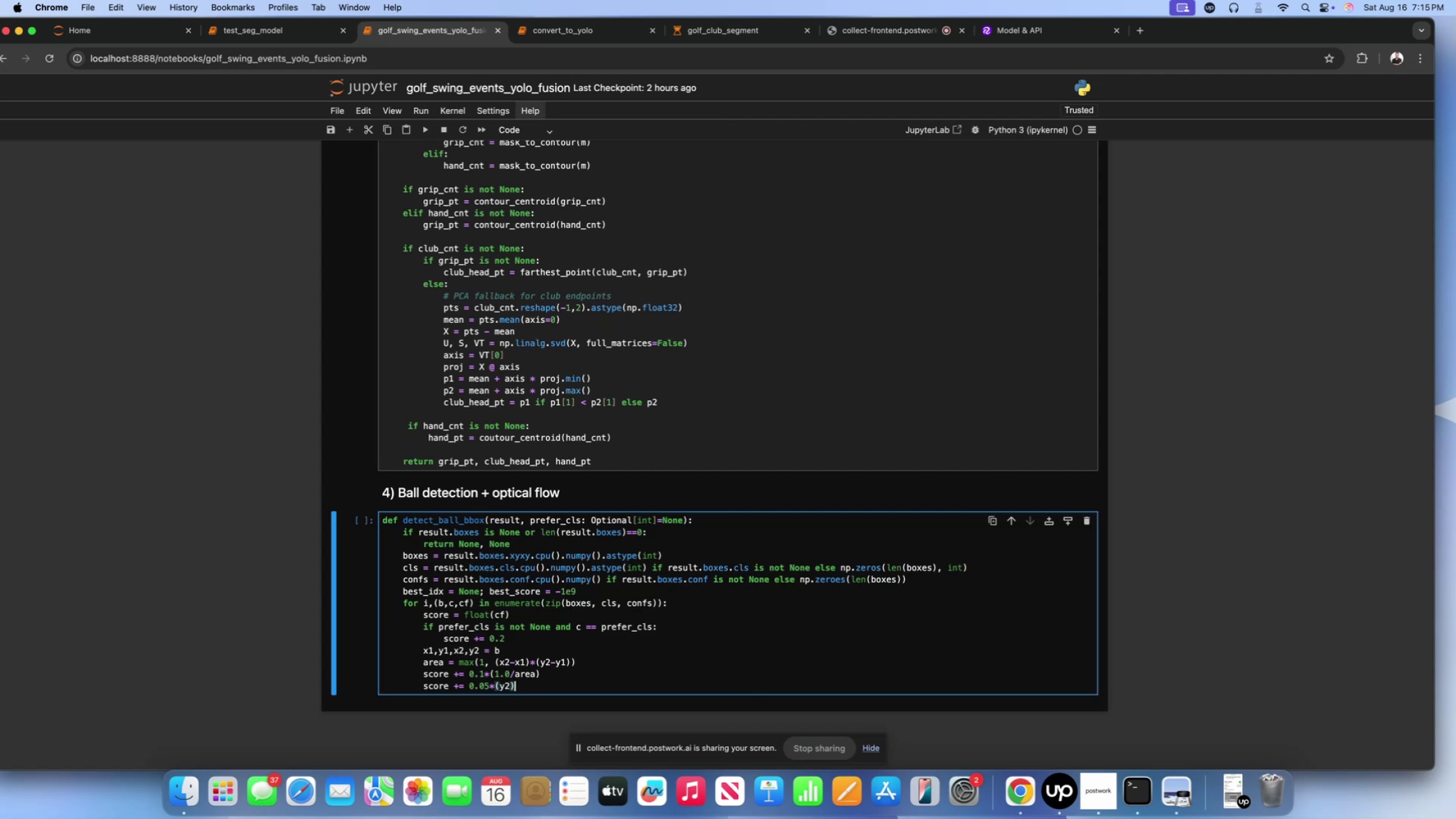 
key(Enter)
 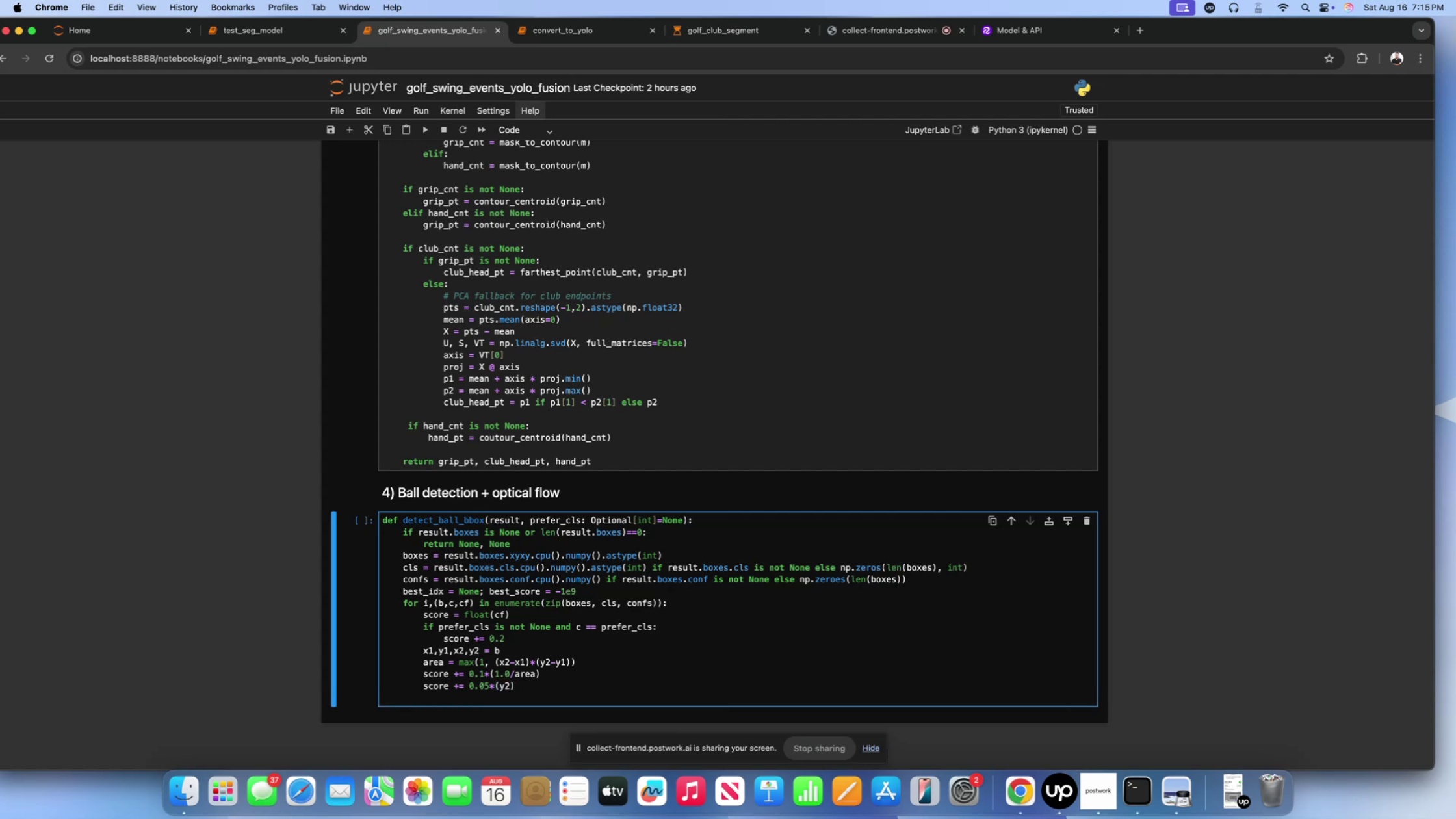 
type(if score .)
key(Backspace)
type(> best_score:)
 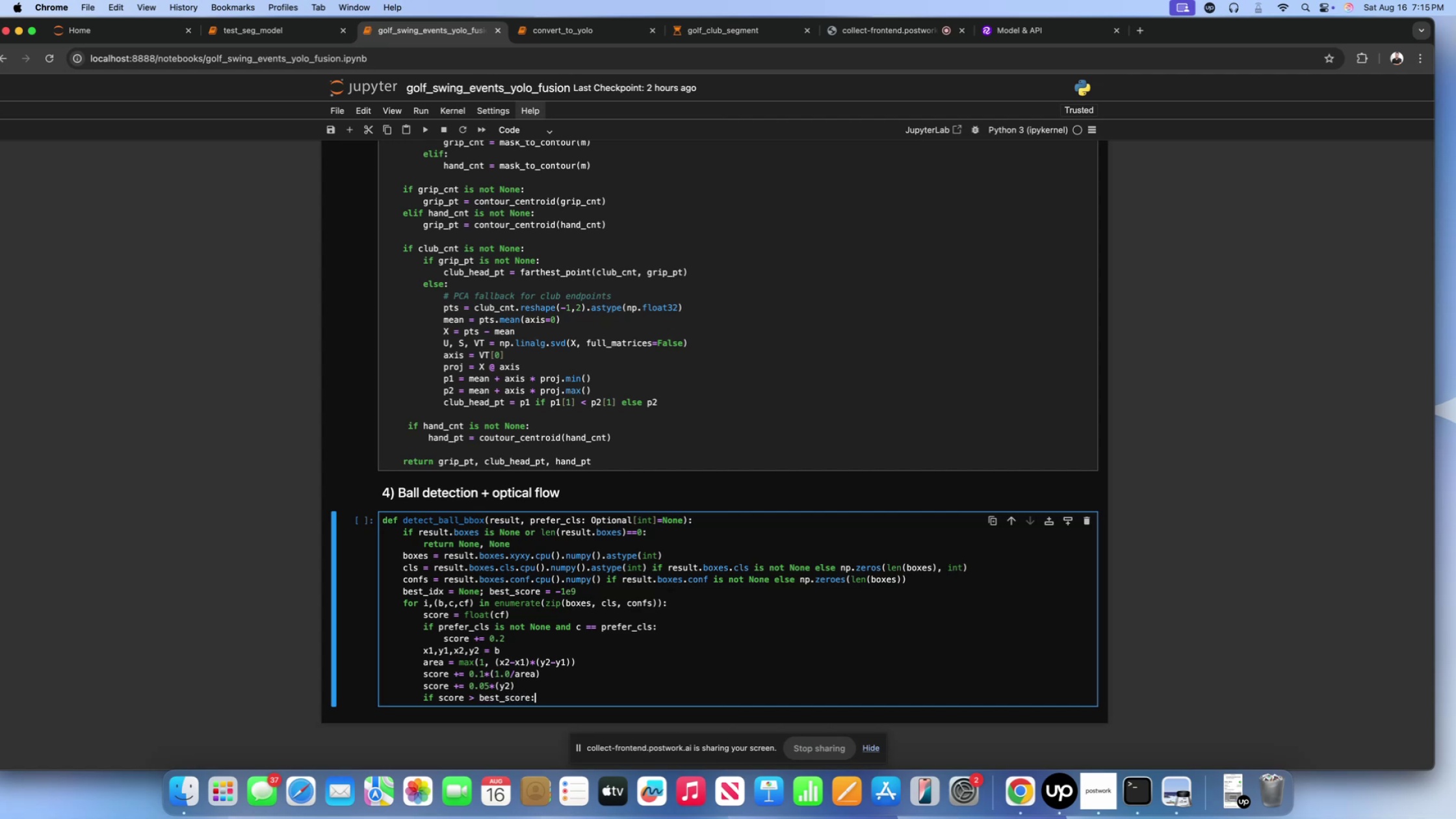 
key(Enter)
 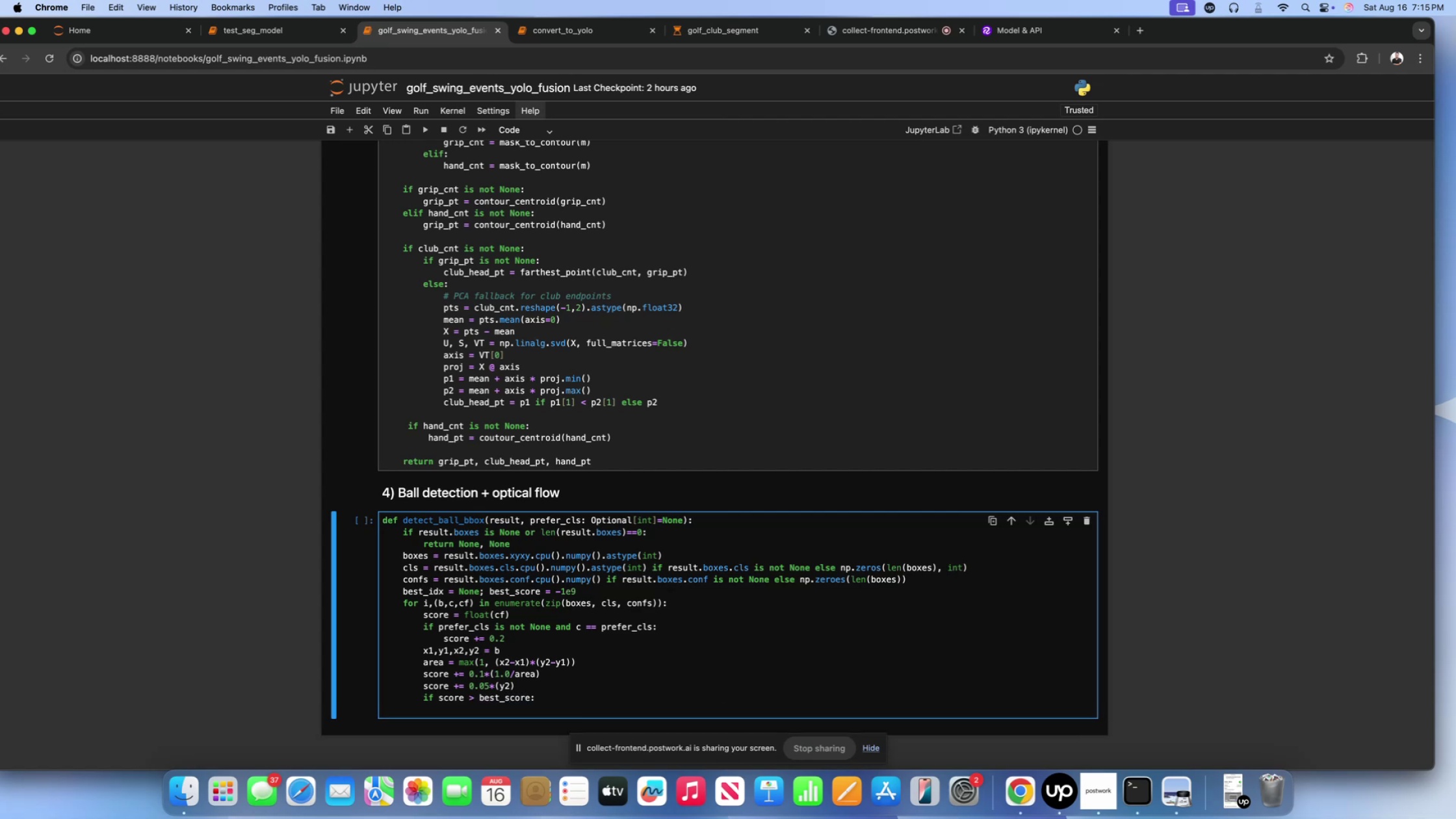 
type(best_idx = i:)
key(Backspace)
type(; best_score = score:)
key(Backspace)
type(;)
 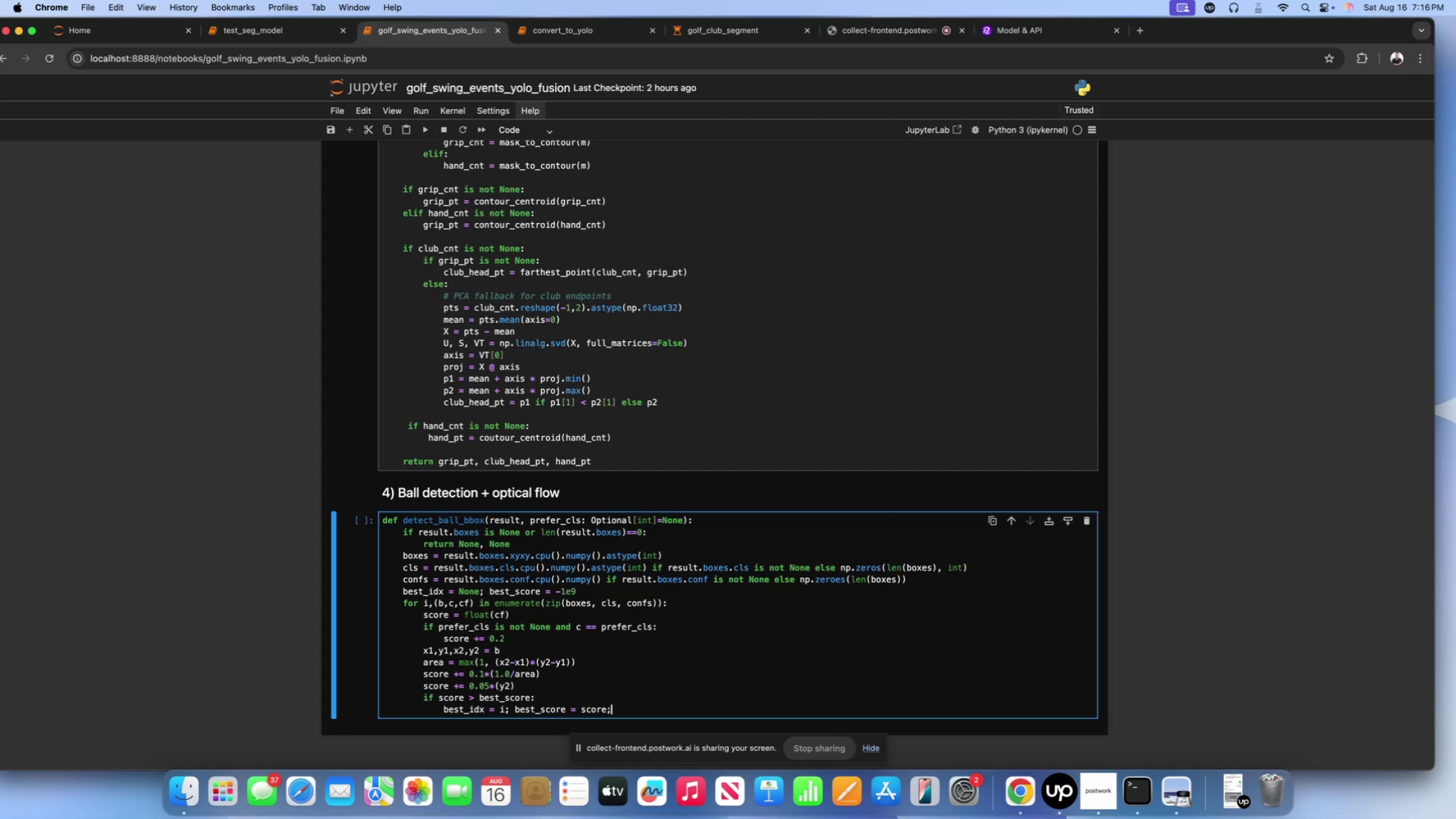 
key(Enter)
 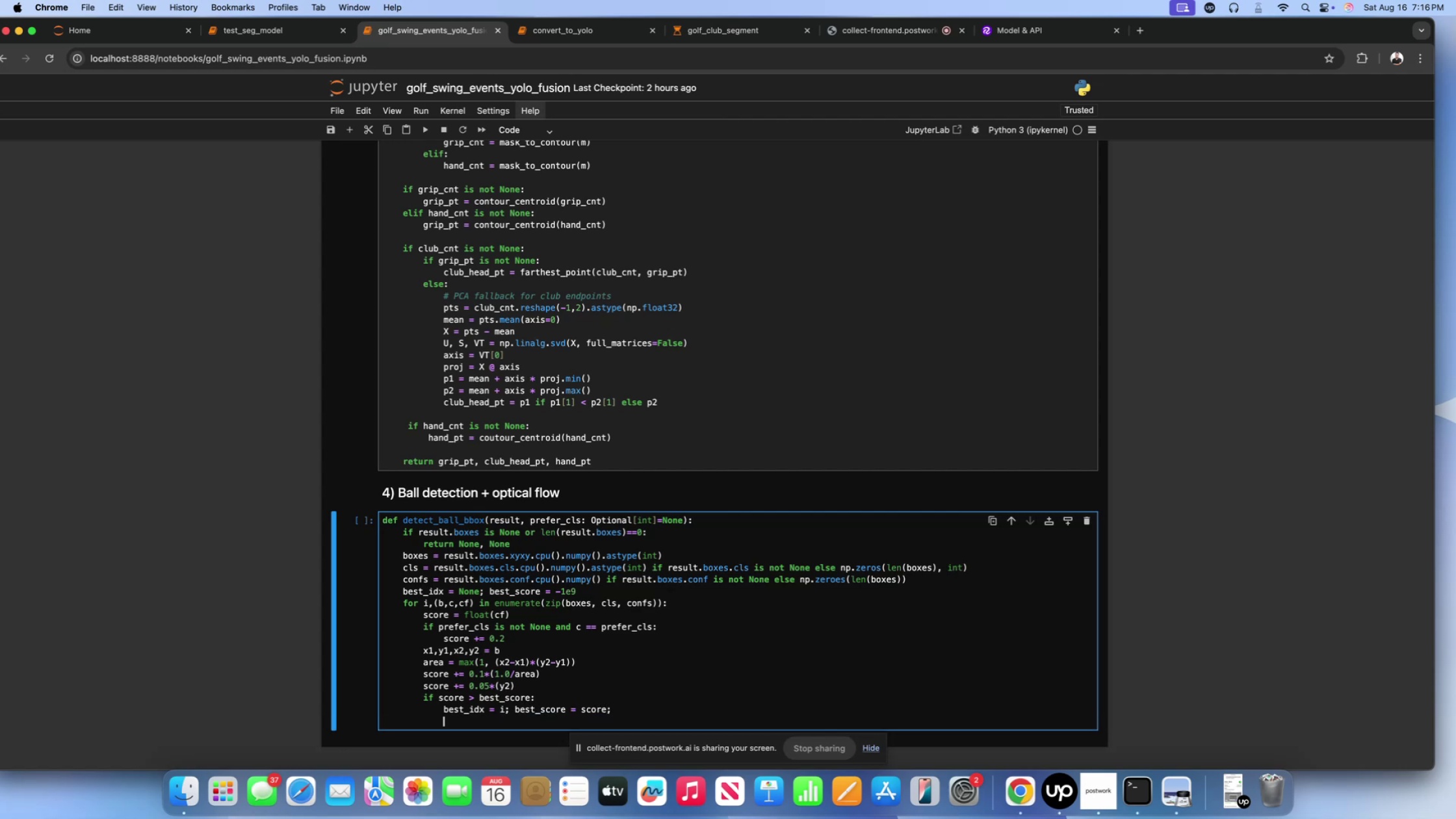 
key(Backspace)
key(Backspace)
type(if best_idx is None:)
 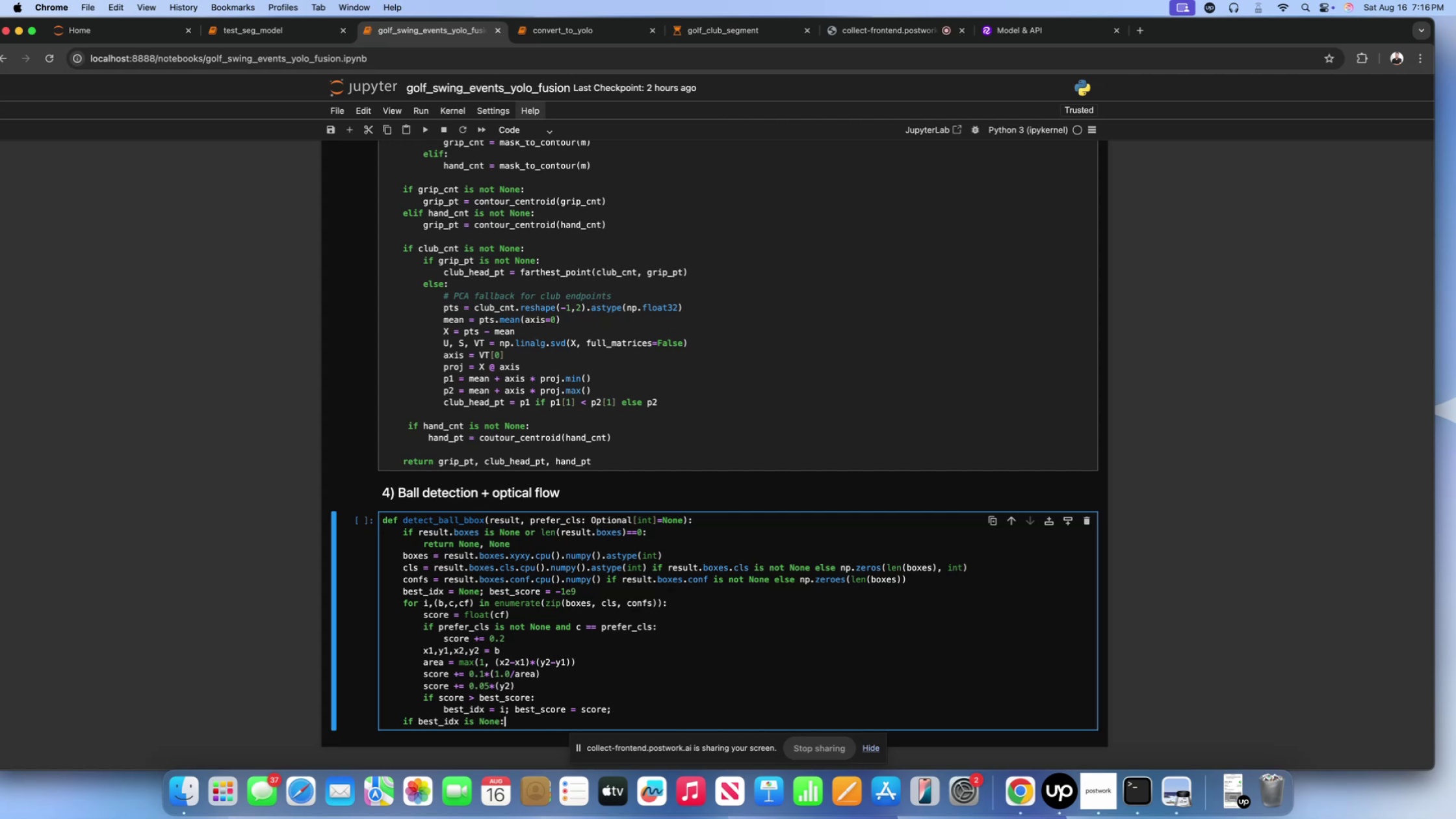 
key(Enter)
 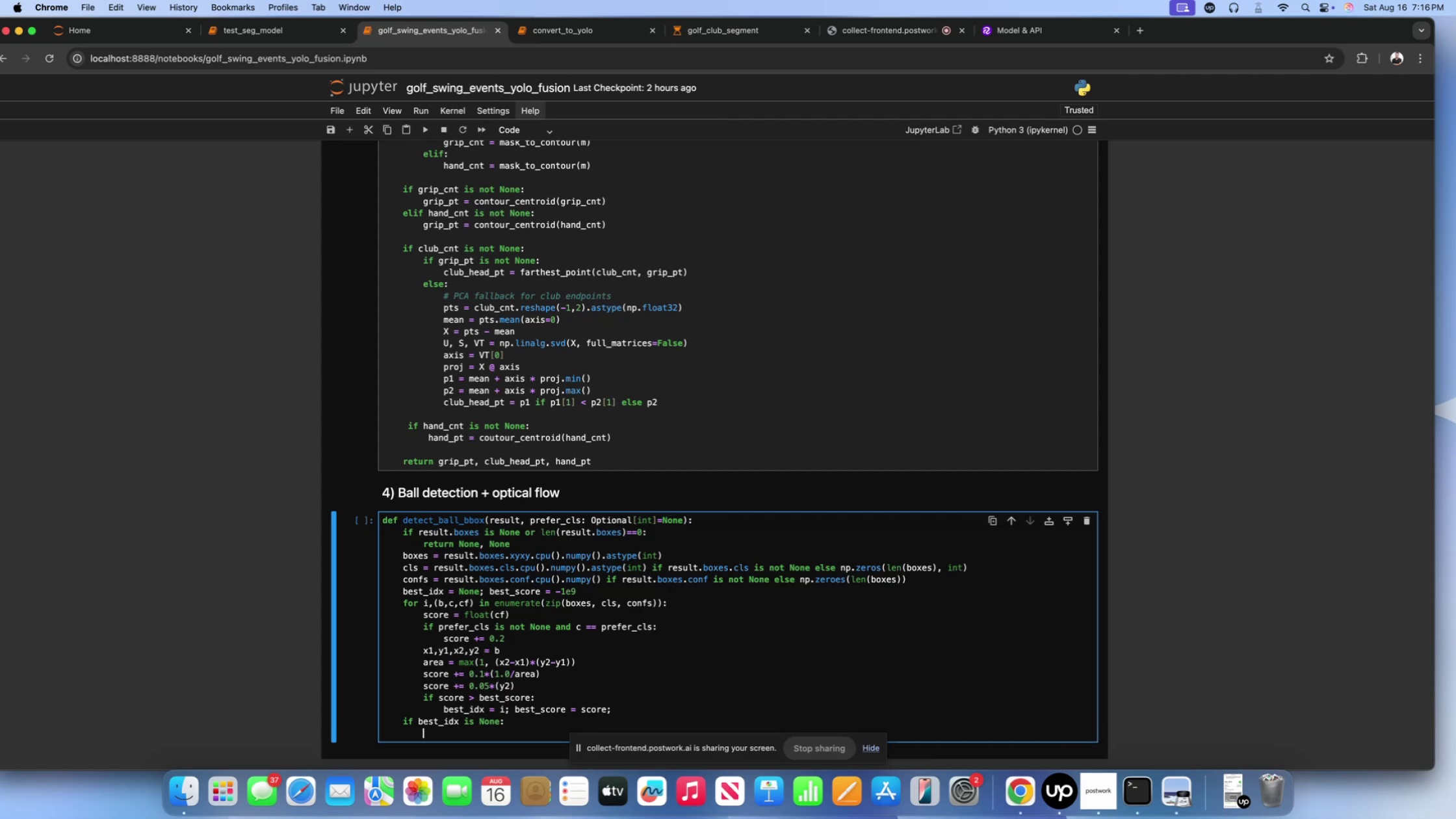 
type(retirn)
key(Backspace)
key(Backspace)
key(Backspace)
type(unr)
key(Backspace)
key(Backspace)
type(rn None, None)
 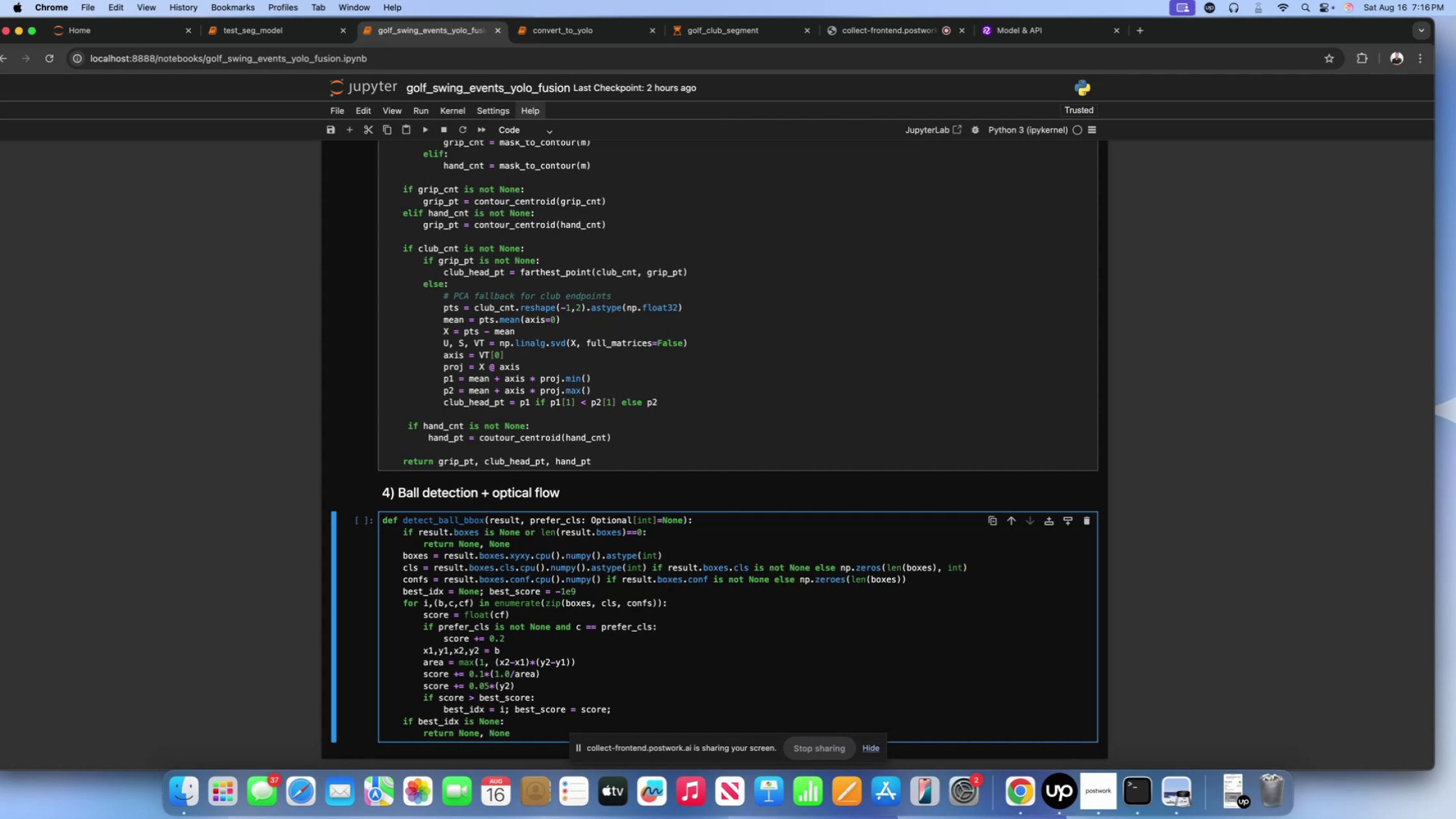 
key(Enter)
 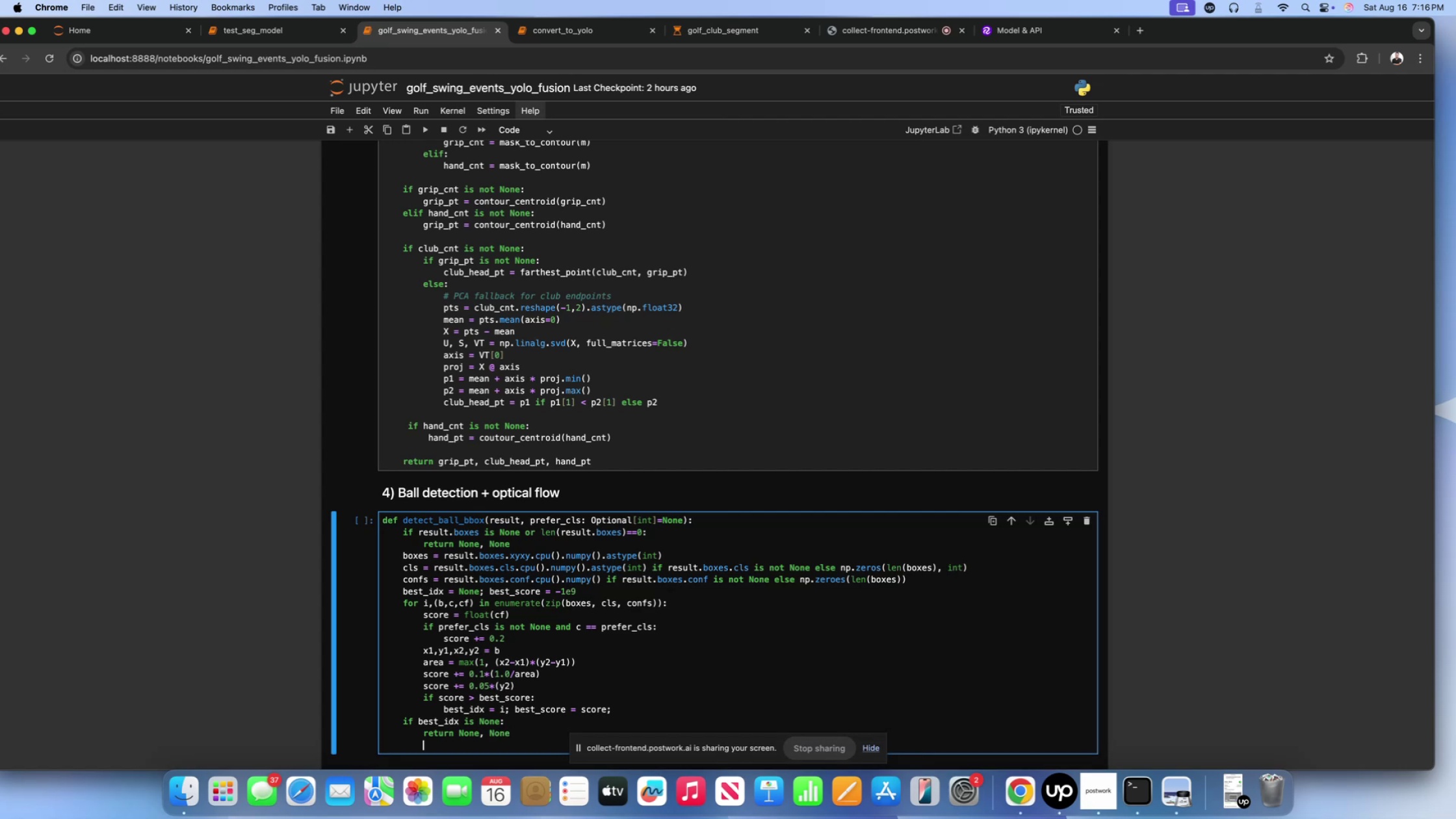 
key(Backspace)
type(return boxes{})
key(Backspace)
key(Backspace)
type([])
 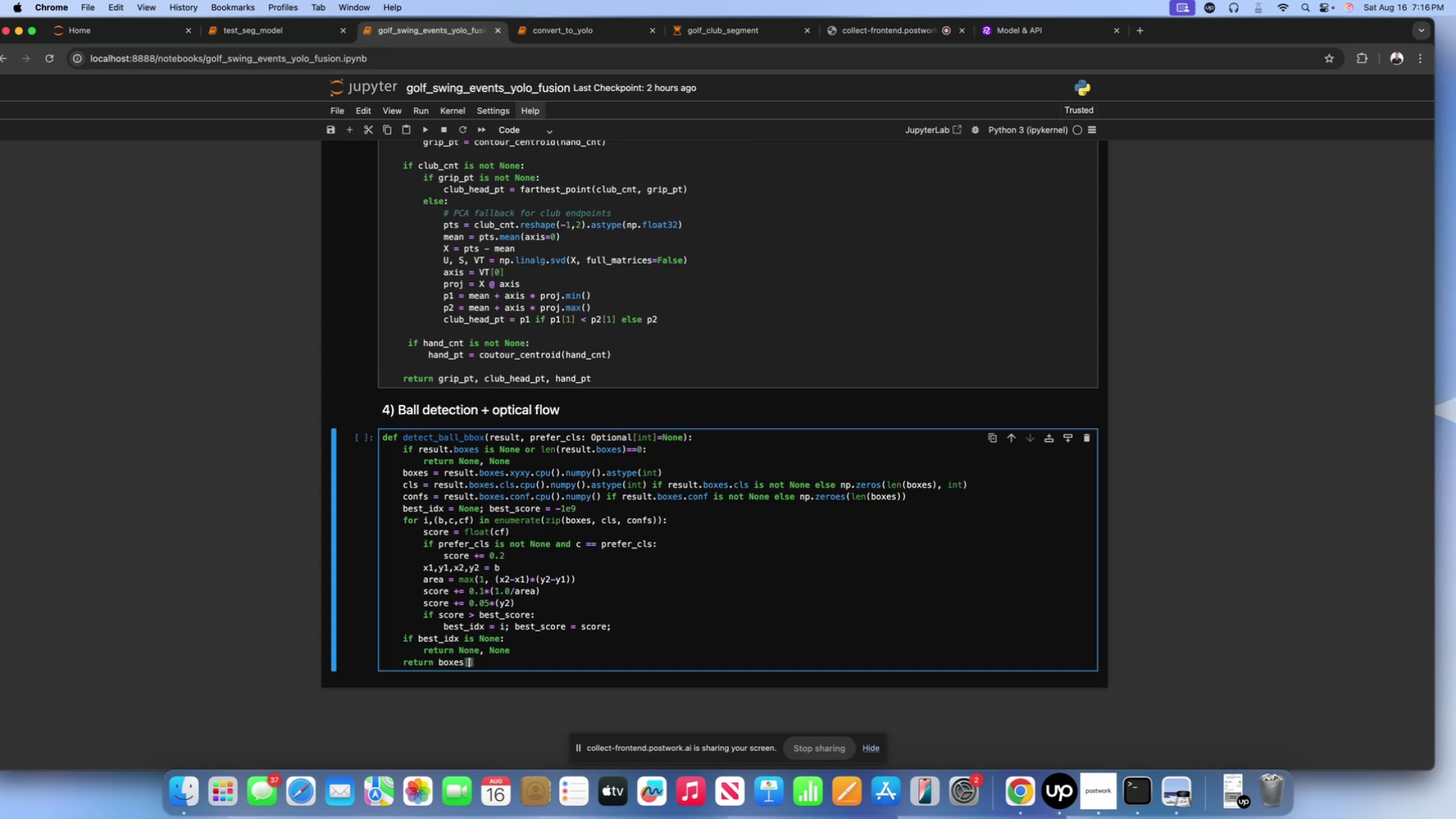 
scroll: coordinate [552, 614], scroll_direction: down, amount: 19.0
 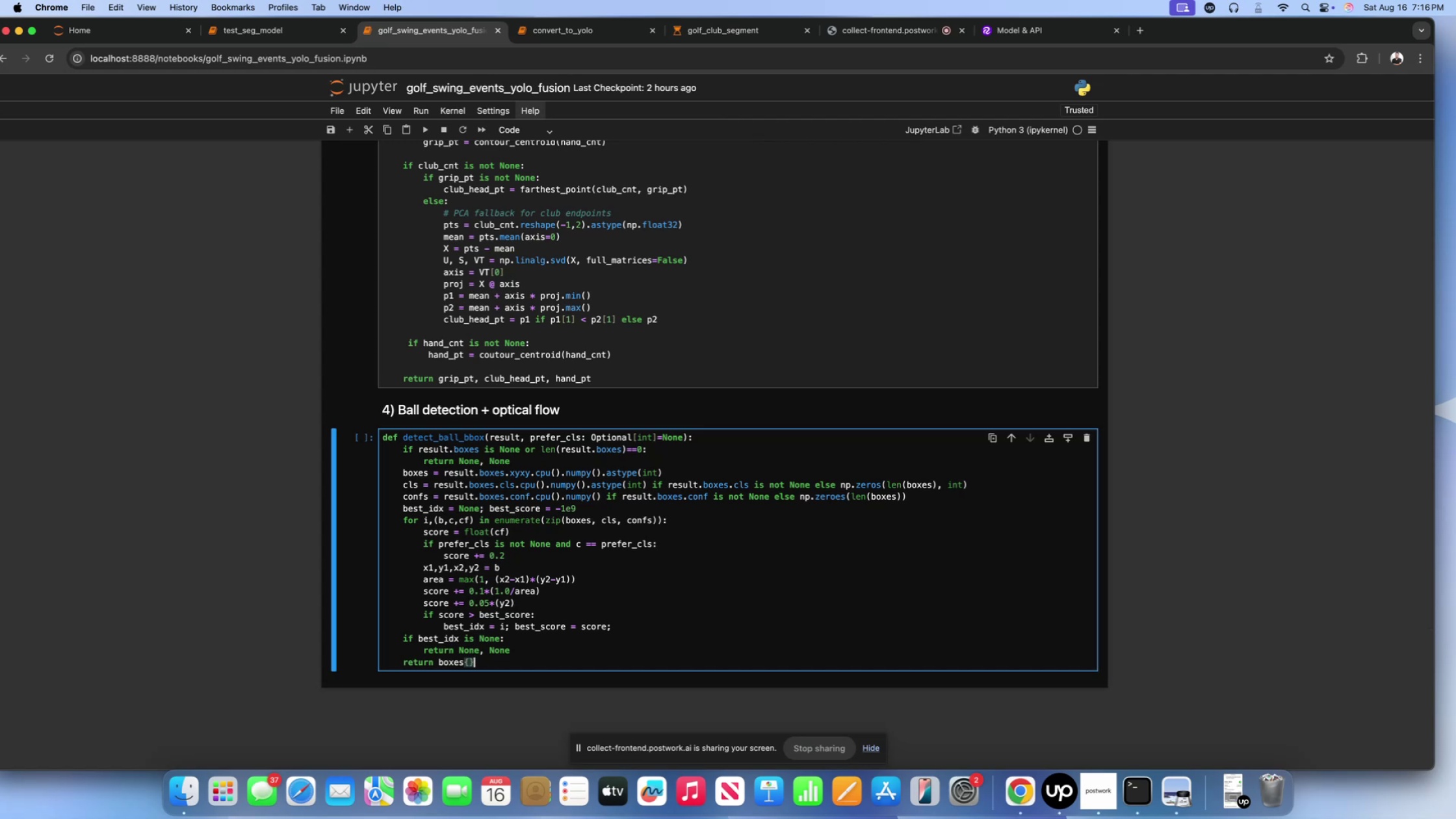 
key(ArrowLeft)
 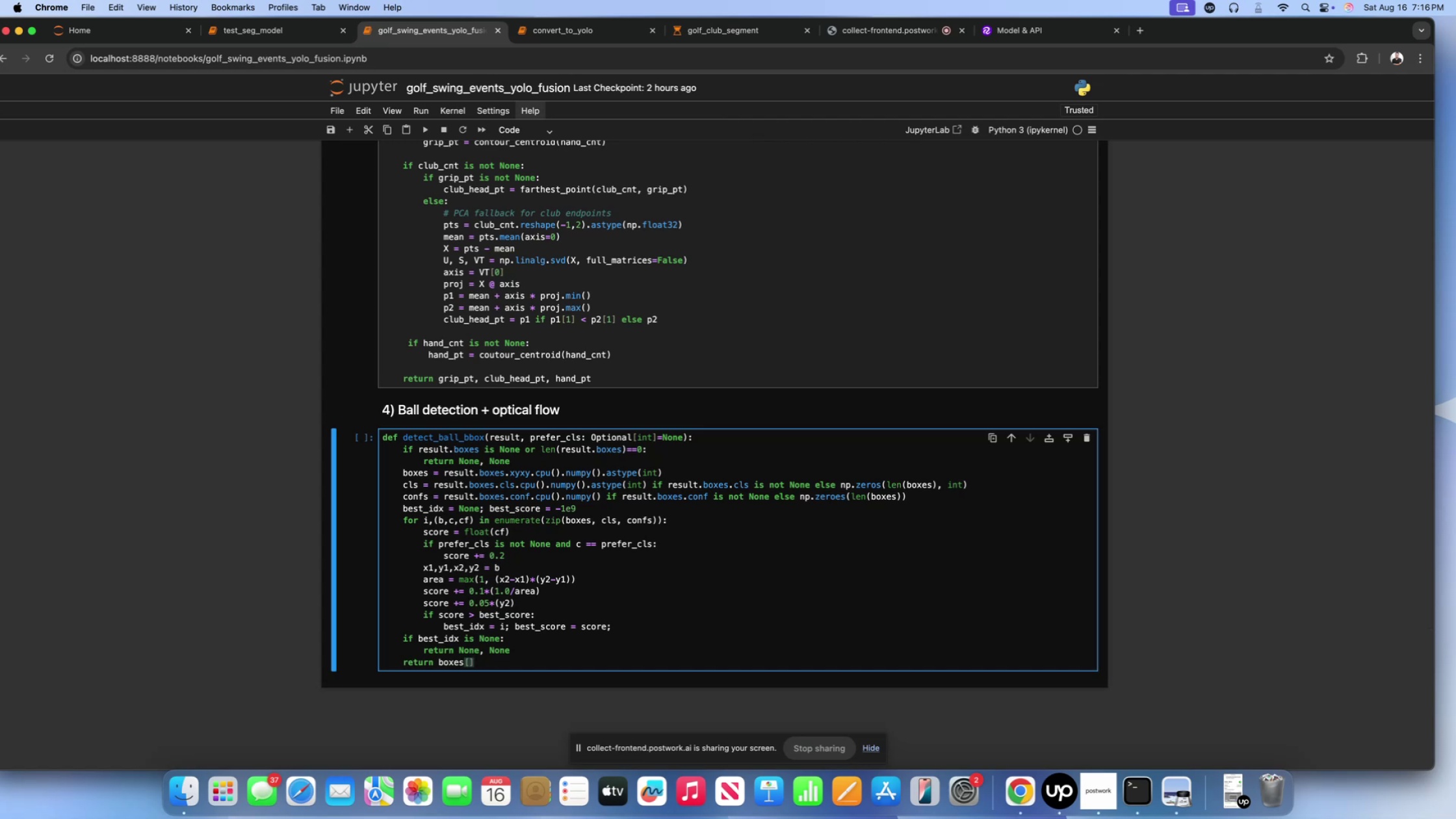 
type(best_idx)
 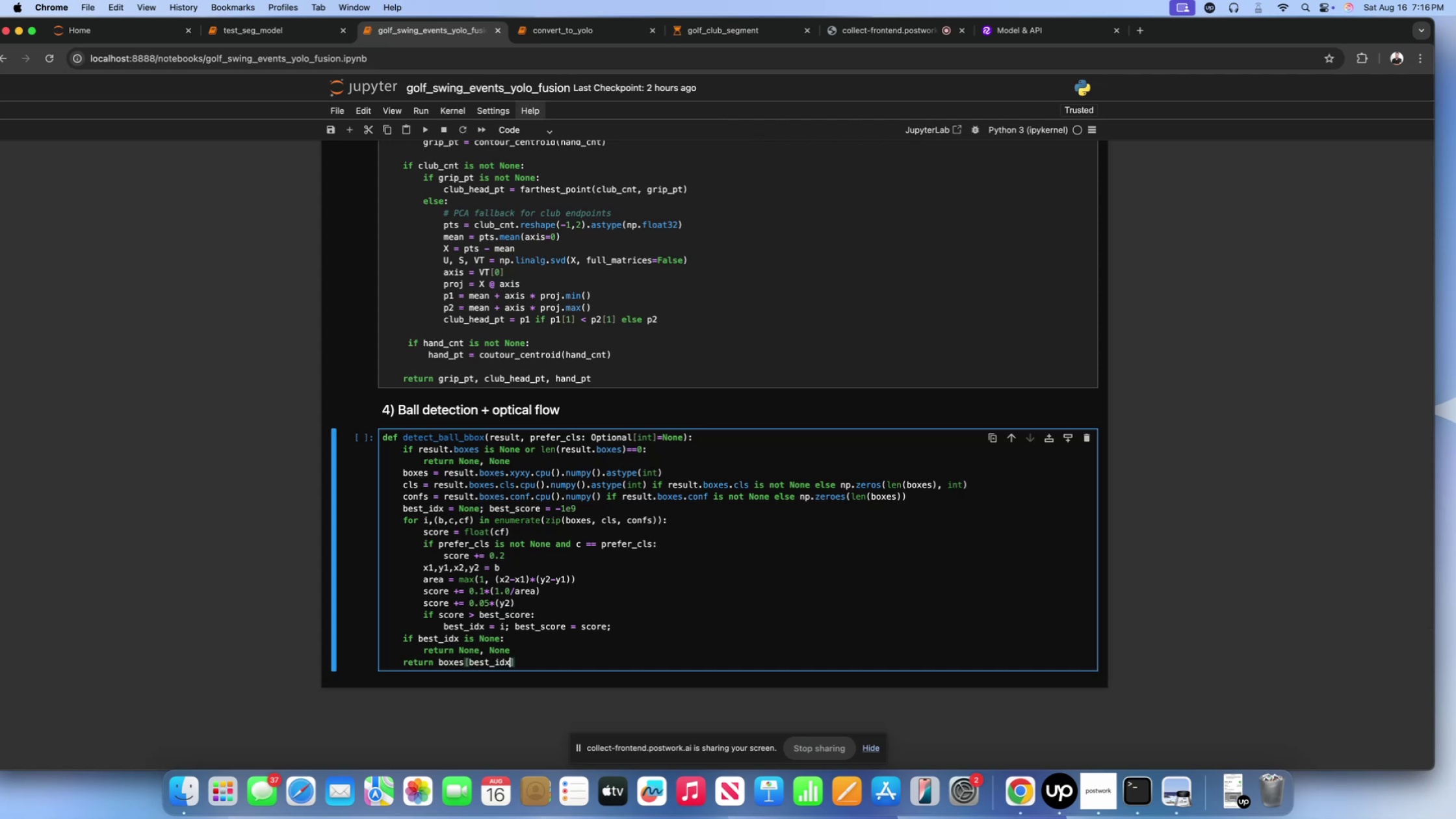 
 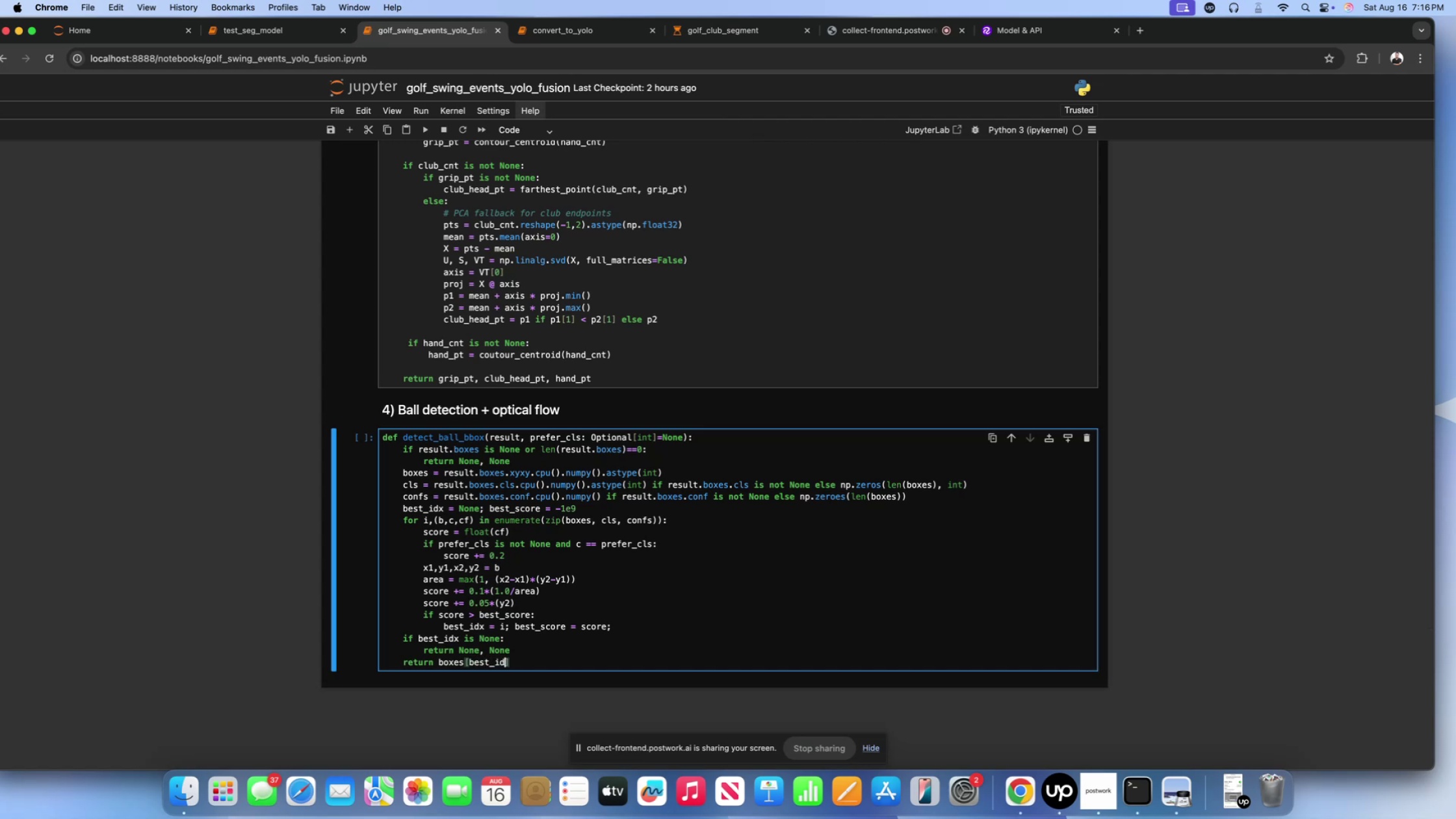 
key(ArrowRight)
 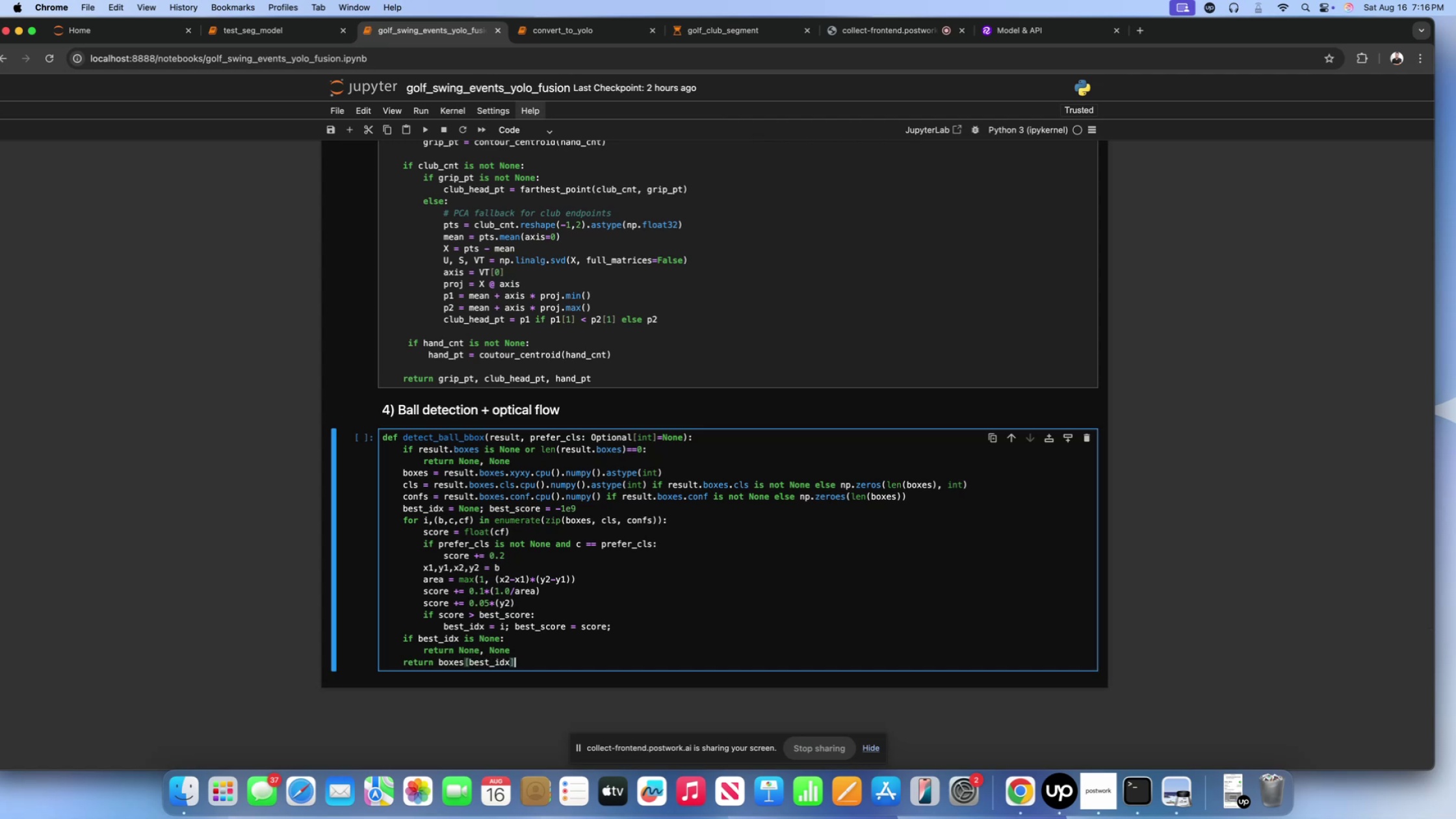 
type(, float())
 